 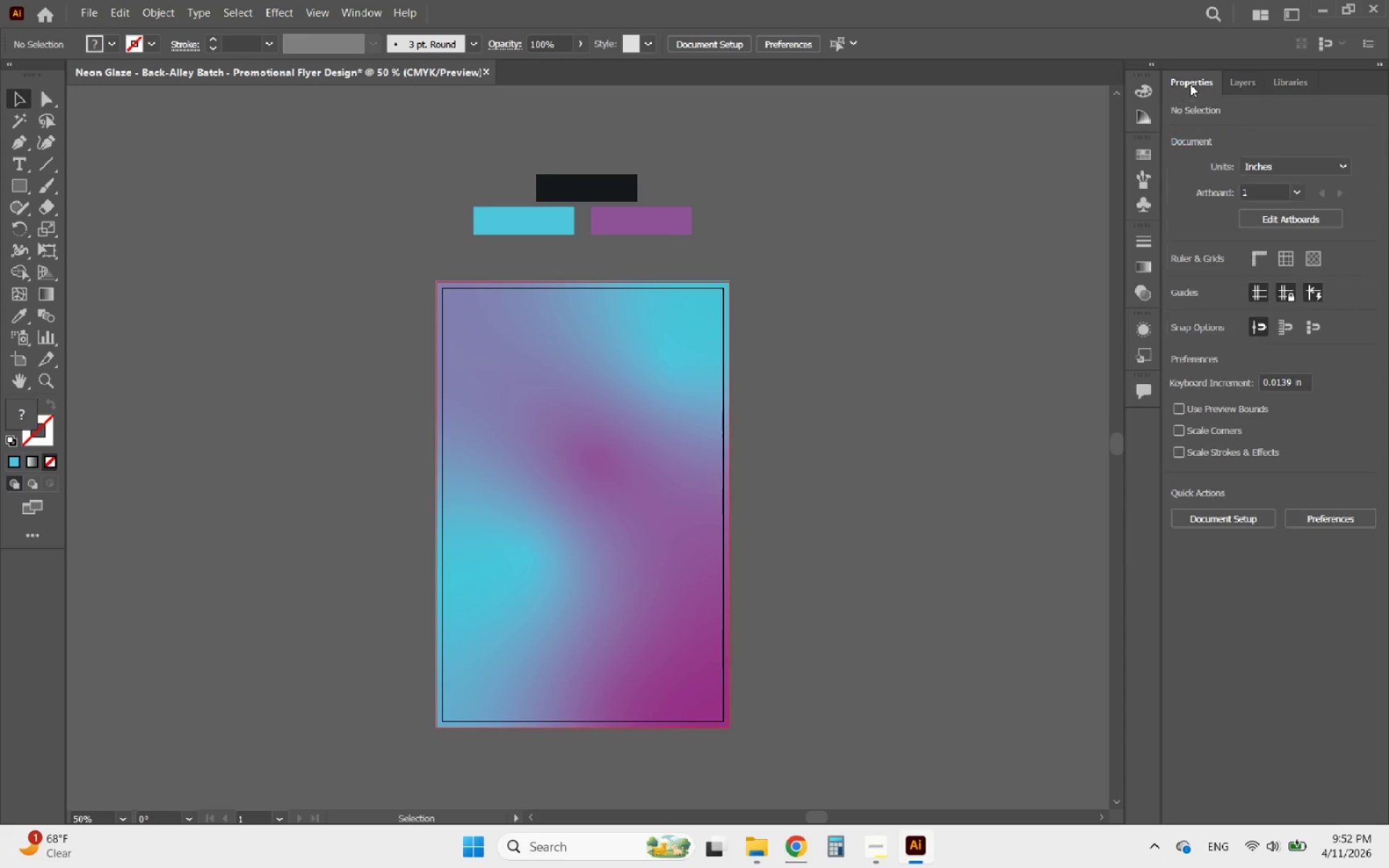 
left_click([880, 443])
 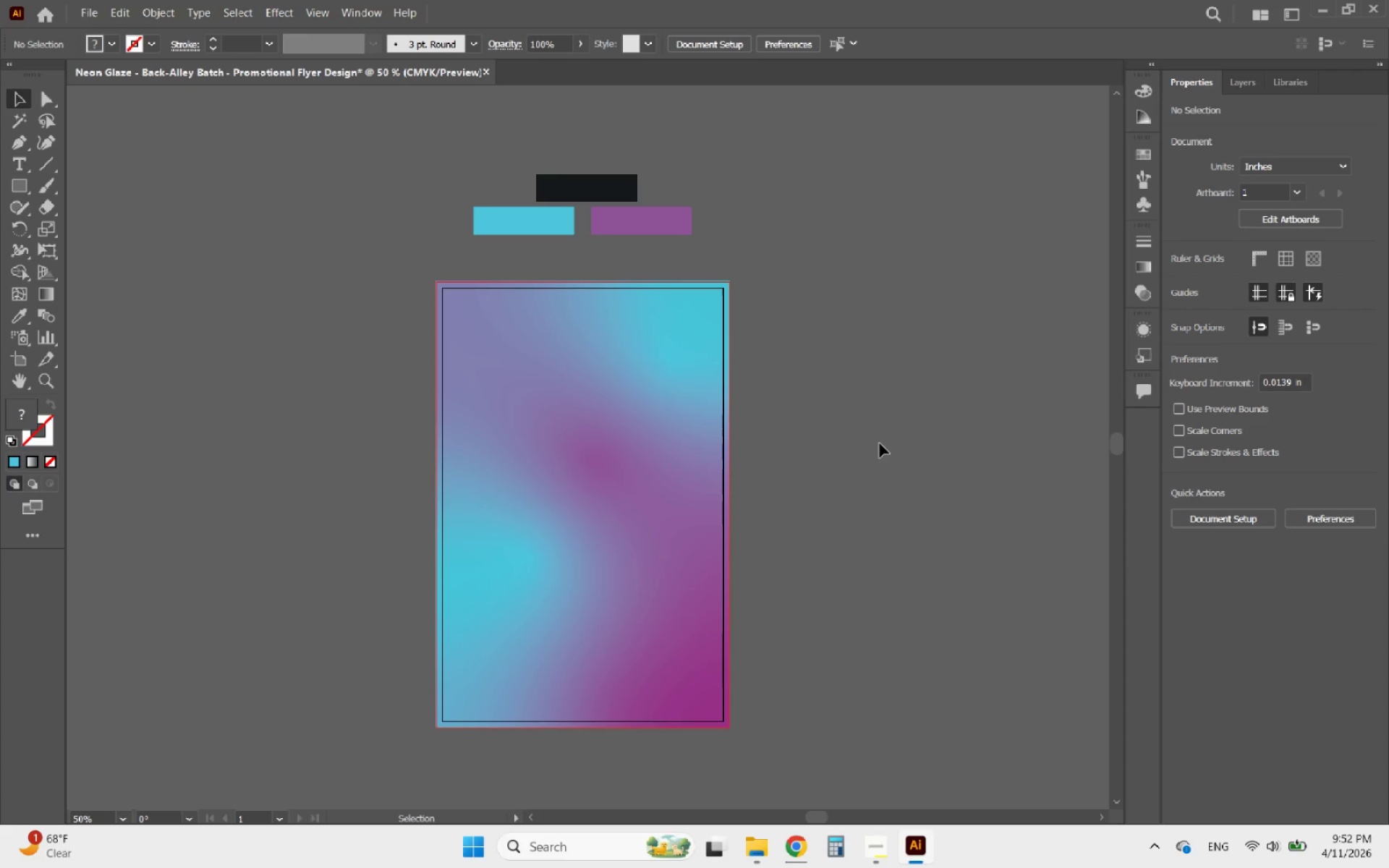 
hold_key(key=ControlLeft, duration=1.03)
 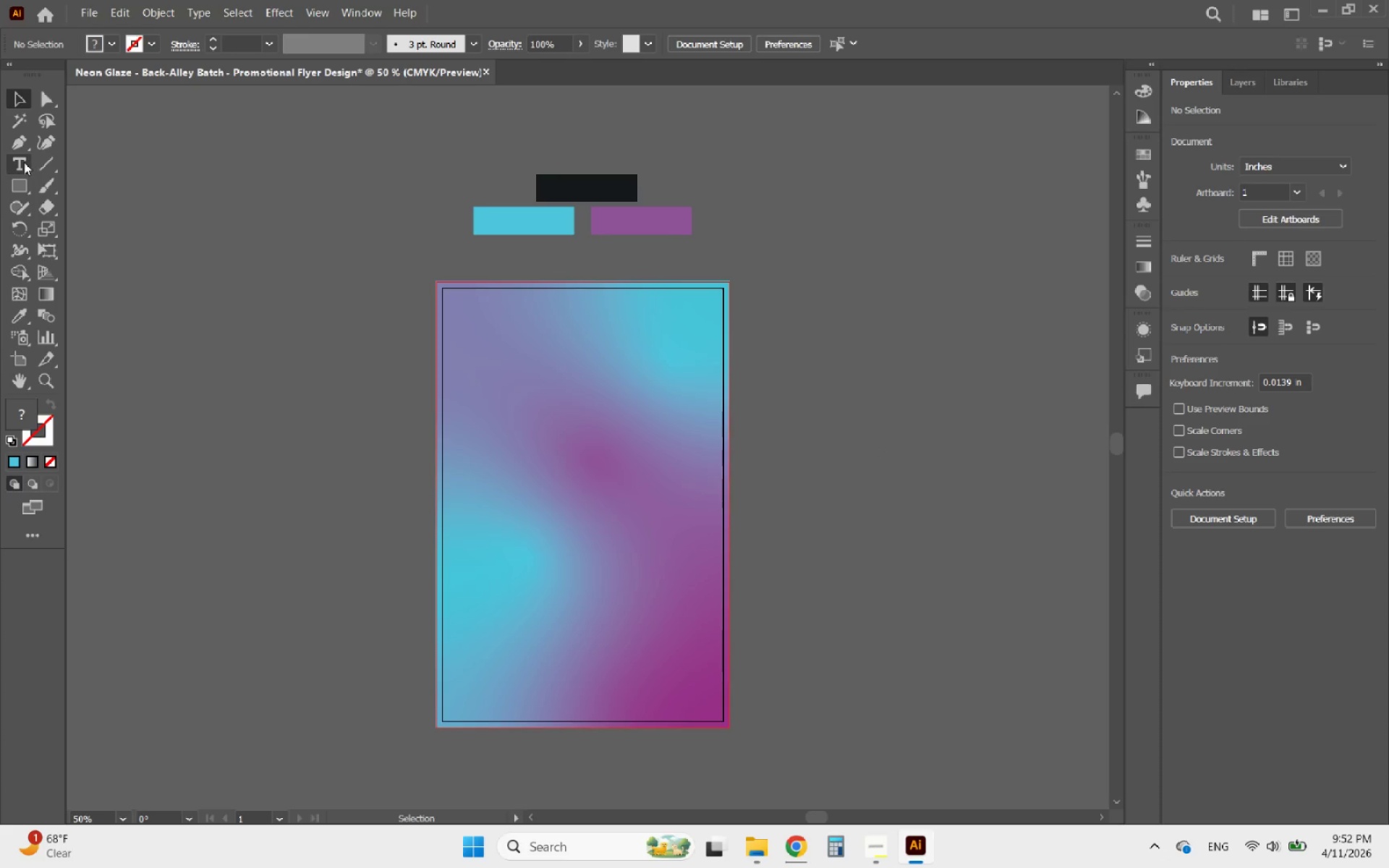 
key(Control+V)
 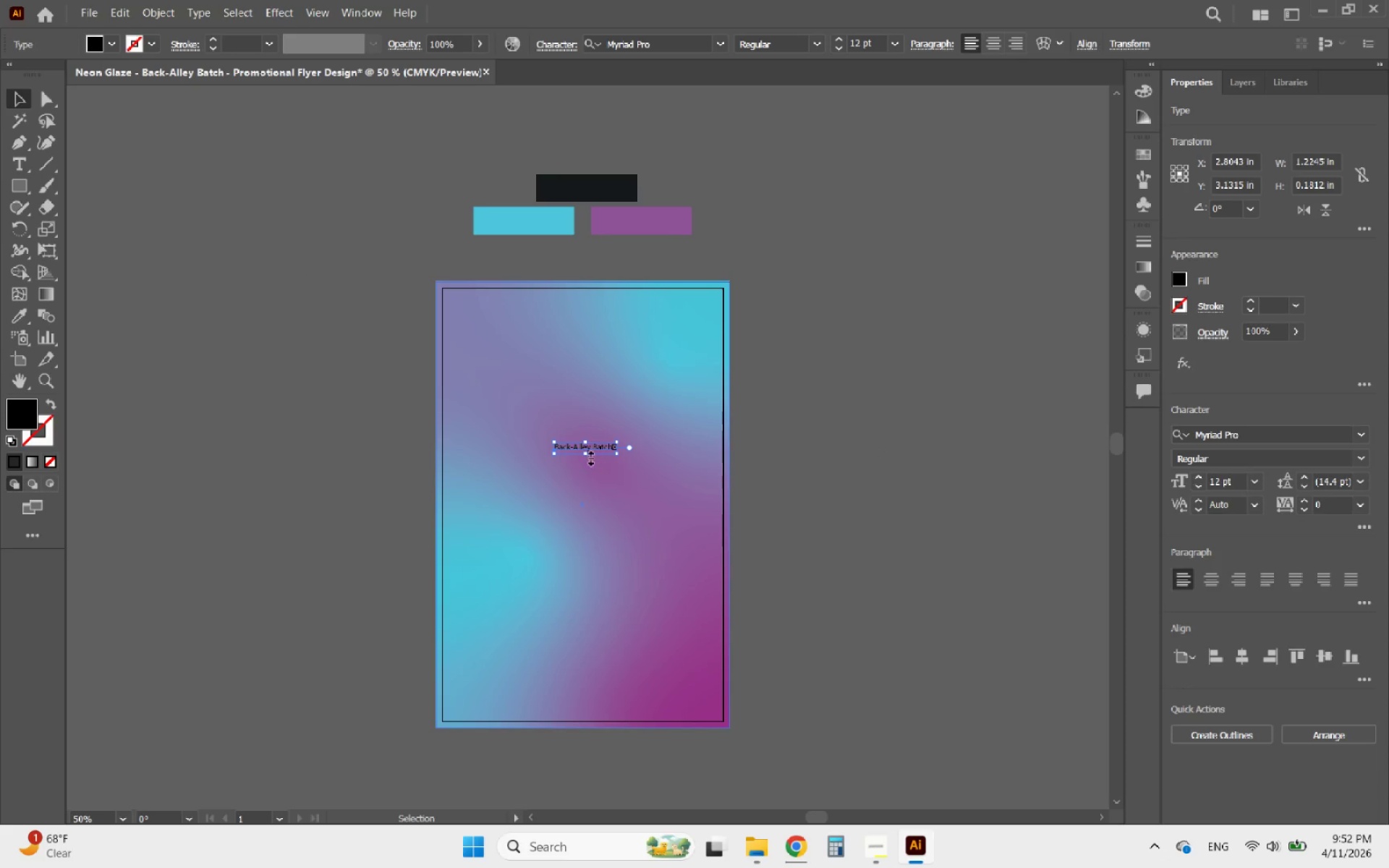 
hold_key(key=ShiftLeft, duration=0.94)
left_click_drag(start_coordinate=[585, 456], to_coordinate=[538, 516])
 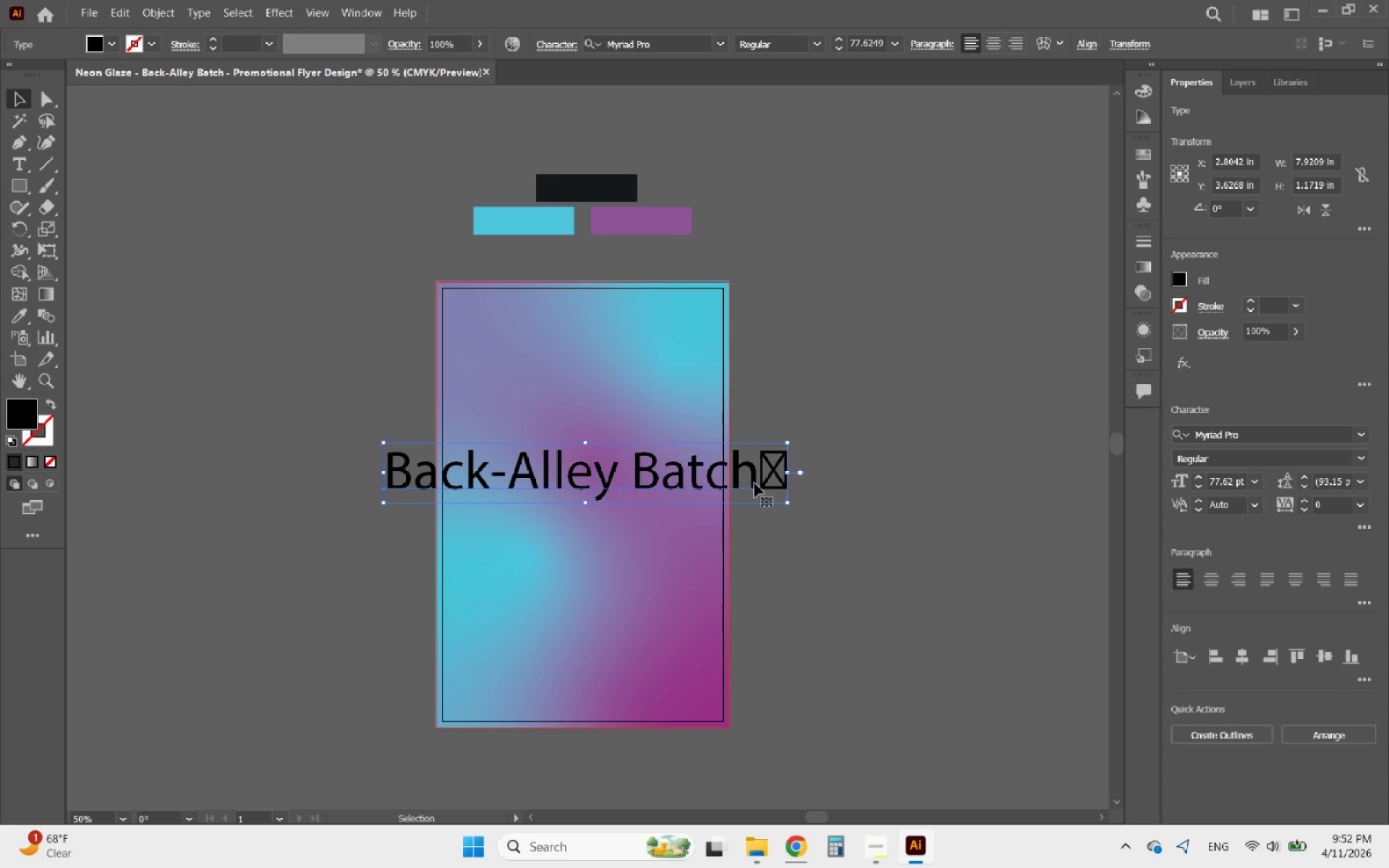 
double_click([771, 478])
 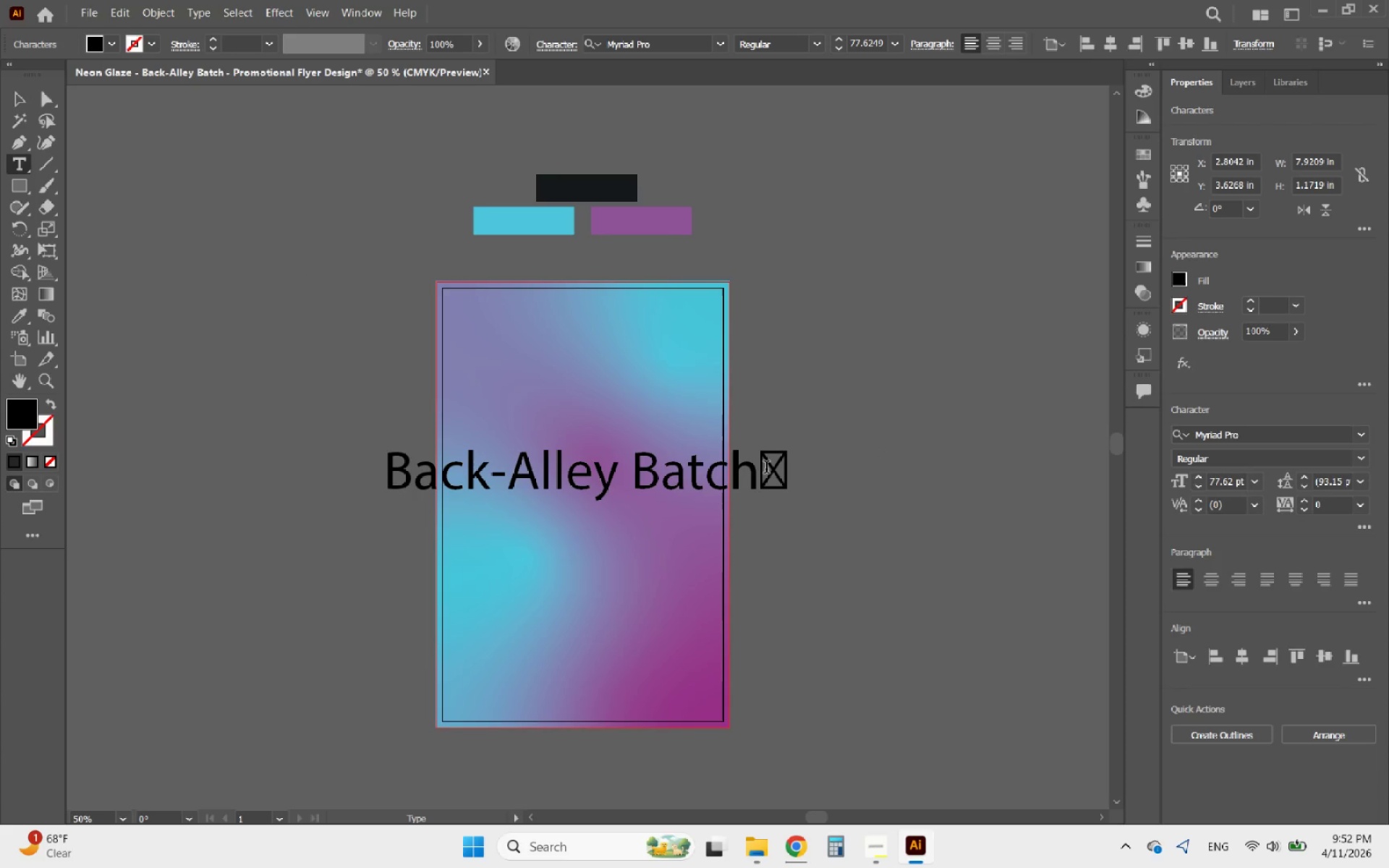 
left_click_drag(start_coordinate=[766, 469], to_coordinate=[810, 465])
 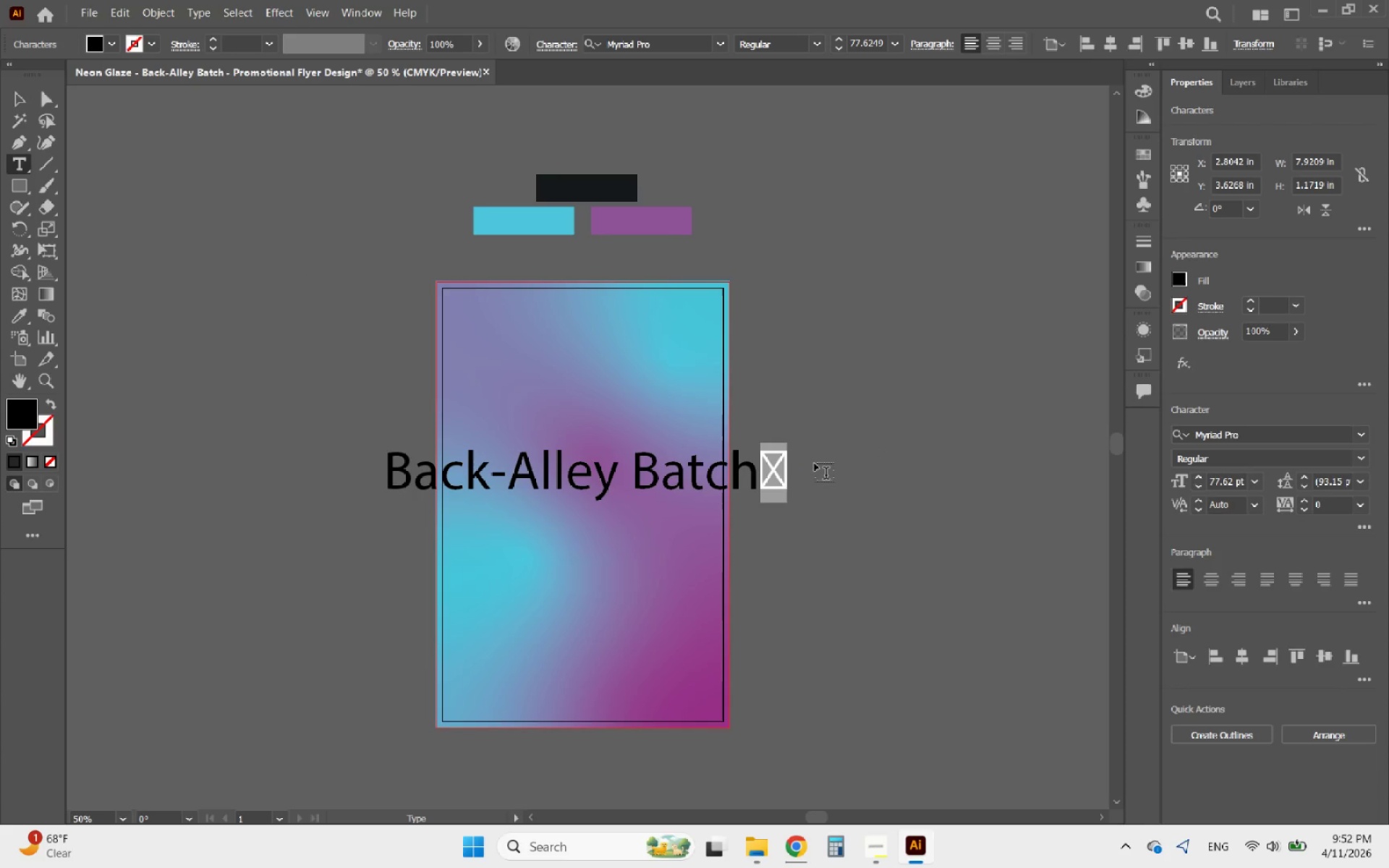 
key(Backspace)
 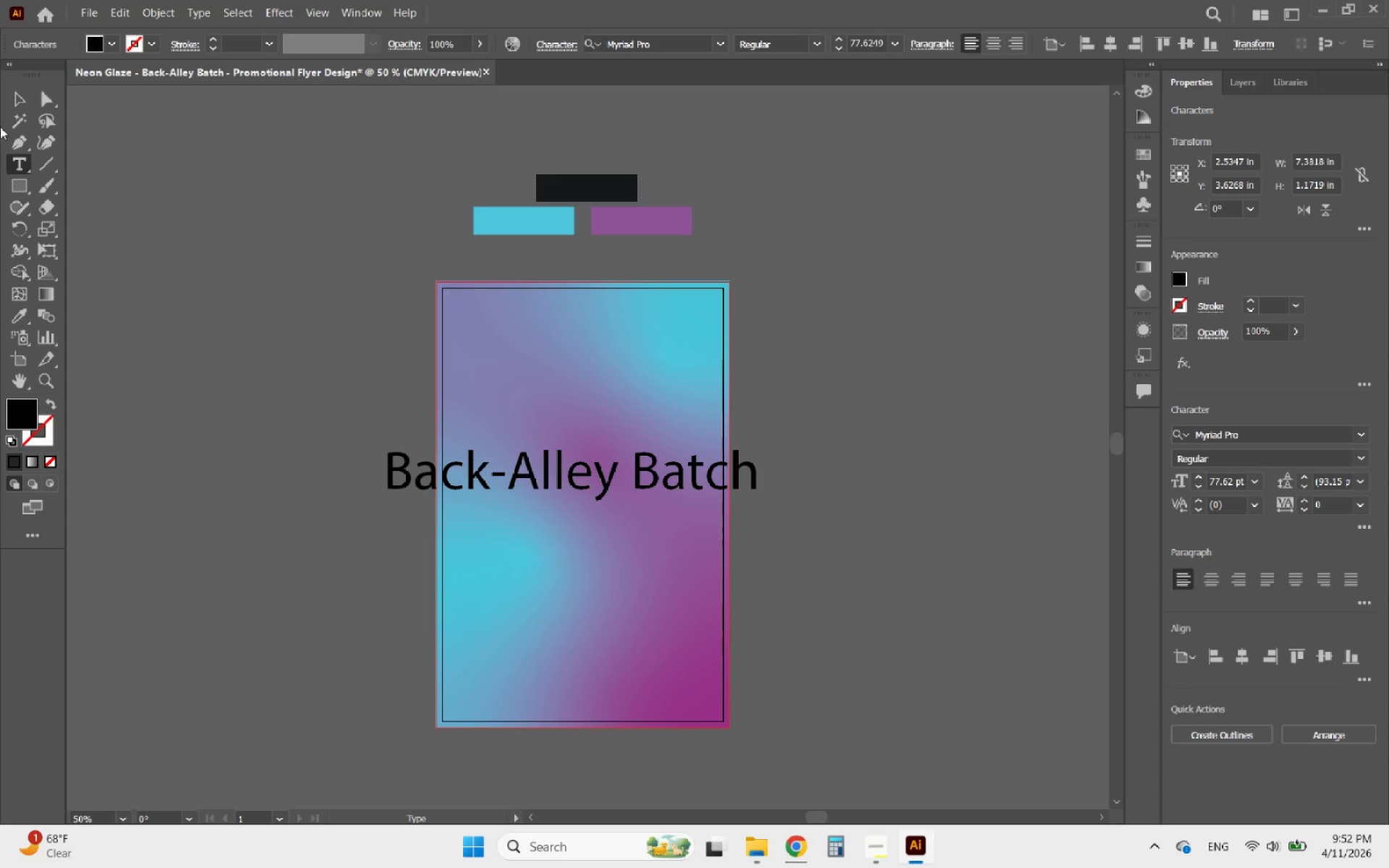 
left_click([17, 103])
 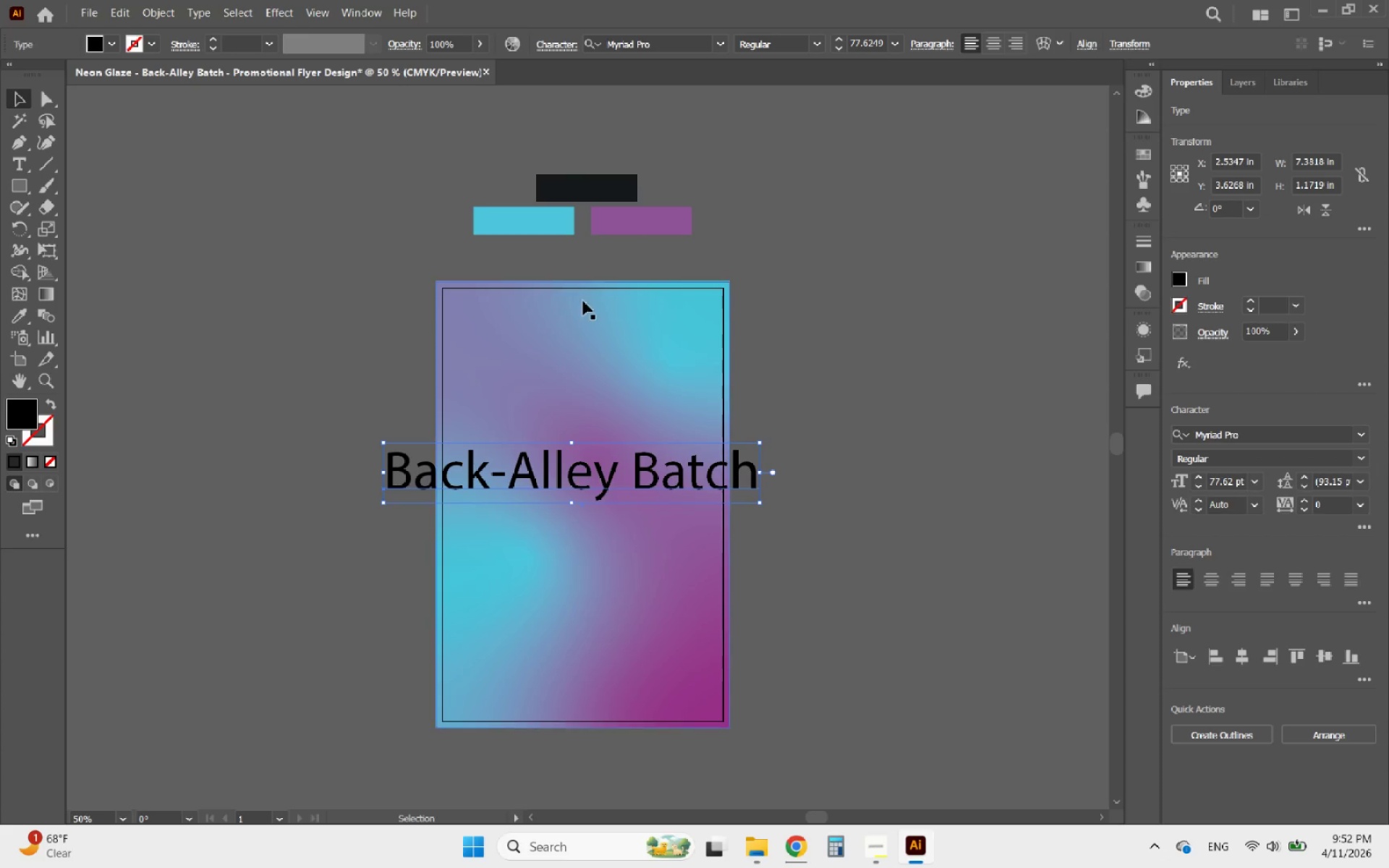 
left_click([584, 302])
 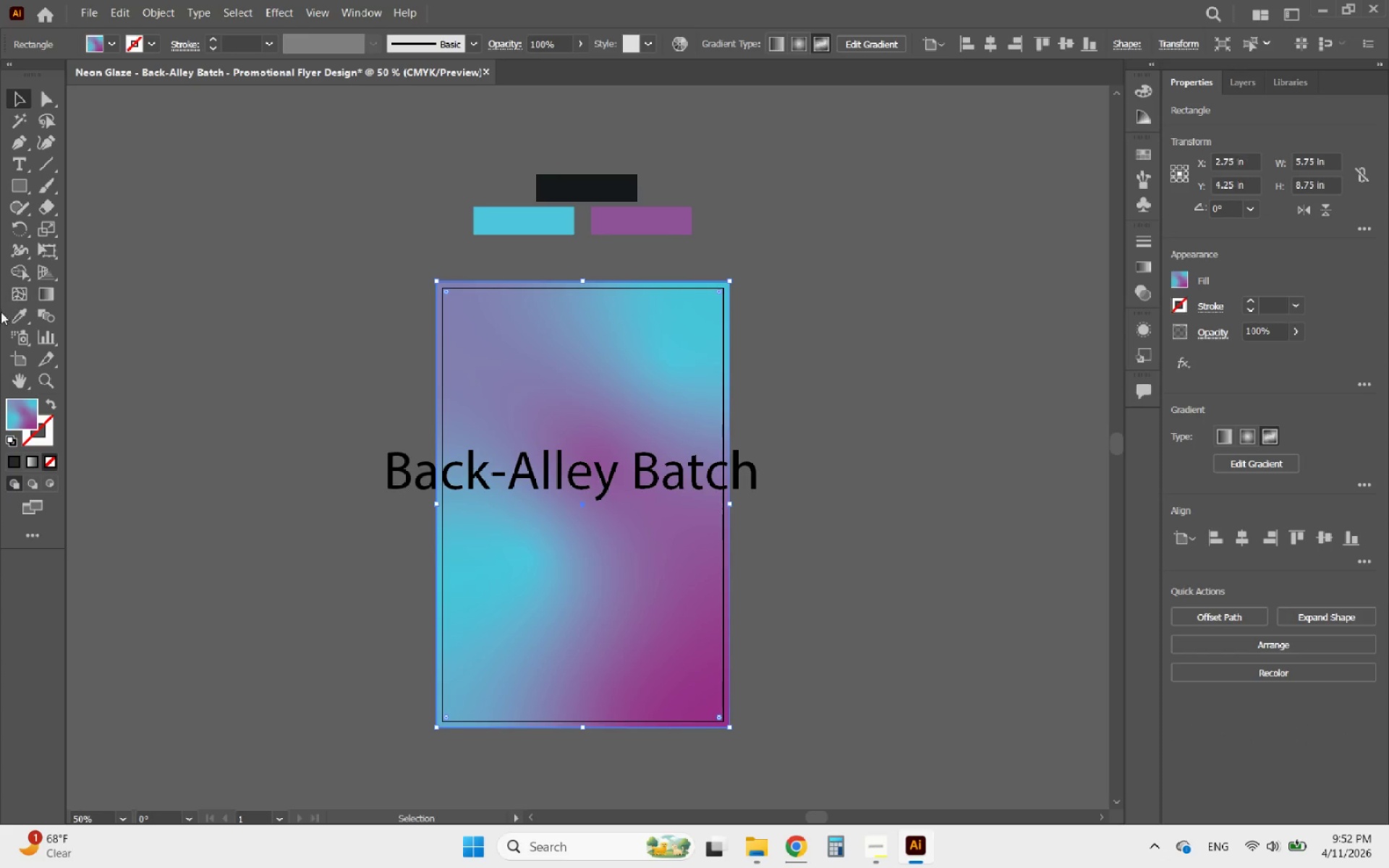 
left_click([19, 312])
 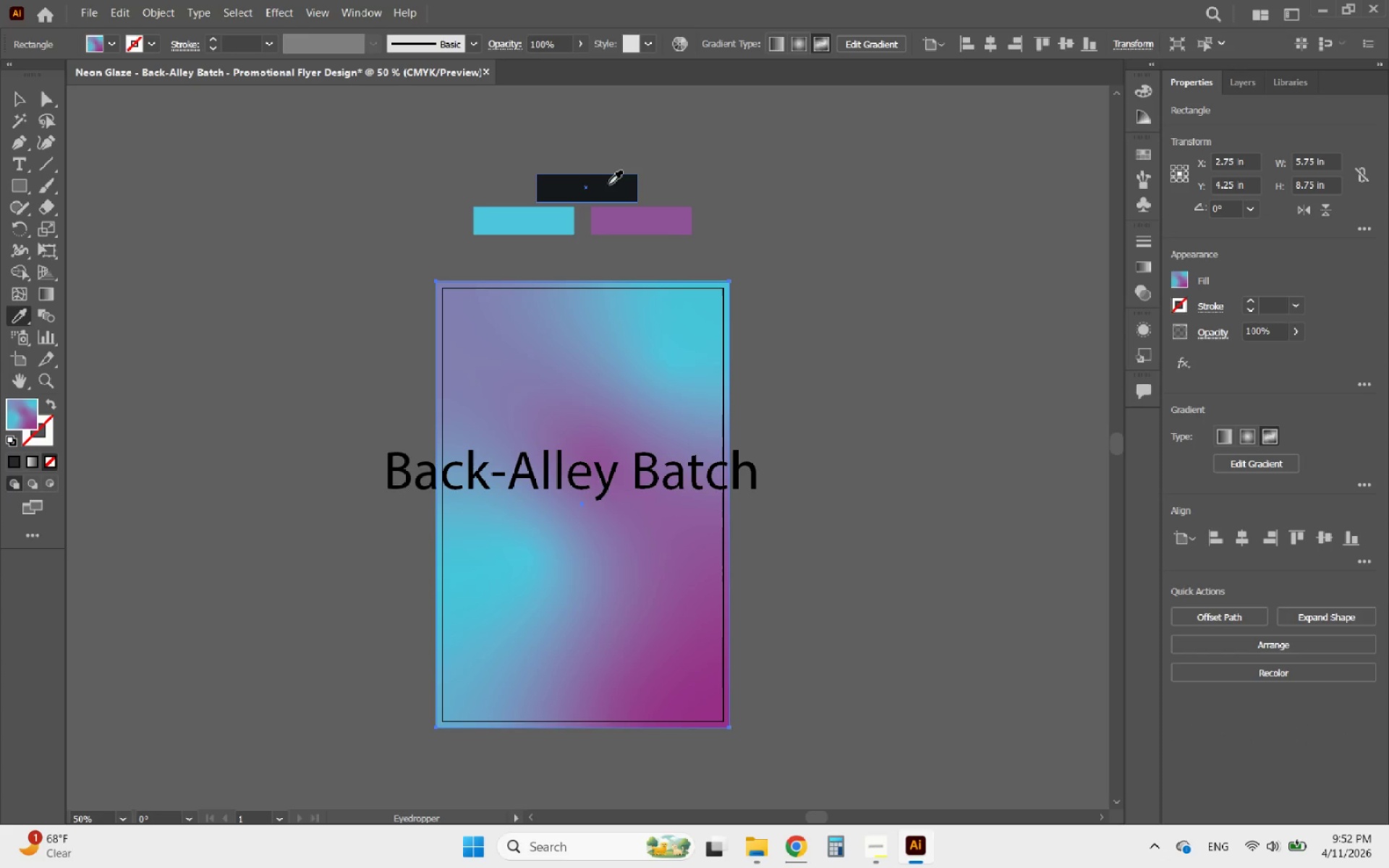 
left_click([608, 184])
 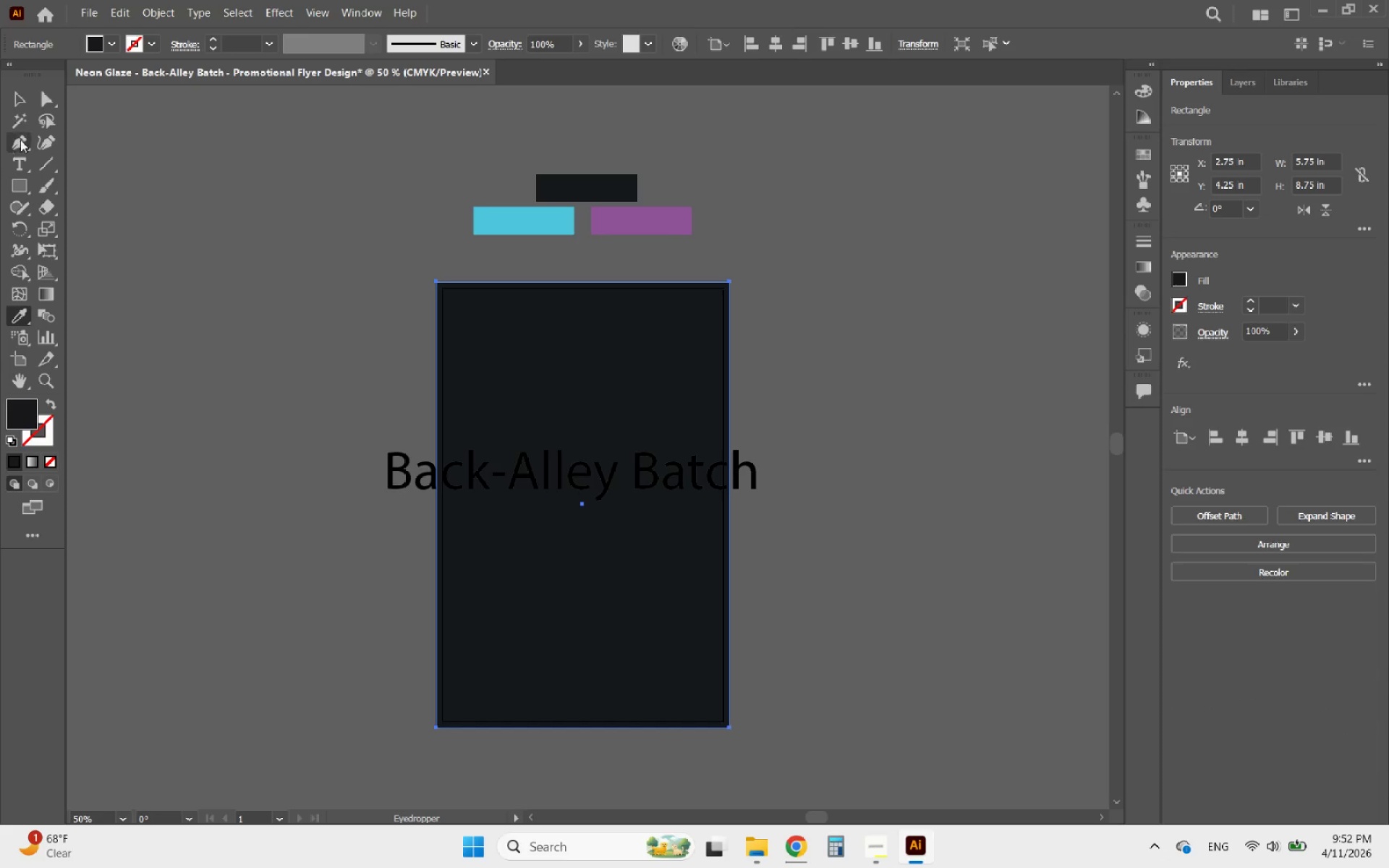 
left_click([20, 105])
 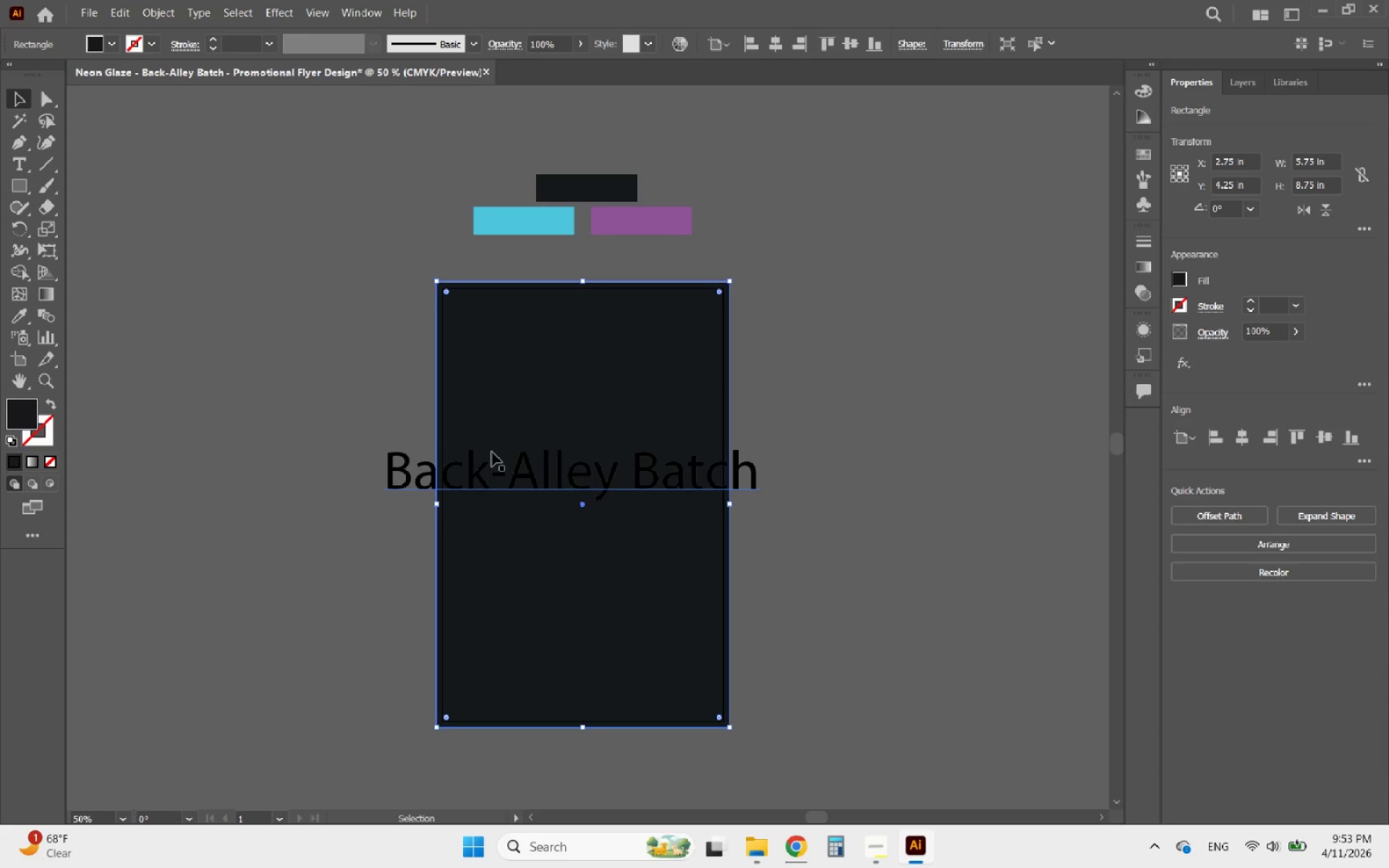 
left_click([492, 452])
 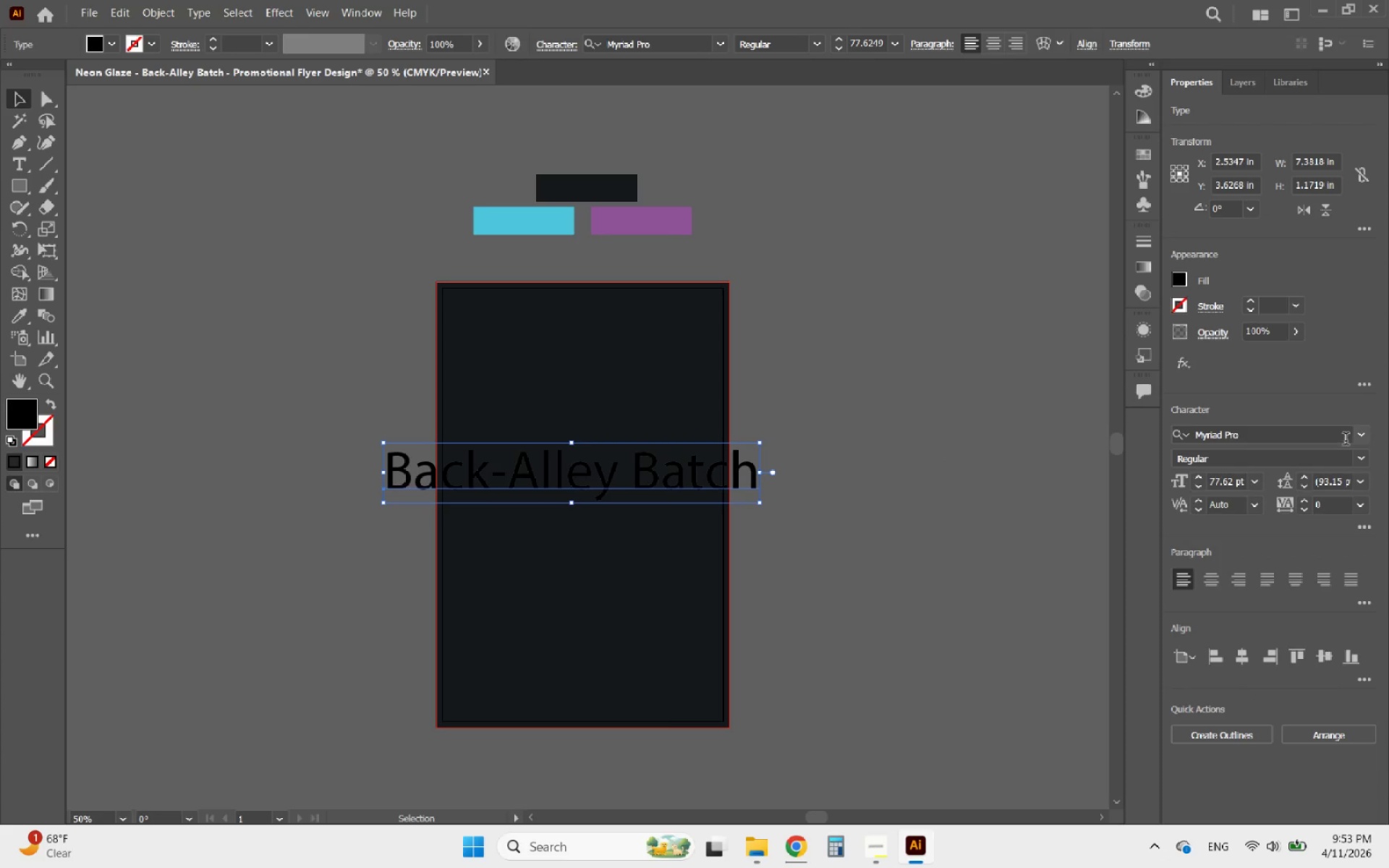 
left_click([1359, 435])
 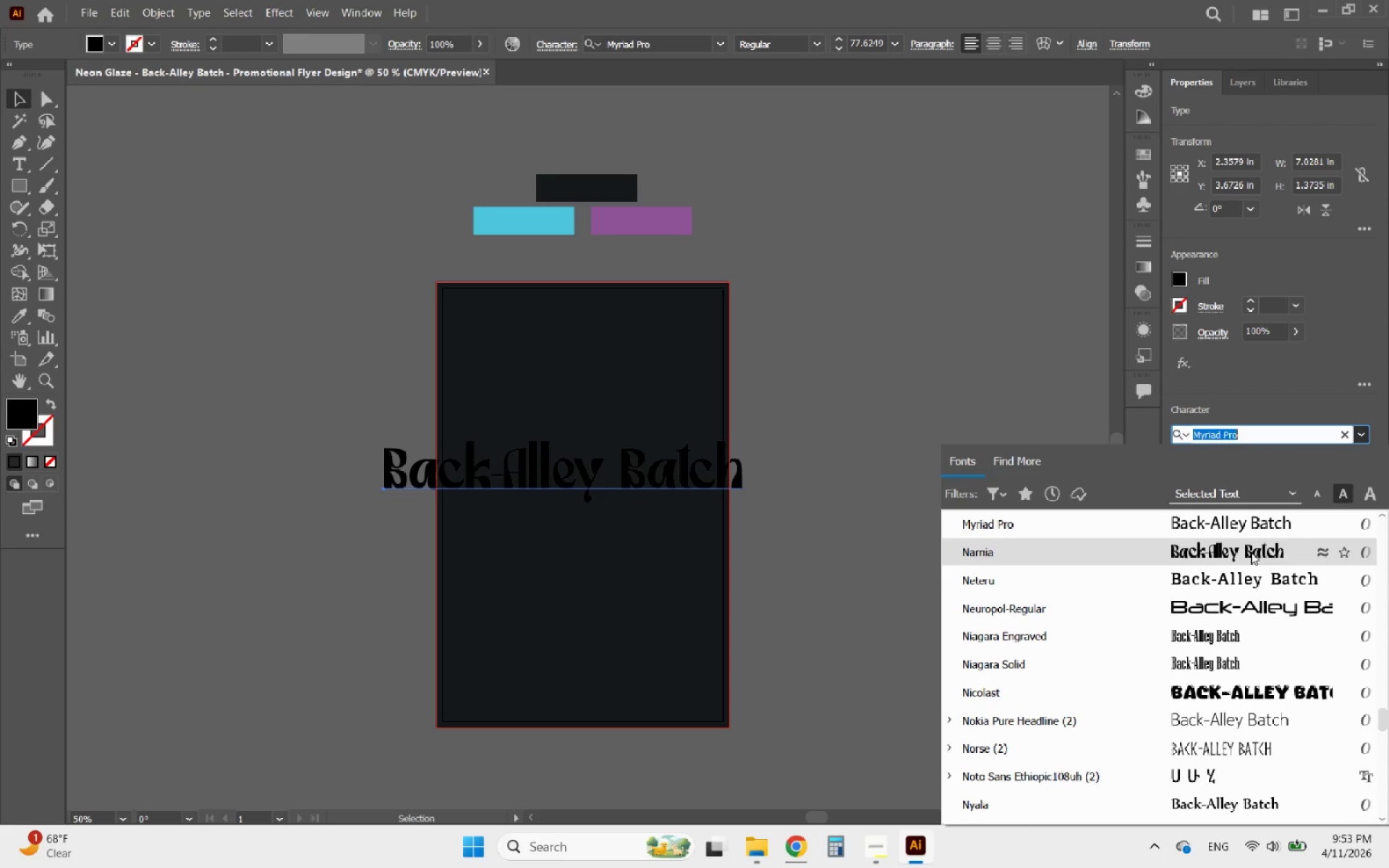 
wait(10.48)
 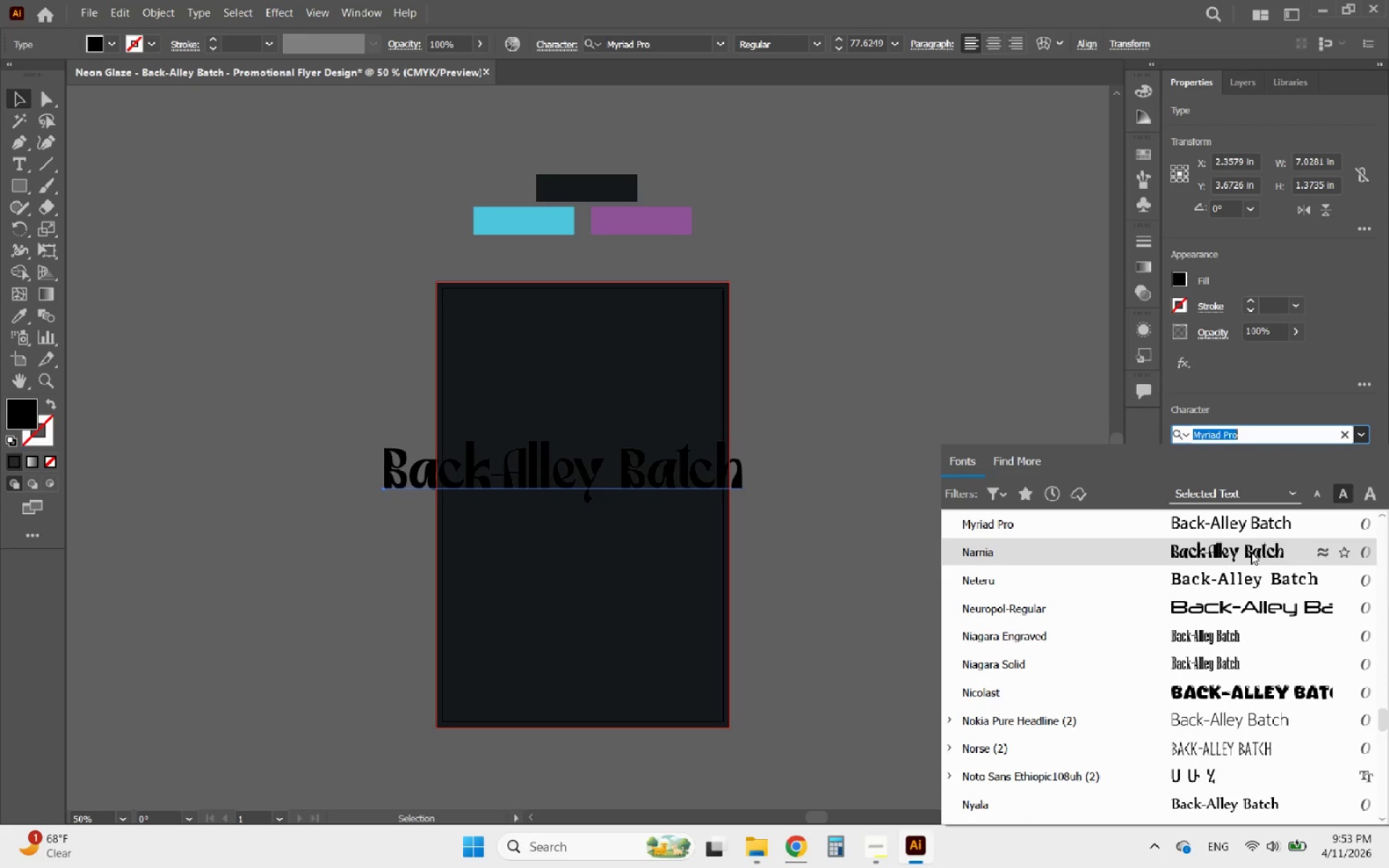 
left_click([1244, 551])
 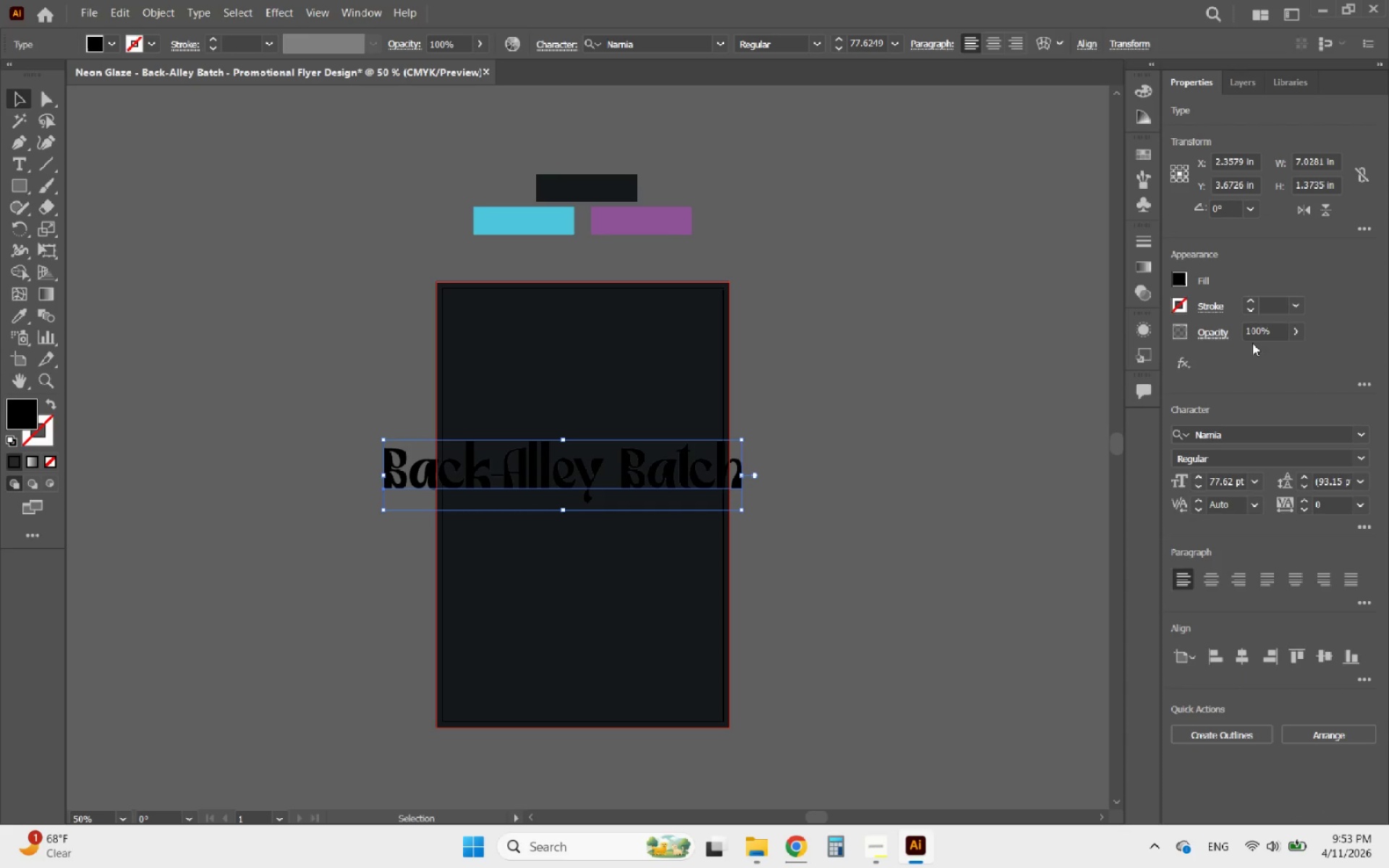 
left_click([1252, 304])
 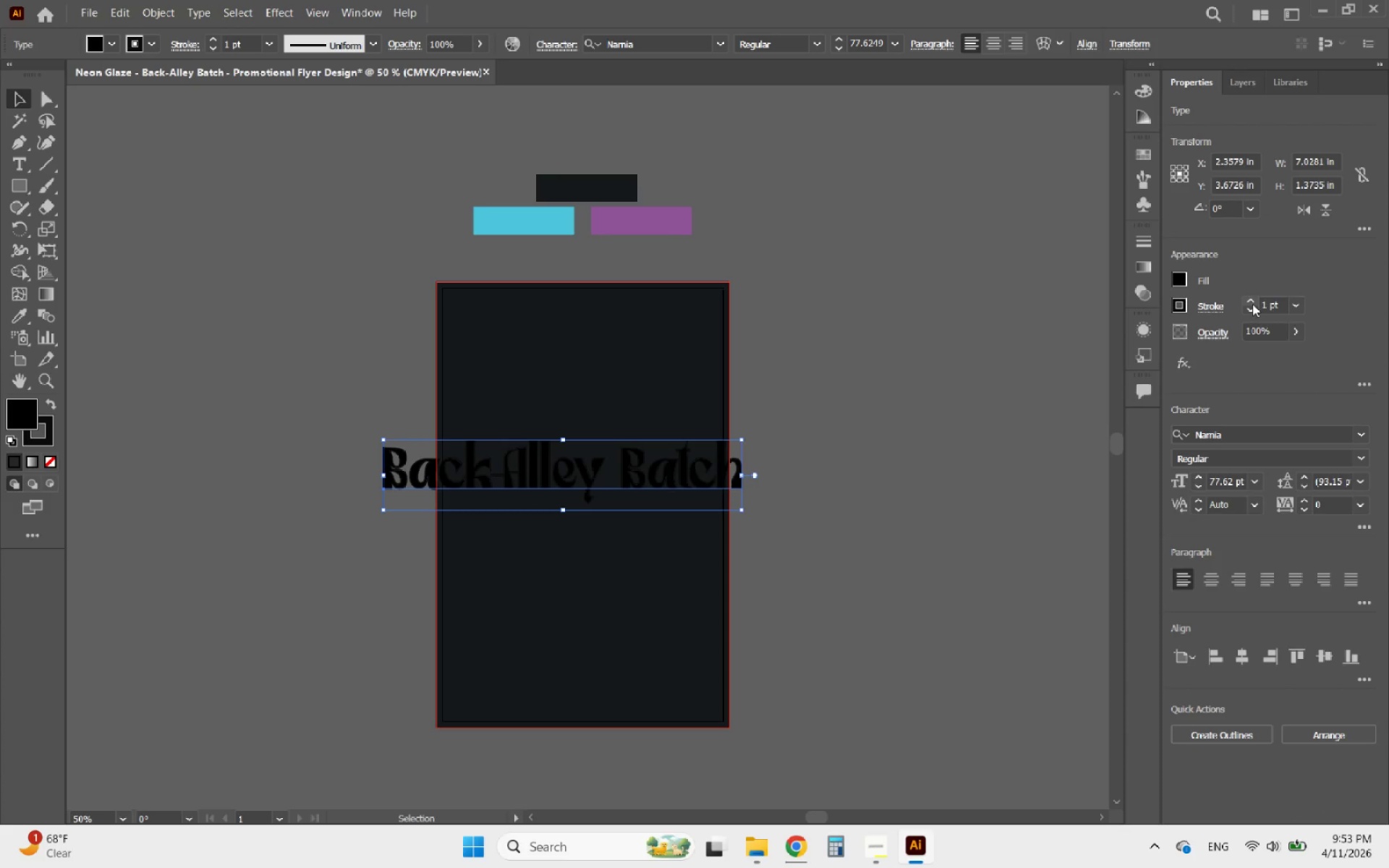 
left_click([1252, 304])
 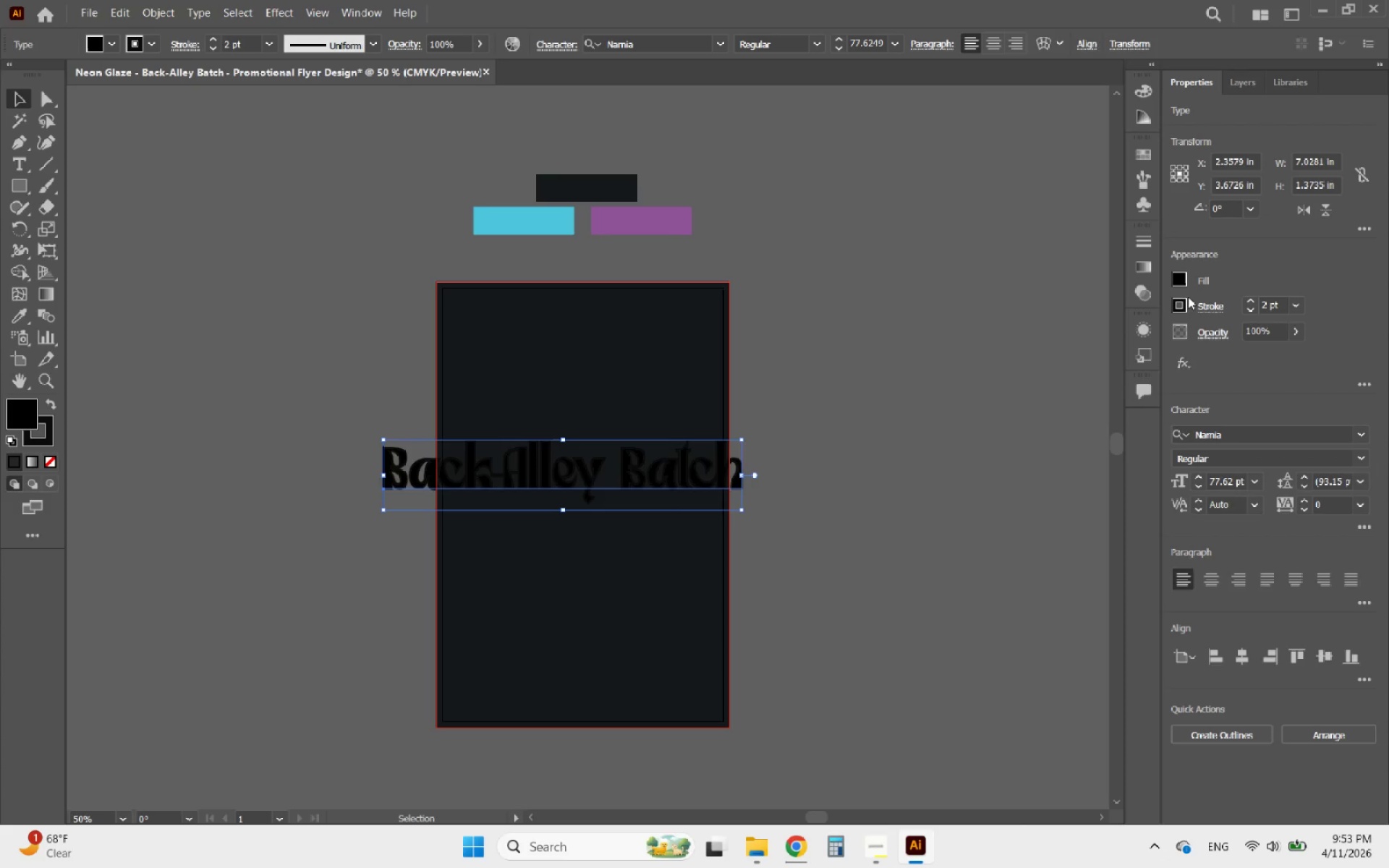 
left_click([1178, 277])
 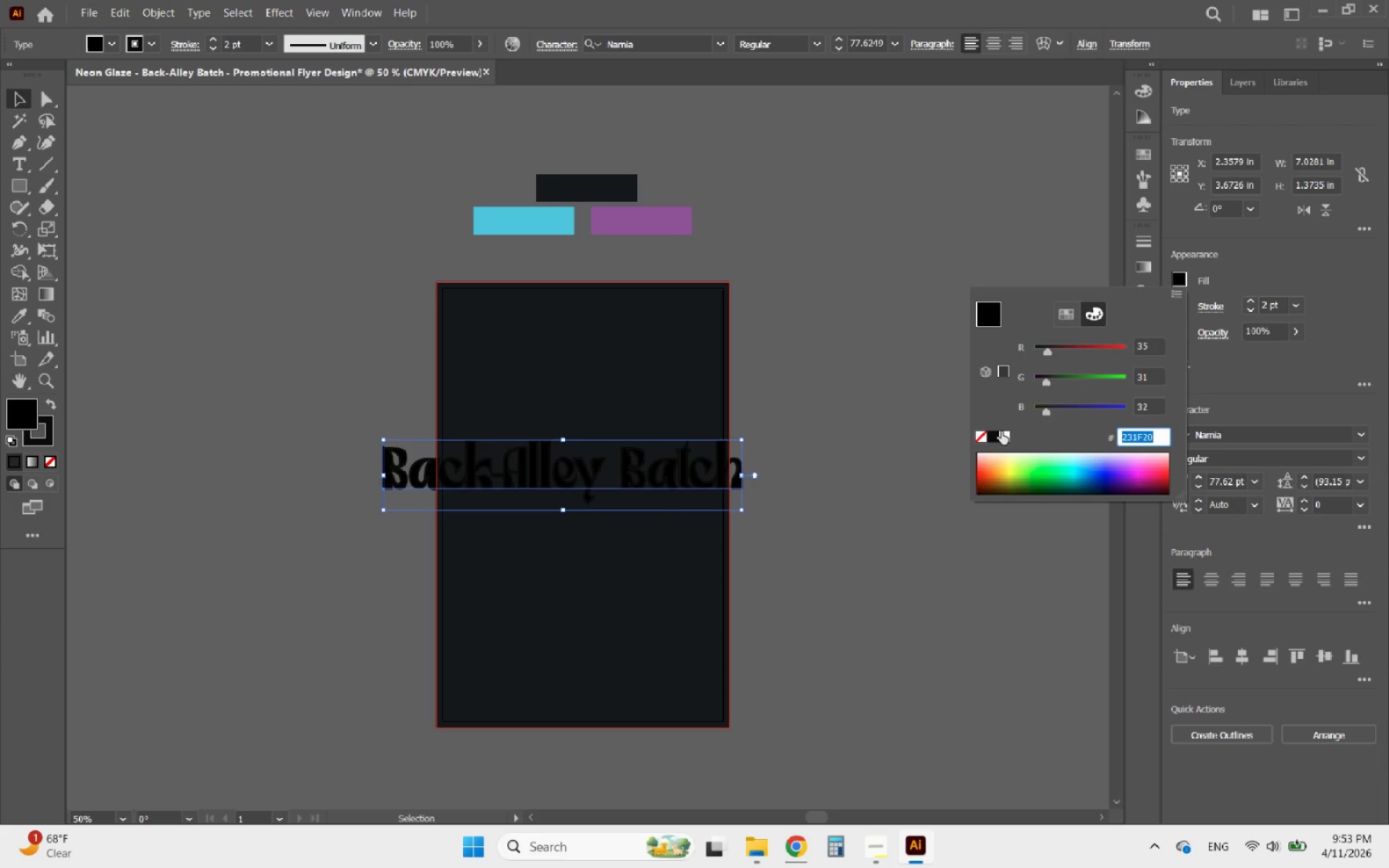 
left_click([980, 437])
 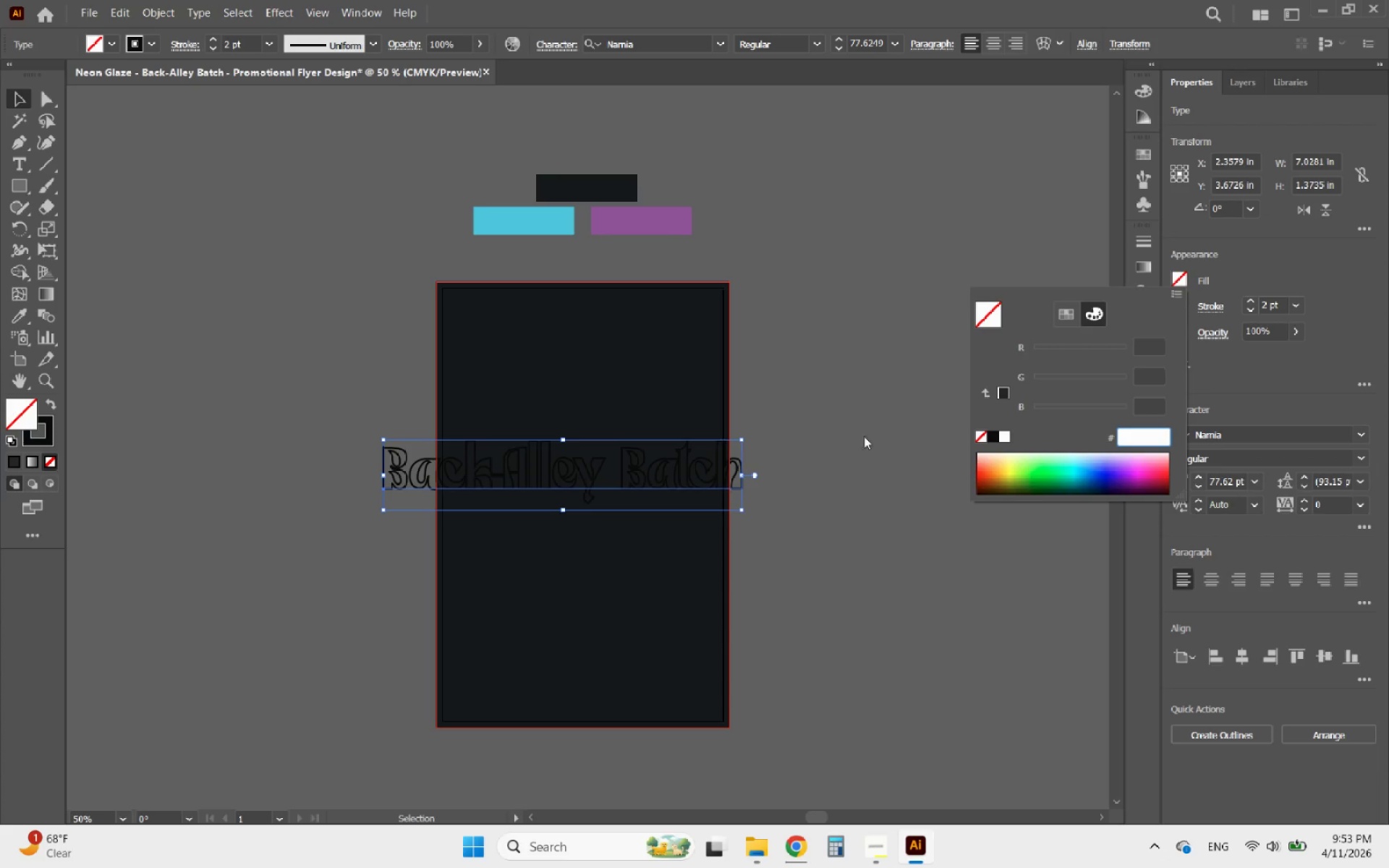 
left_click([848, 416])
 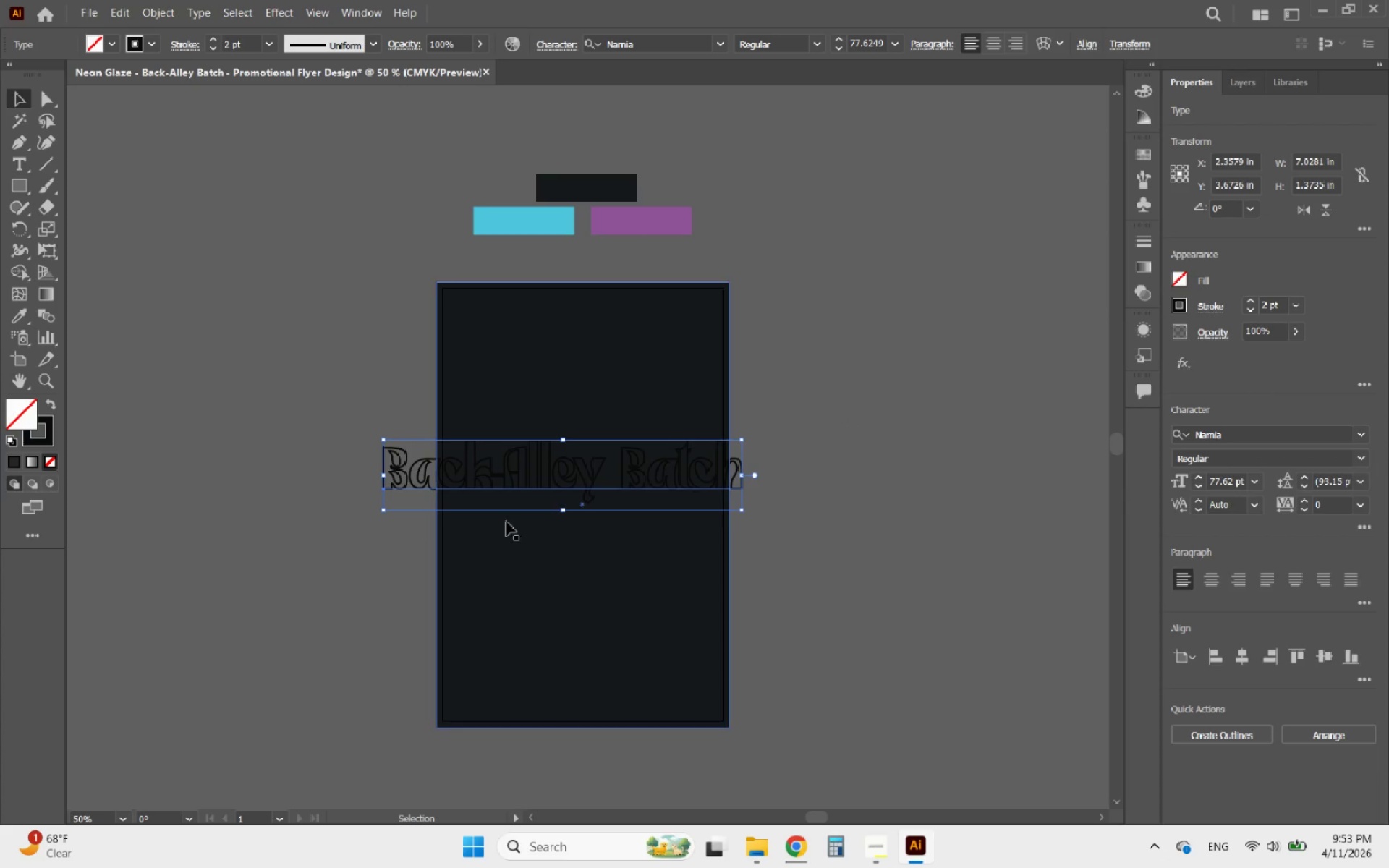 
hold_key(key=AltLeft, duration=2.14)
scroll: coordinate [448, 471], scroll_direction: up, amount: 4.0
 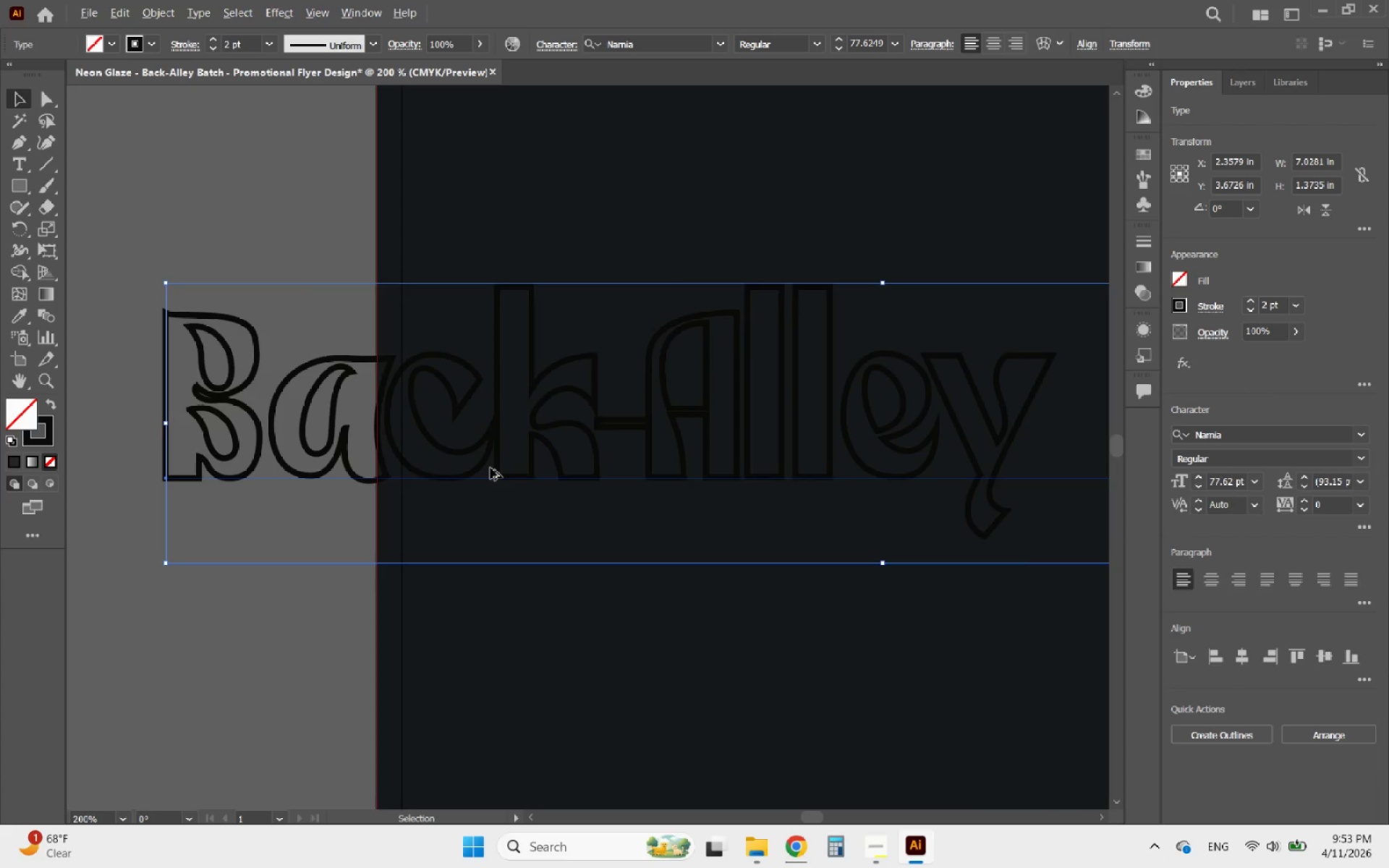 
scroll: coordinate [492, 471], scroll_direction: down, amount: 1.0
 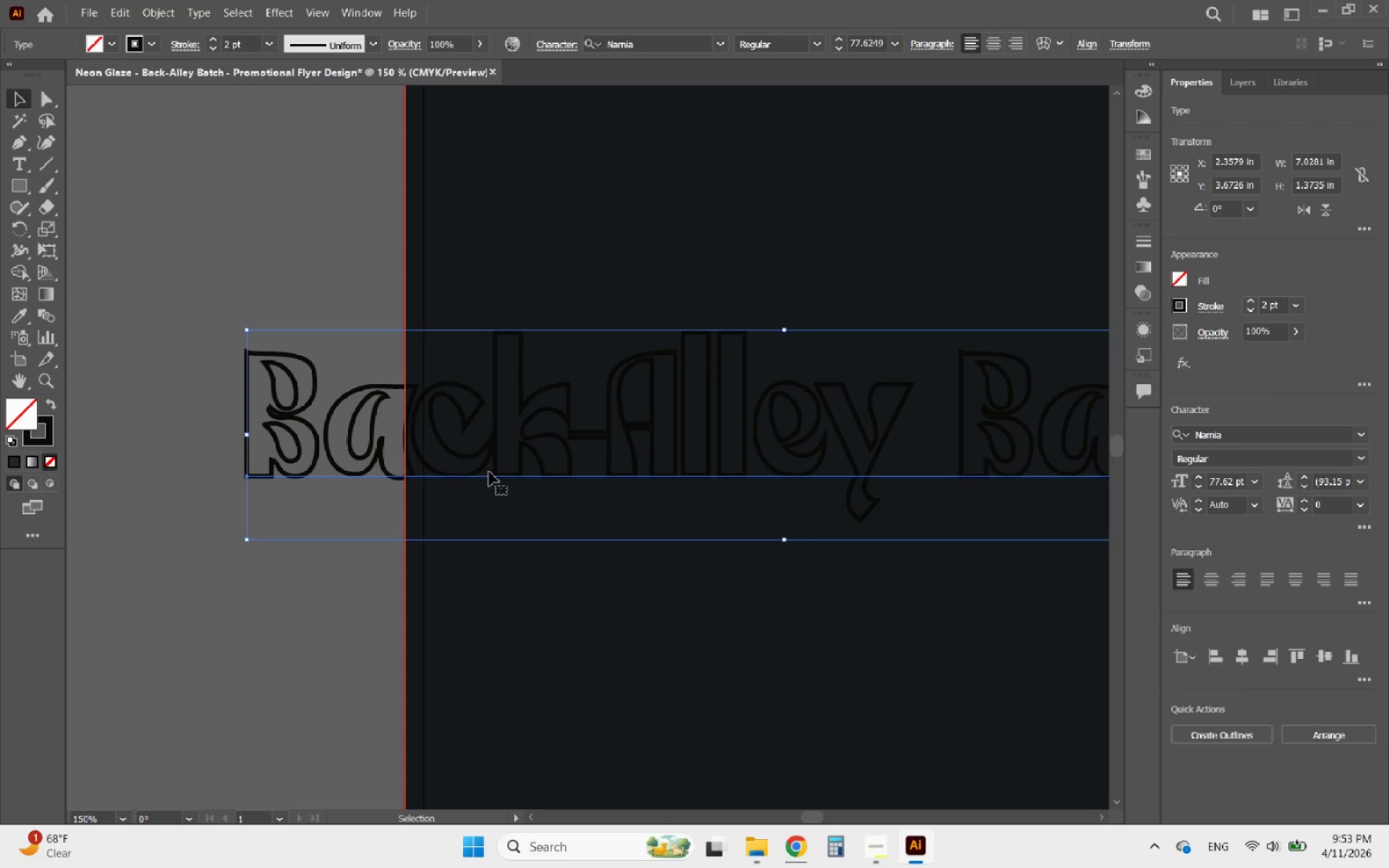 
hold_key(key=AltLeft, duration=0.59)
scroll: coordinate [368, 396], scroll_direction: down, amount: 1.0
 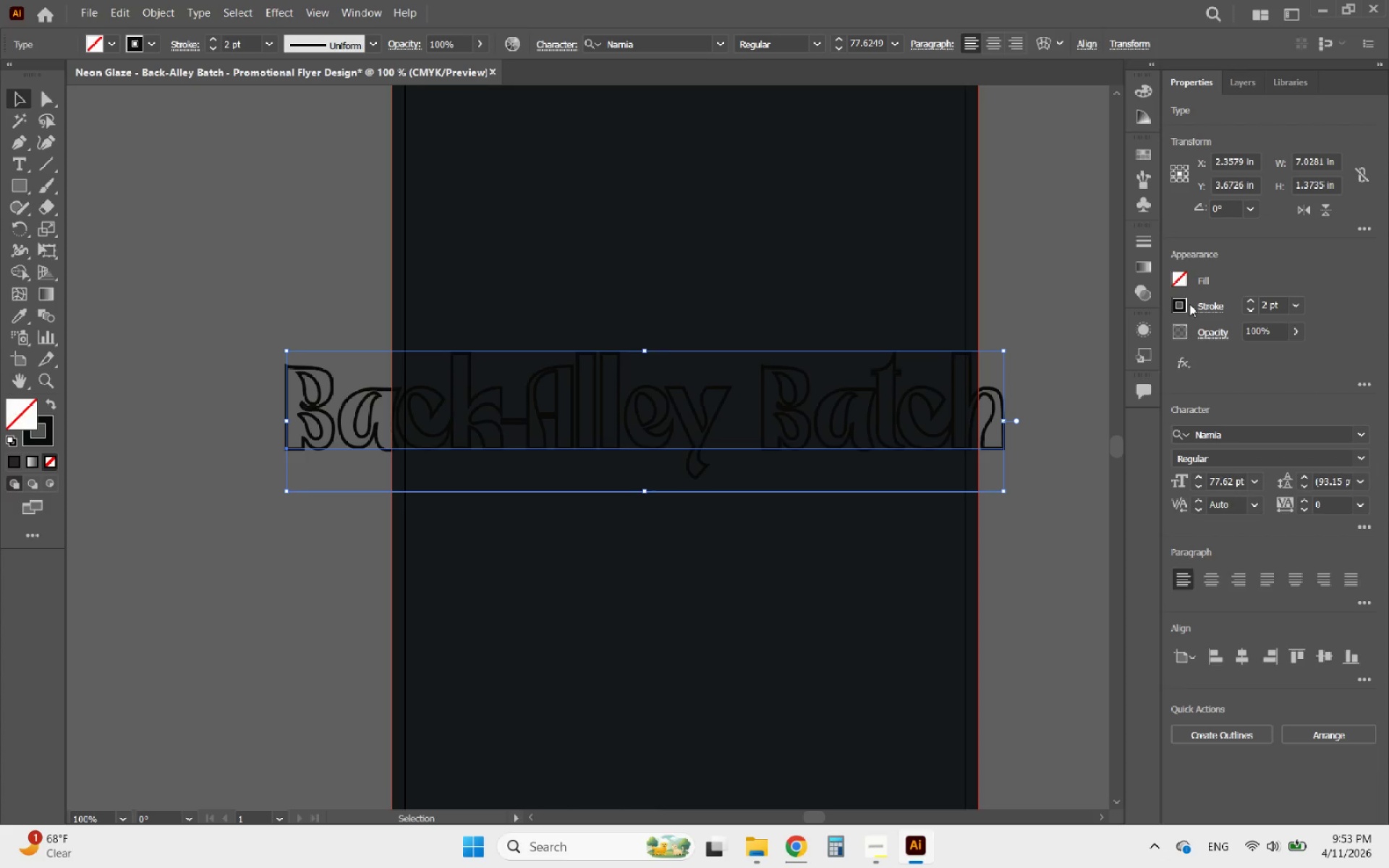 
wait(5.01)
 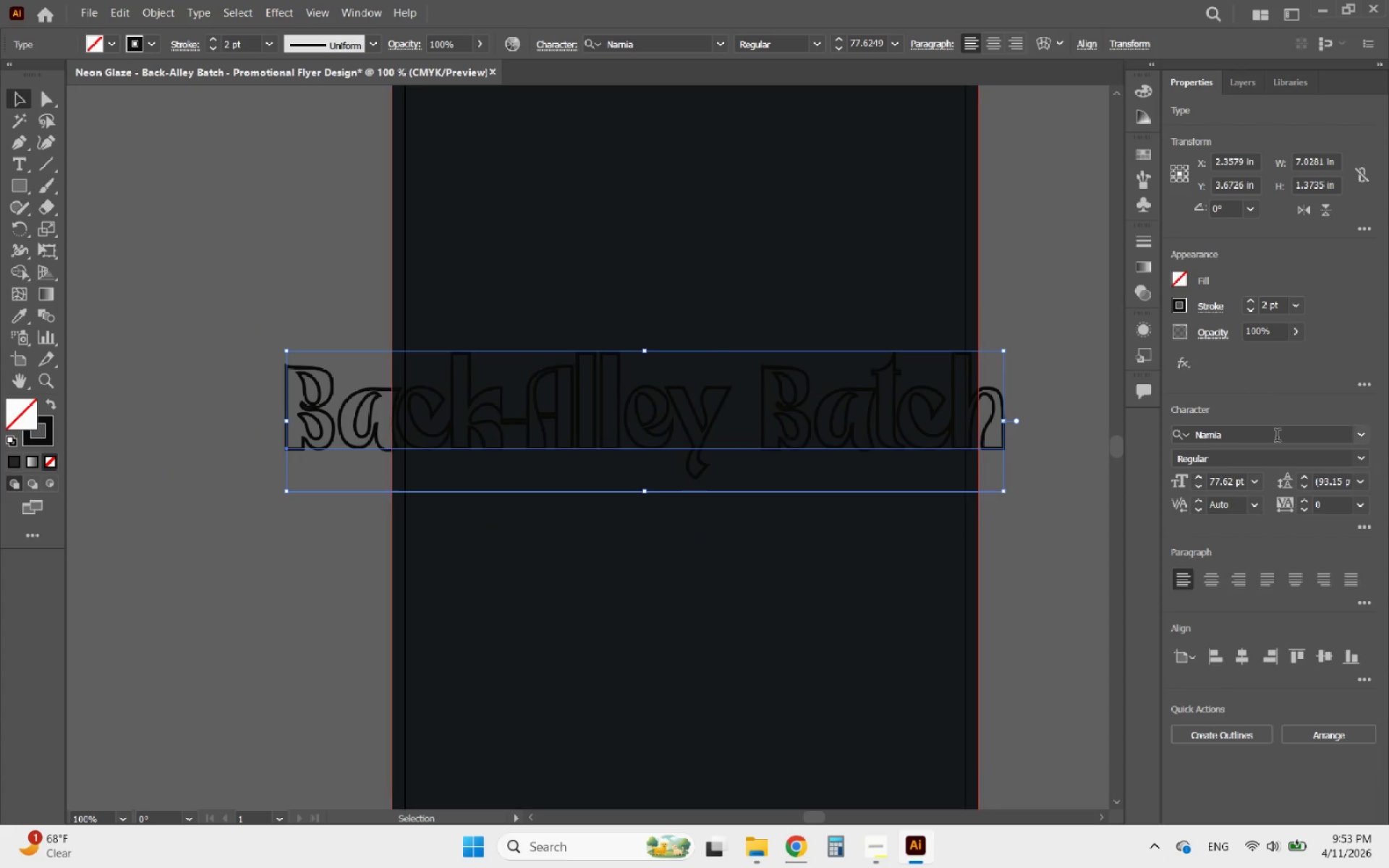 
left_click([1184, 305])
 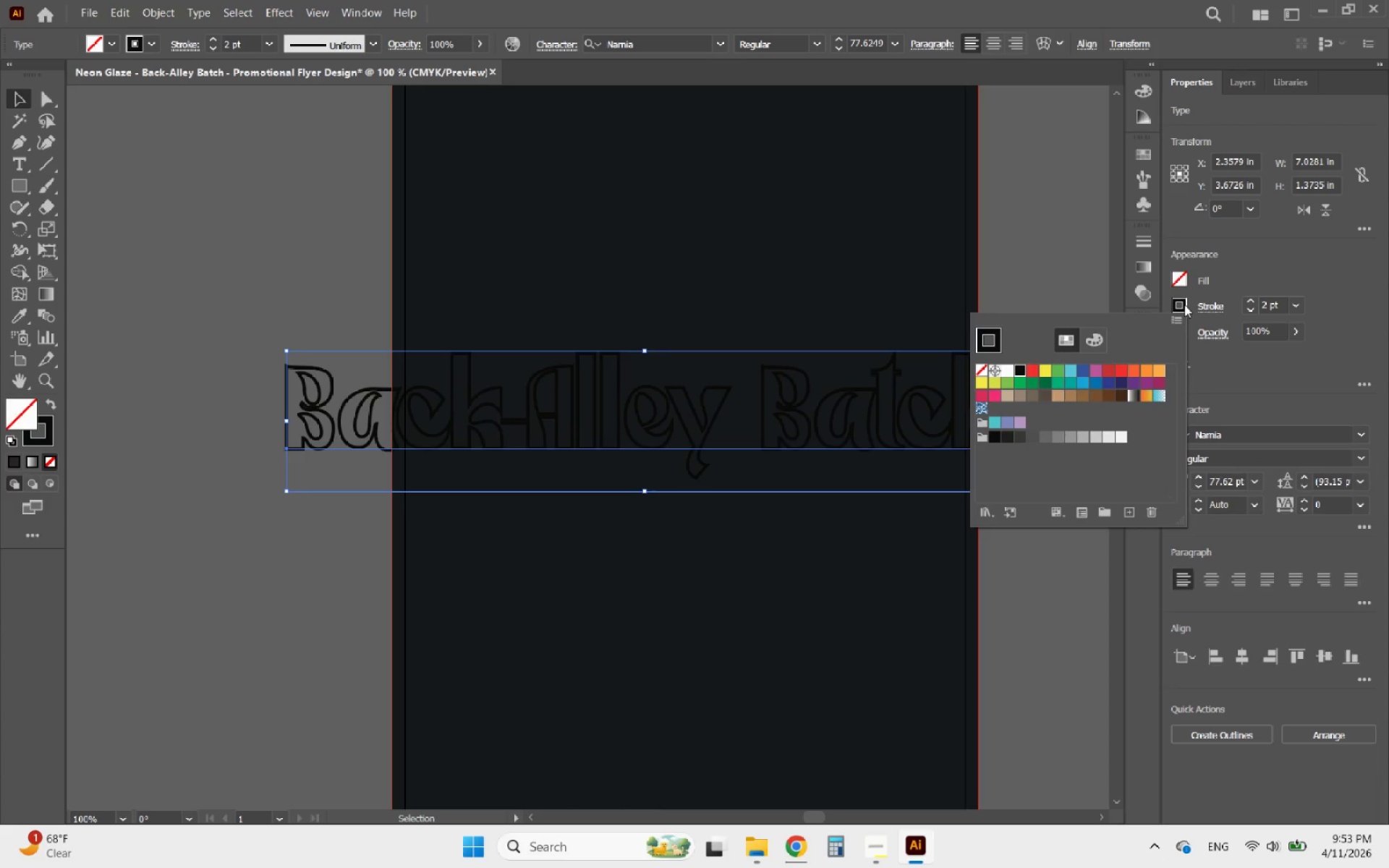 
left_click([1184, 305])
 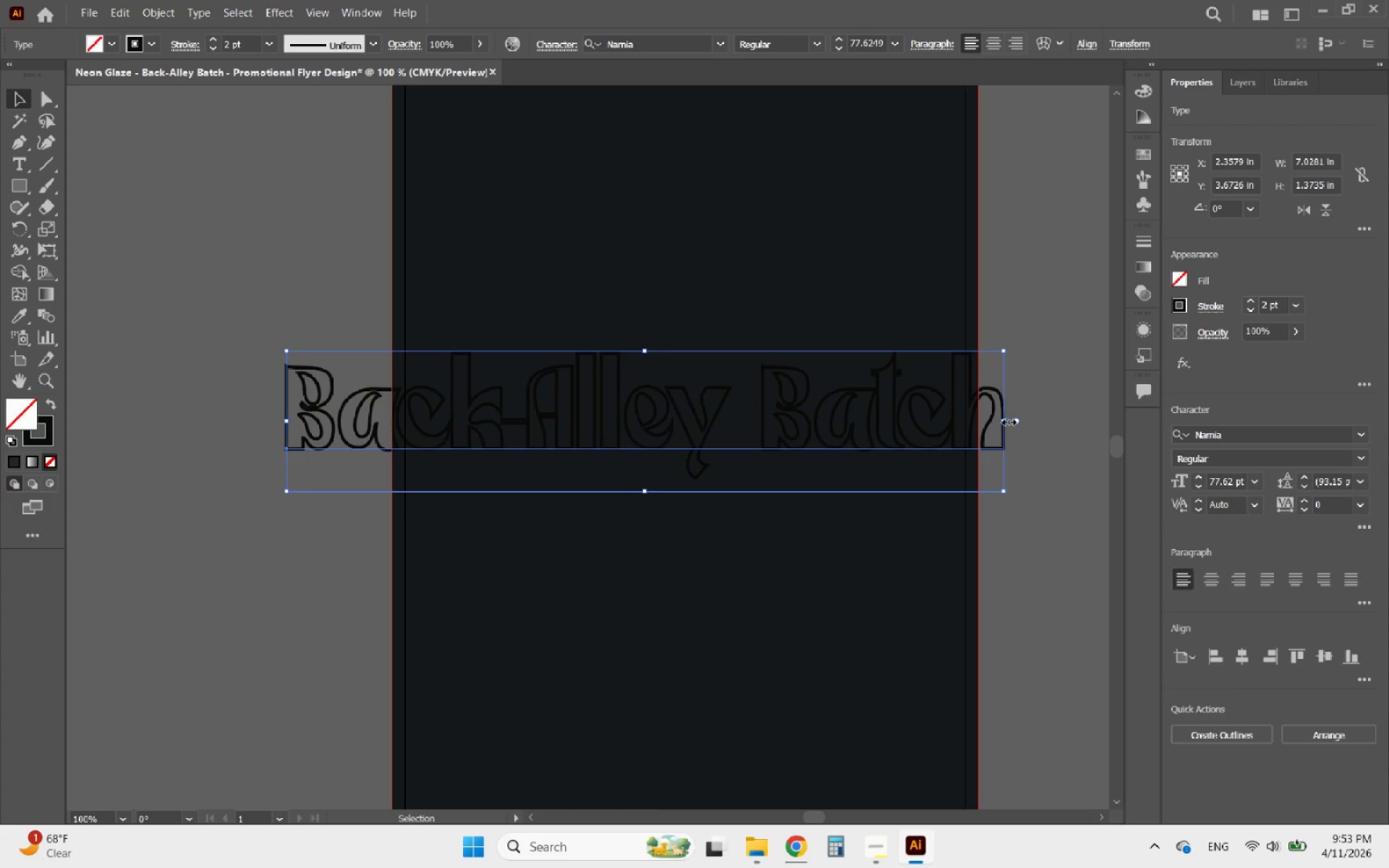 
left_click([1357, 432])
 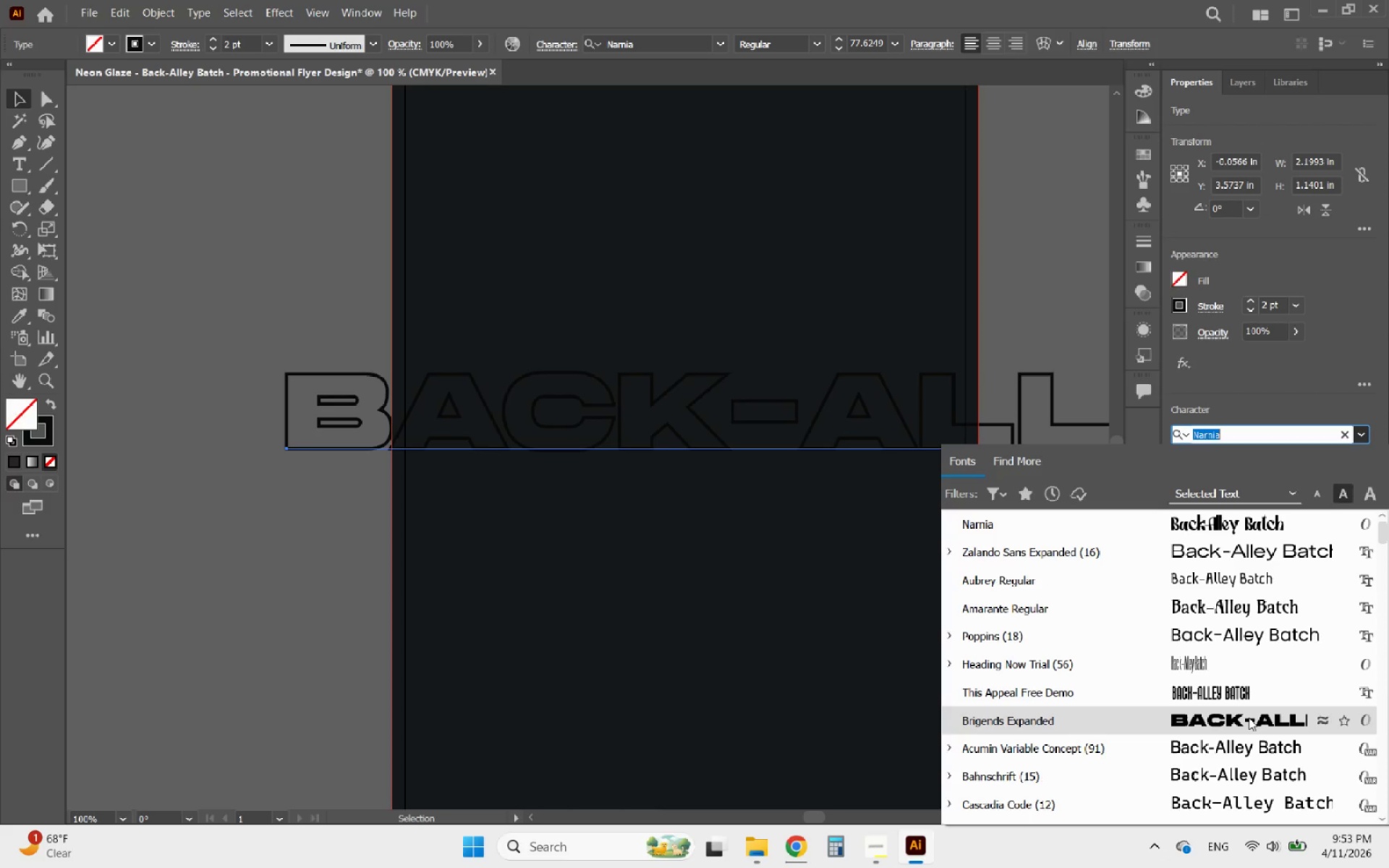 
left_click([1249, 718])
 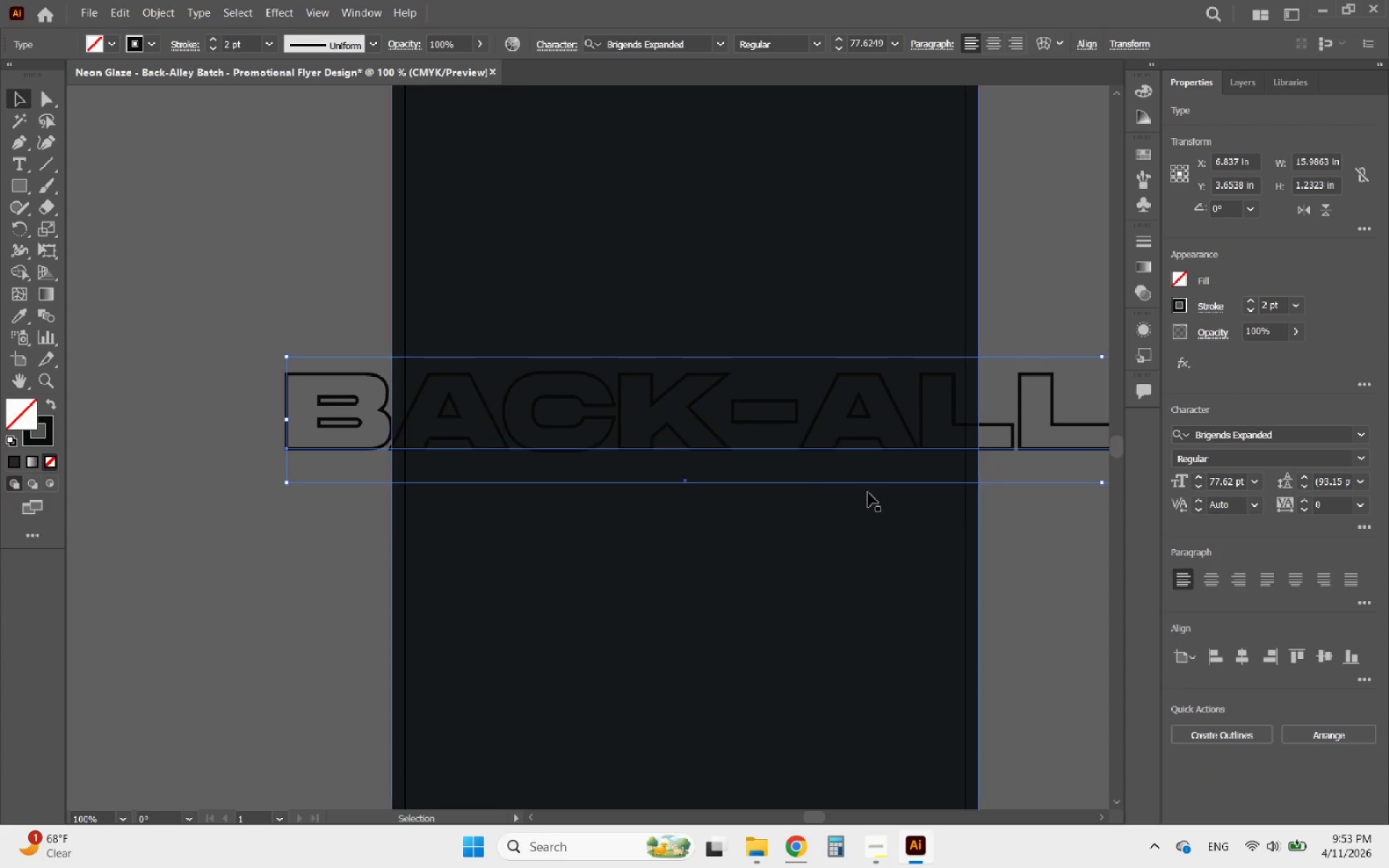 
hold_key(key=AltLeft, duration=1.19)
scroll: coordinate [749, 466], scroll_direction: down, amount: 4.0
 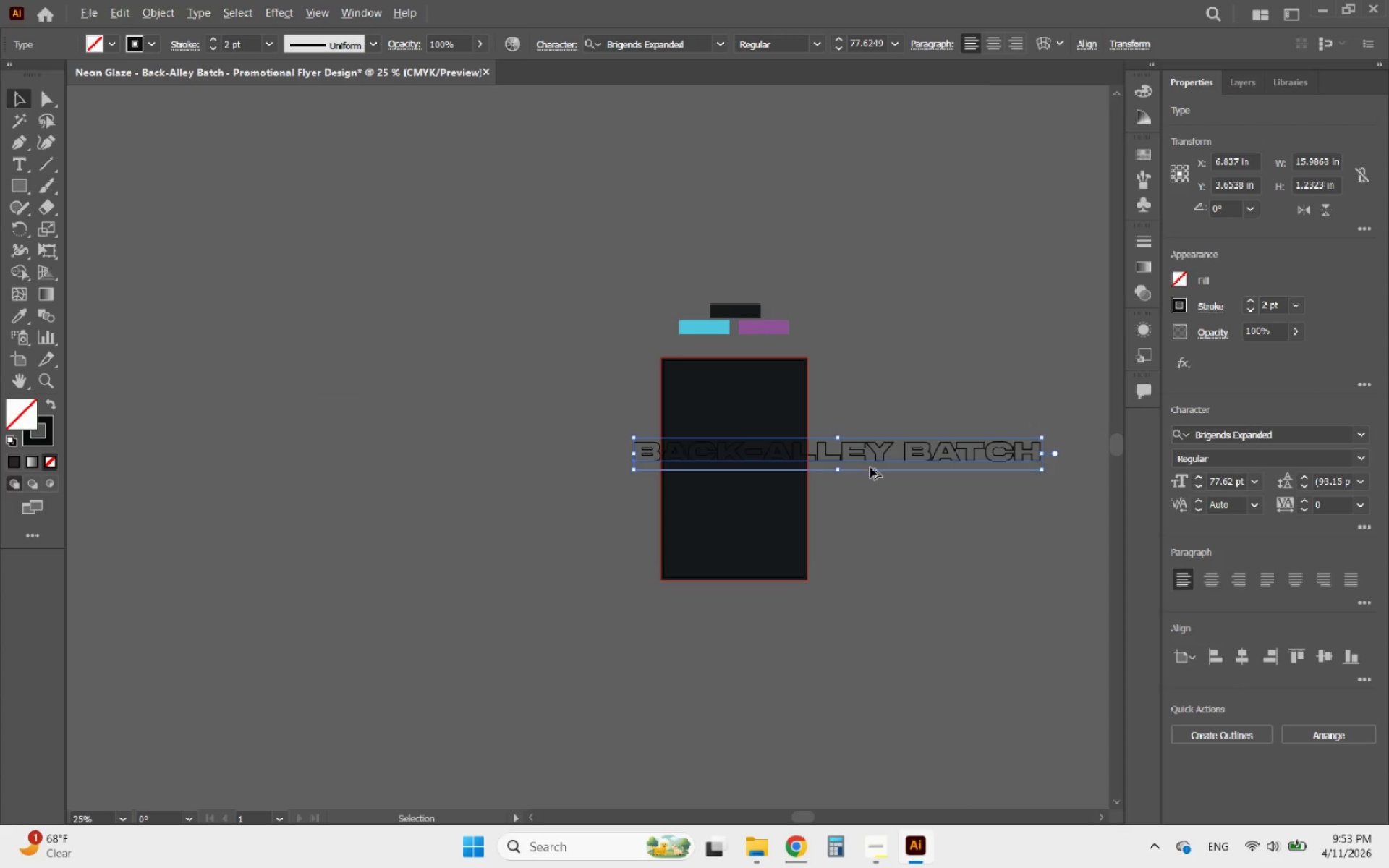 
scroll: coordinate [912, 460], scroll_direction: up, amount: 1.0
 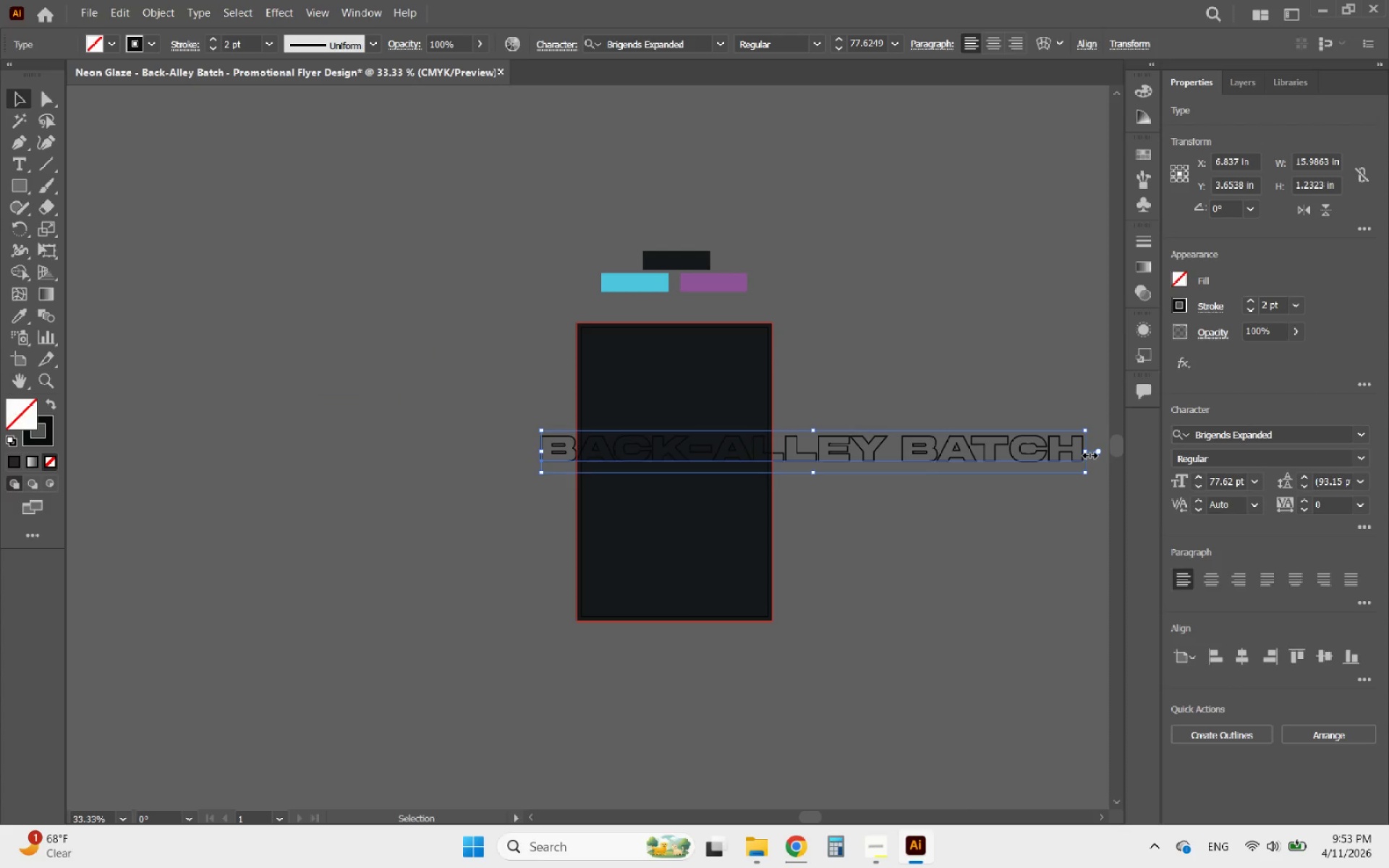 
hold_key(key=ShiftLeft, duration=1.59)
left_click_drag(start_coordinate=[1088, 454], to_coordinate=[791, 444])
 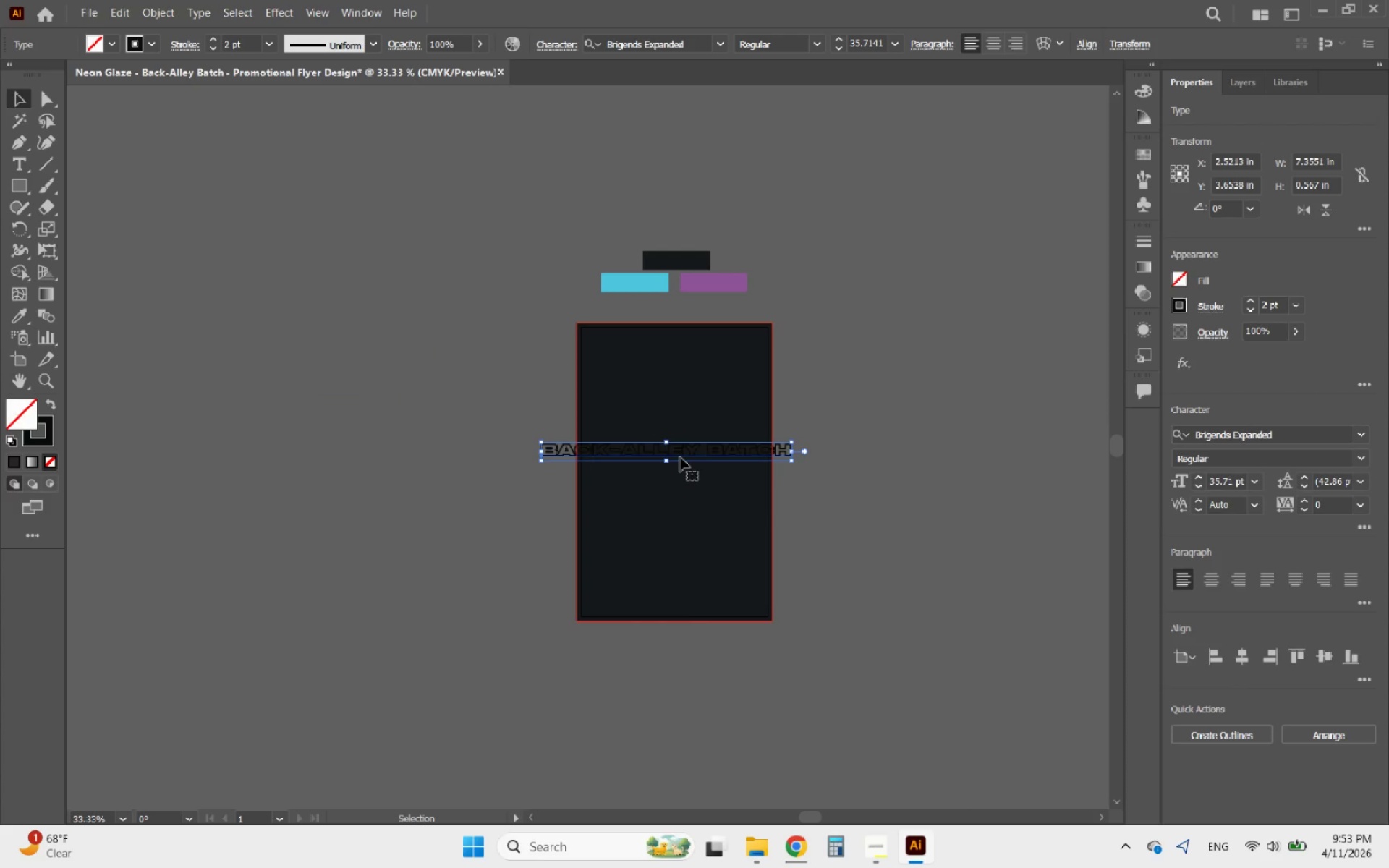 
left_click_drag(start_coordinate=[680, 457], to_coordinate=[739, 373])
 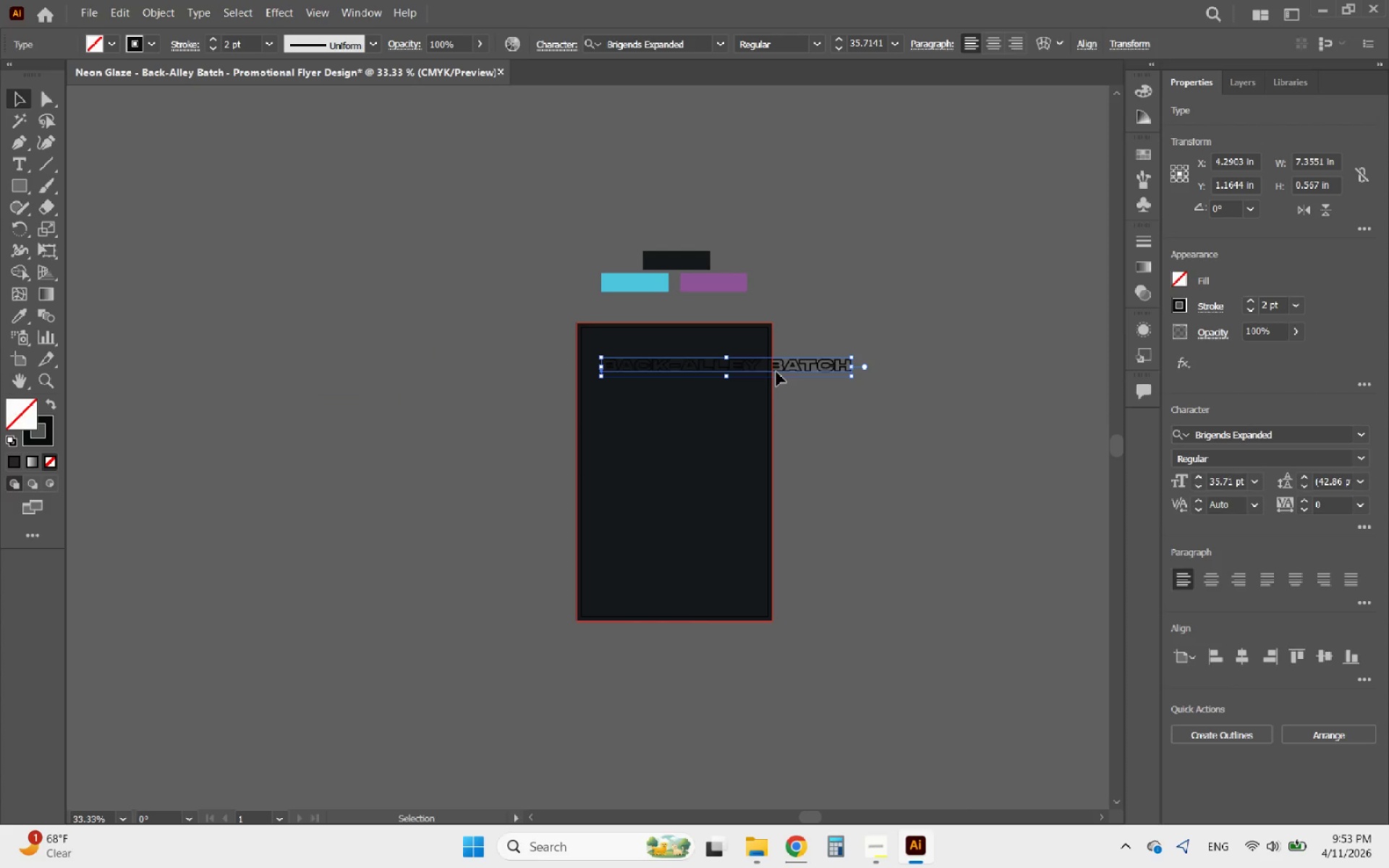 
double_click([776, 372])
 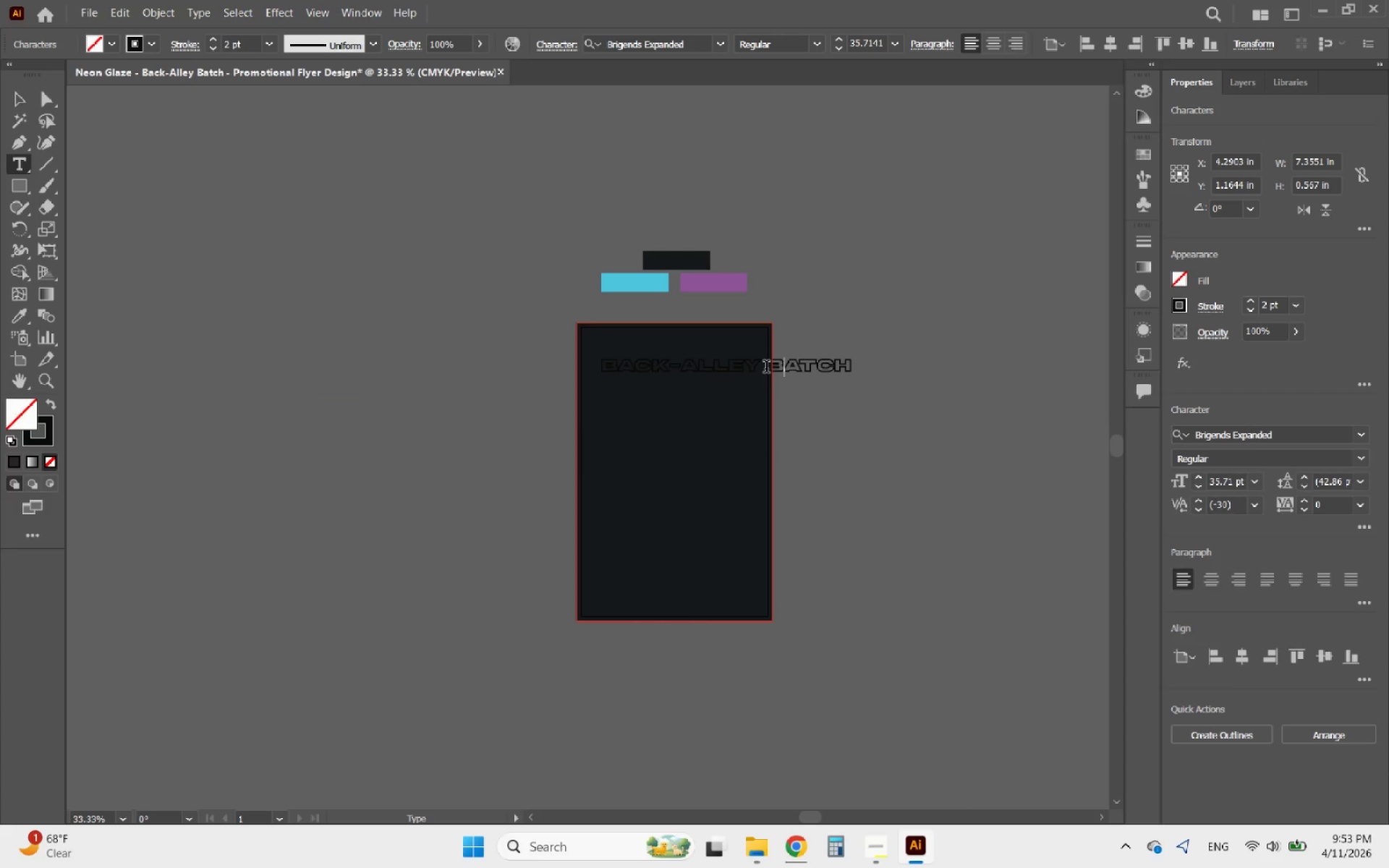 
left_click([766, 368])
 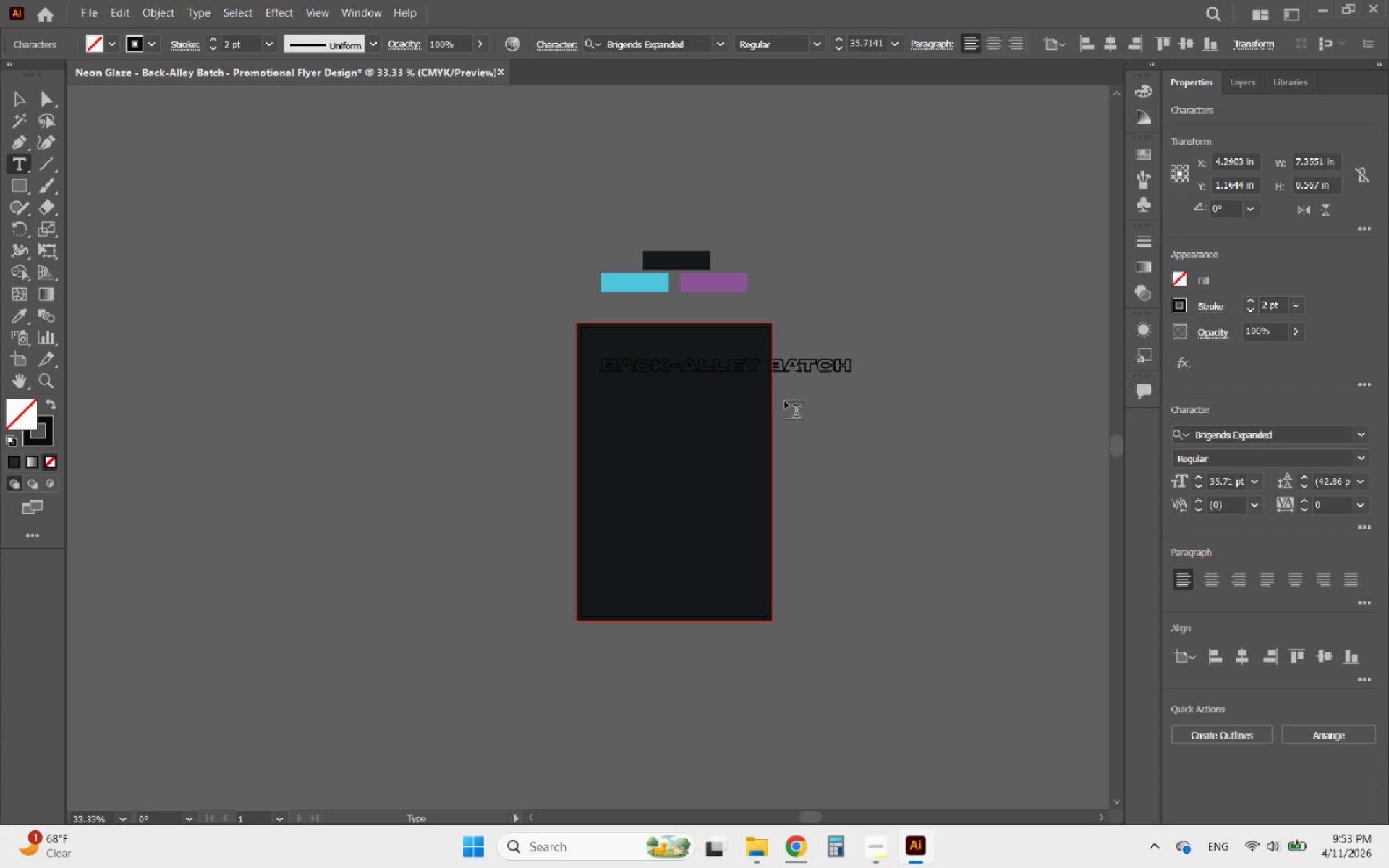 
key(Enter)
 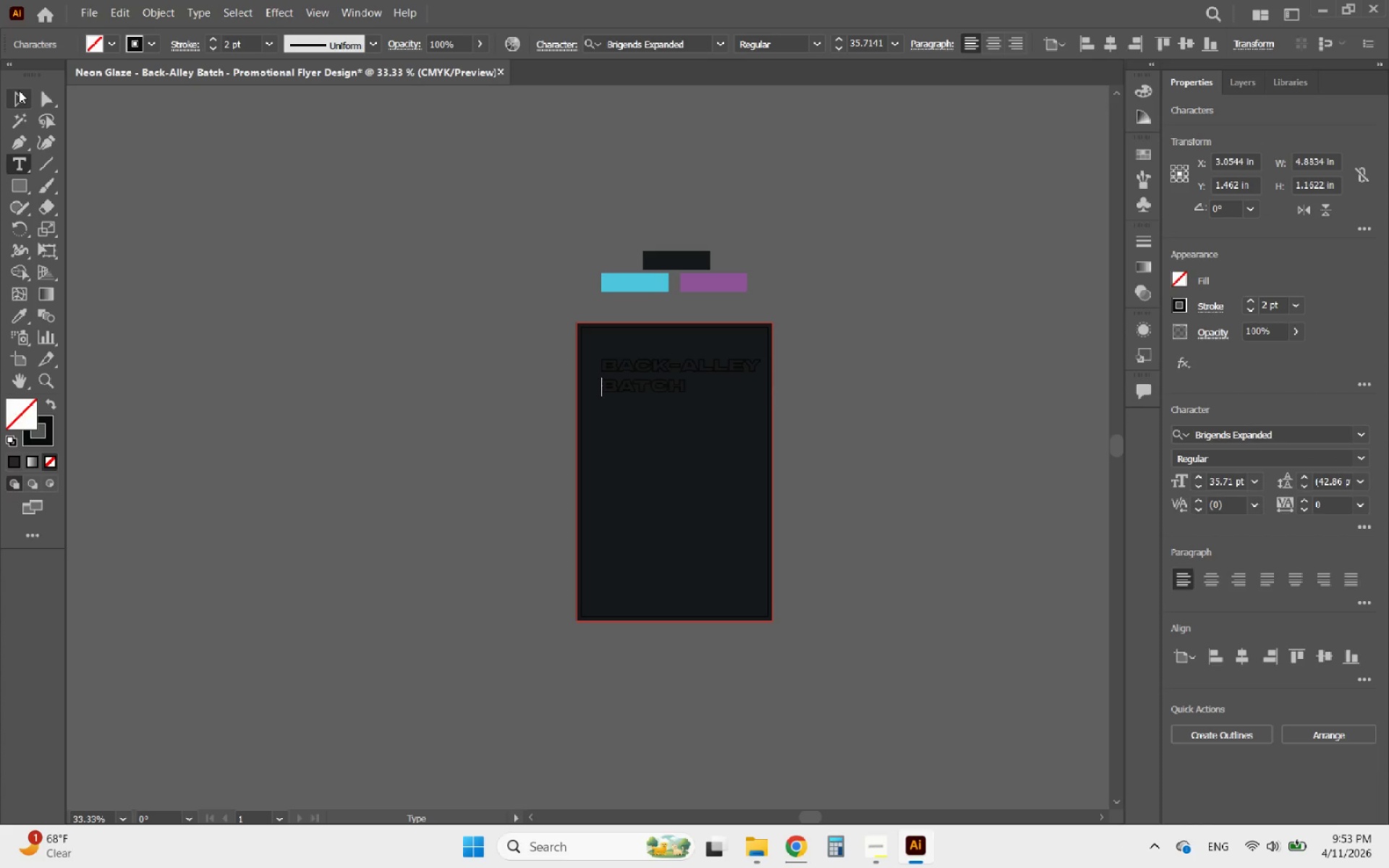 
key(Backspace)
 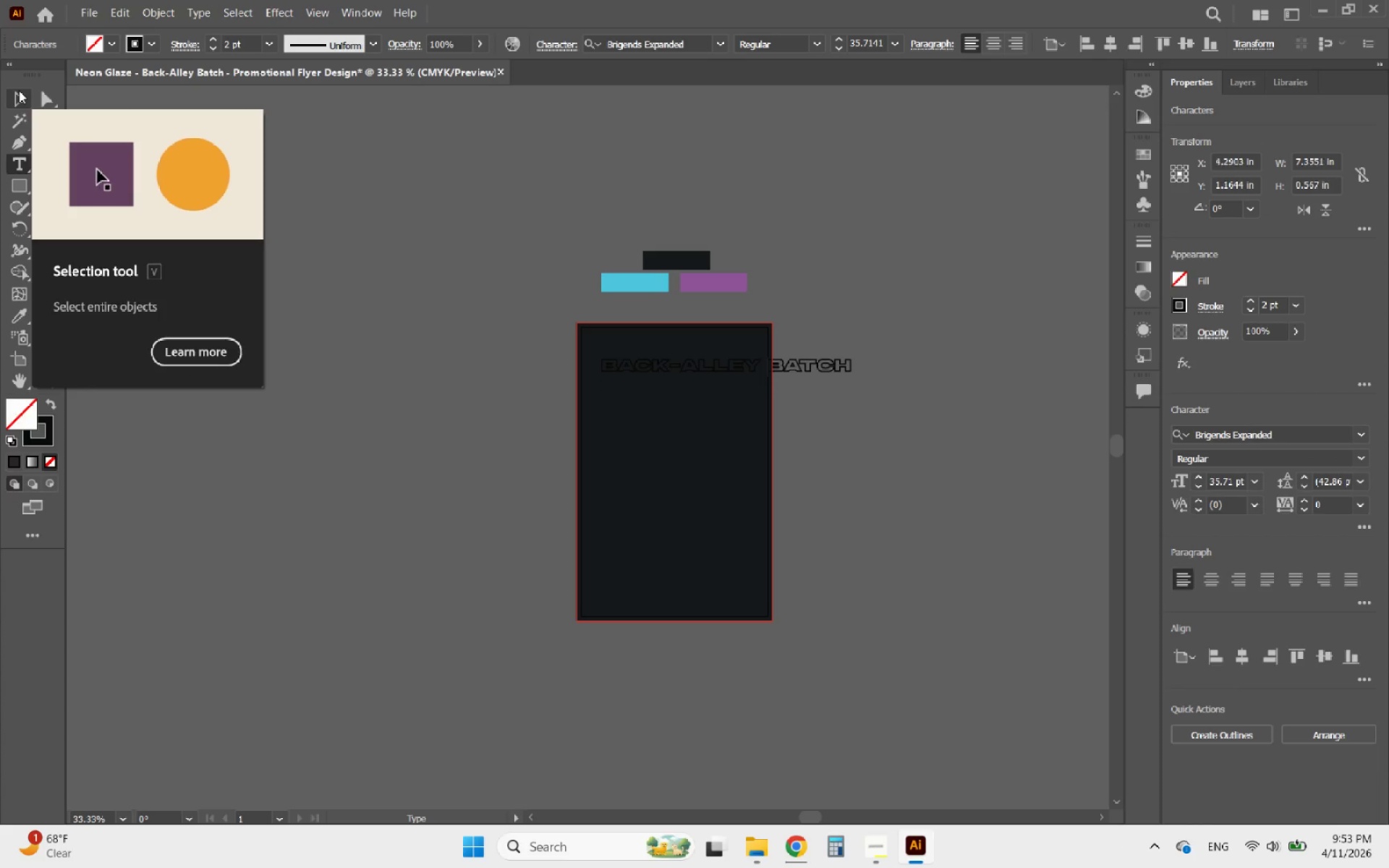 
key(Backspace)
 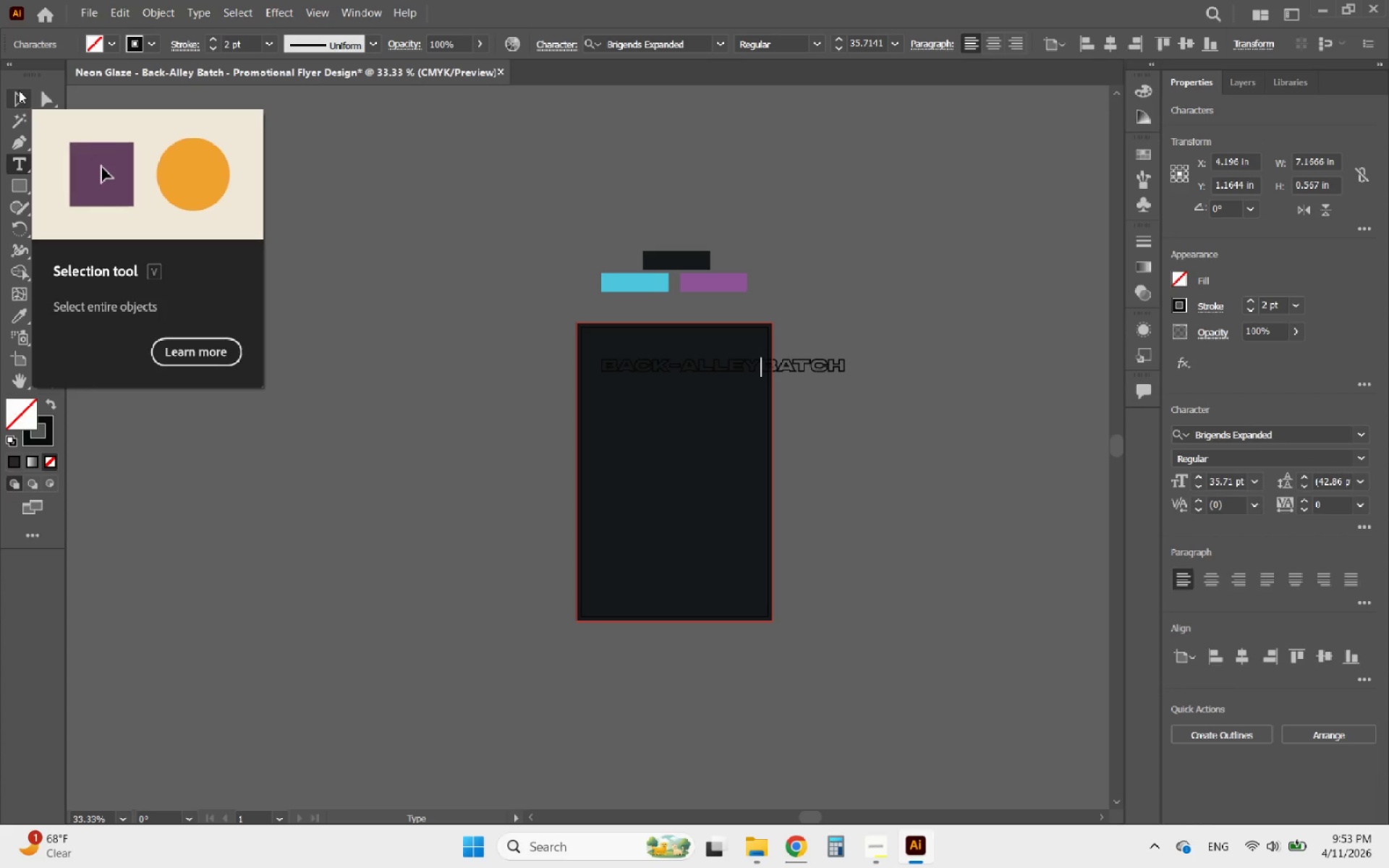 
key(Enter)
 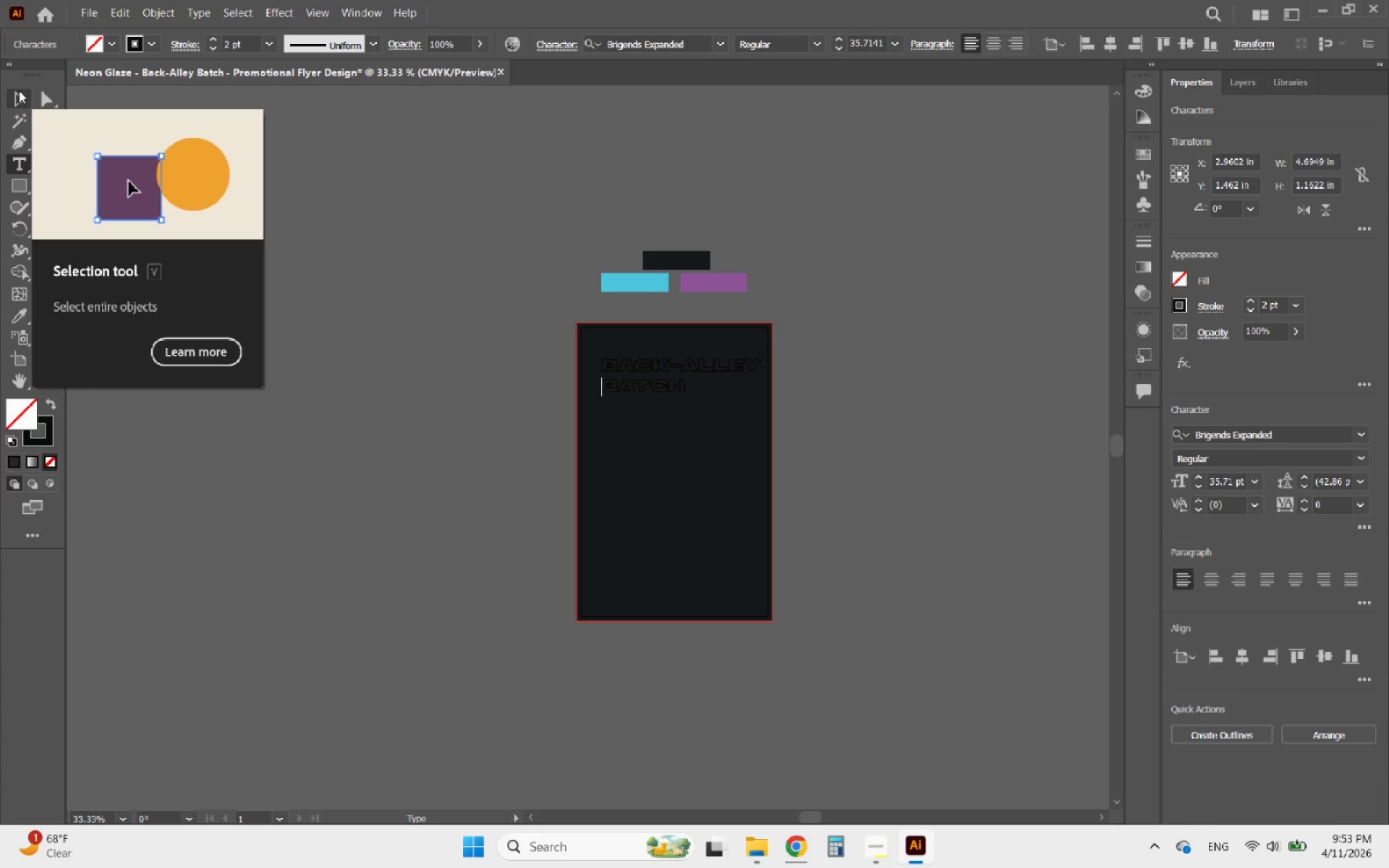 
left_click([19, 90])
 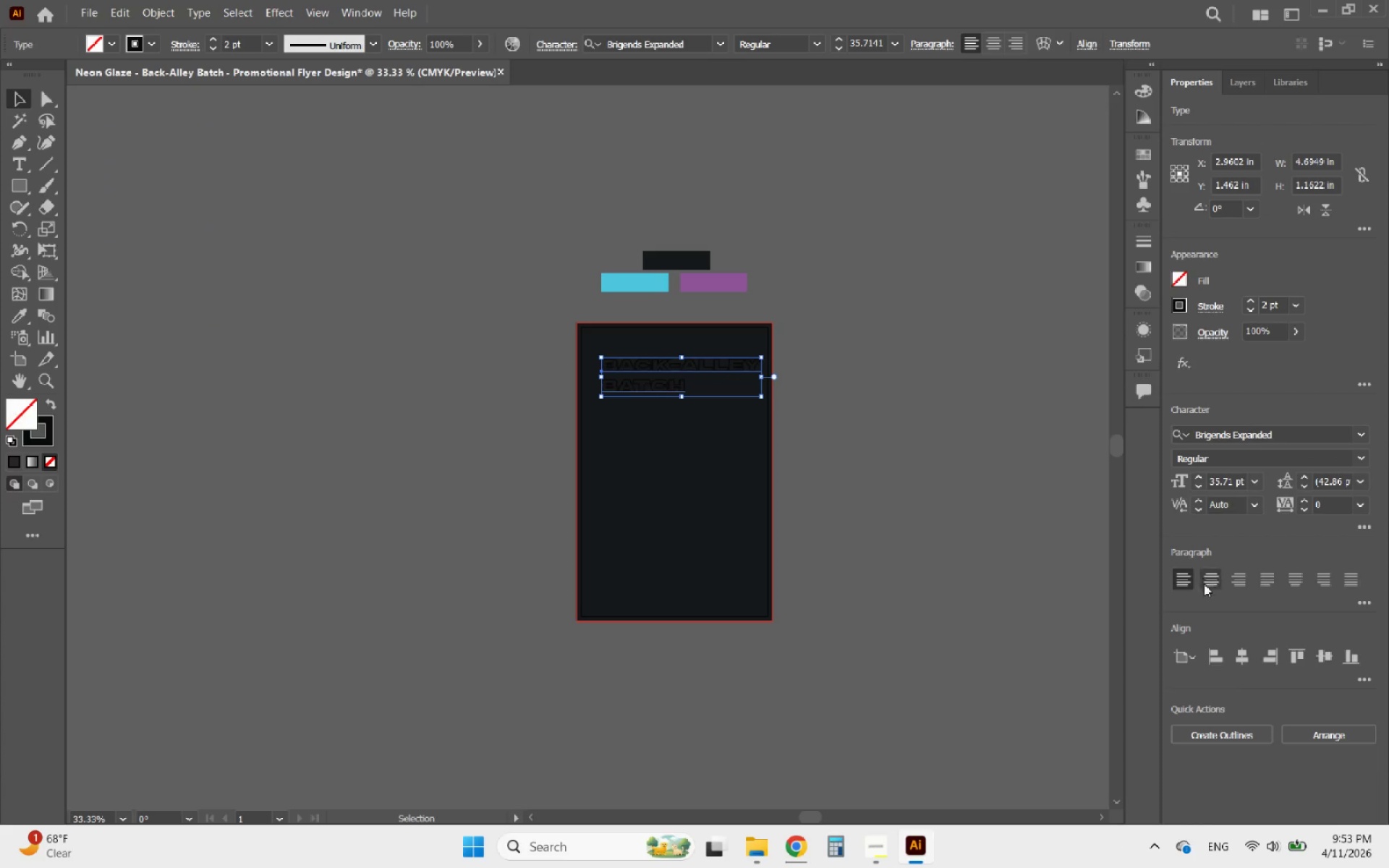 
left_click([1210, 584])
 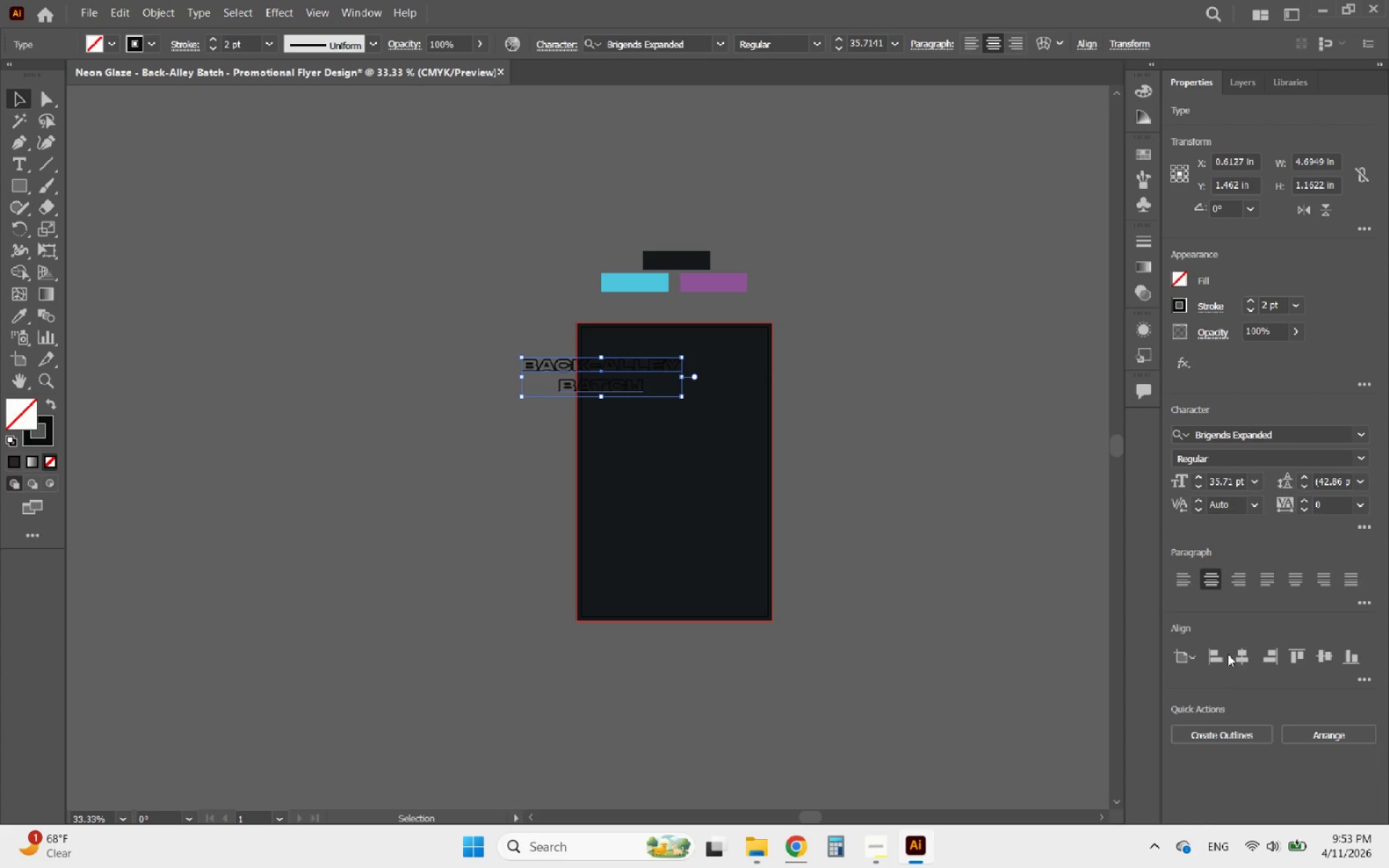 
left_click([1241, 653])
 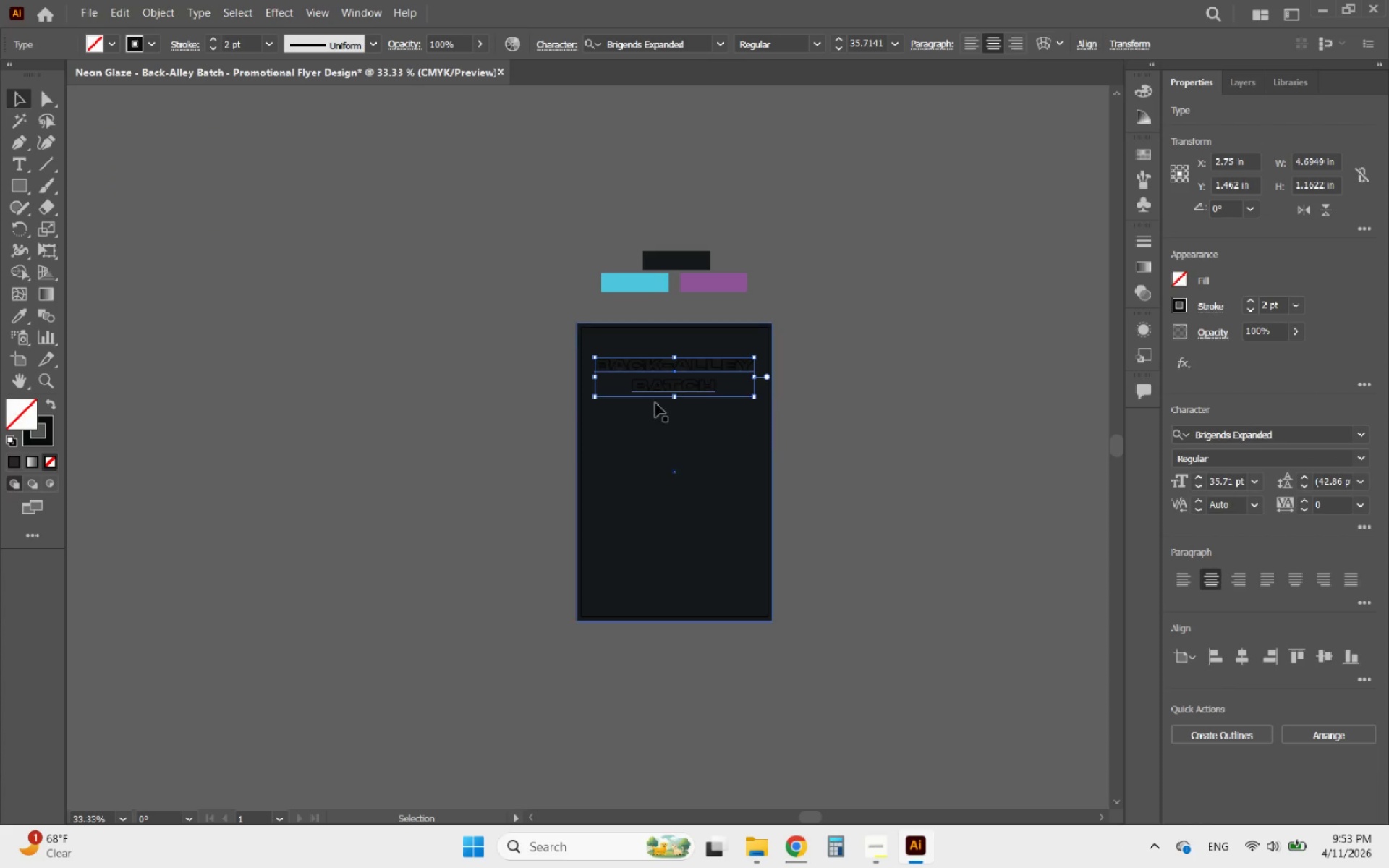 
hold_key(key=Space, duration=0.8)
 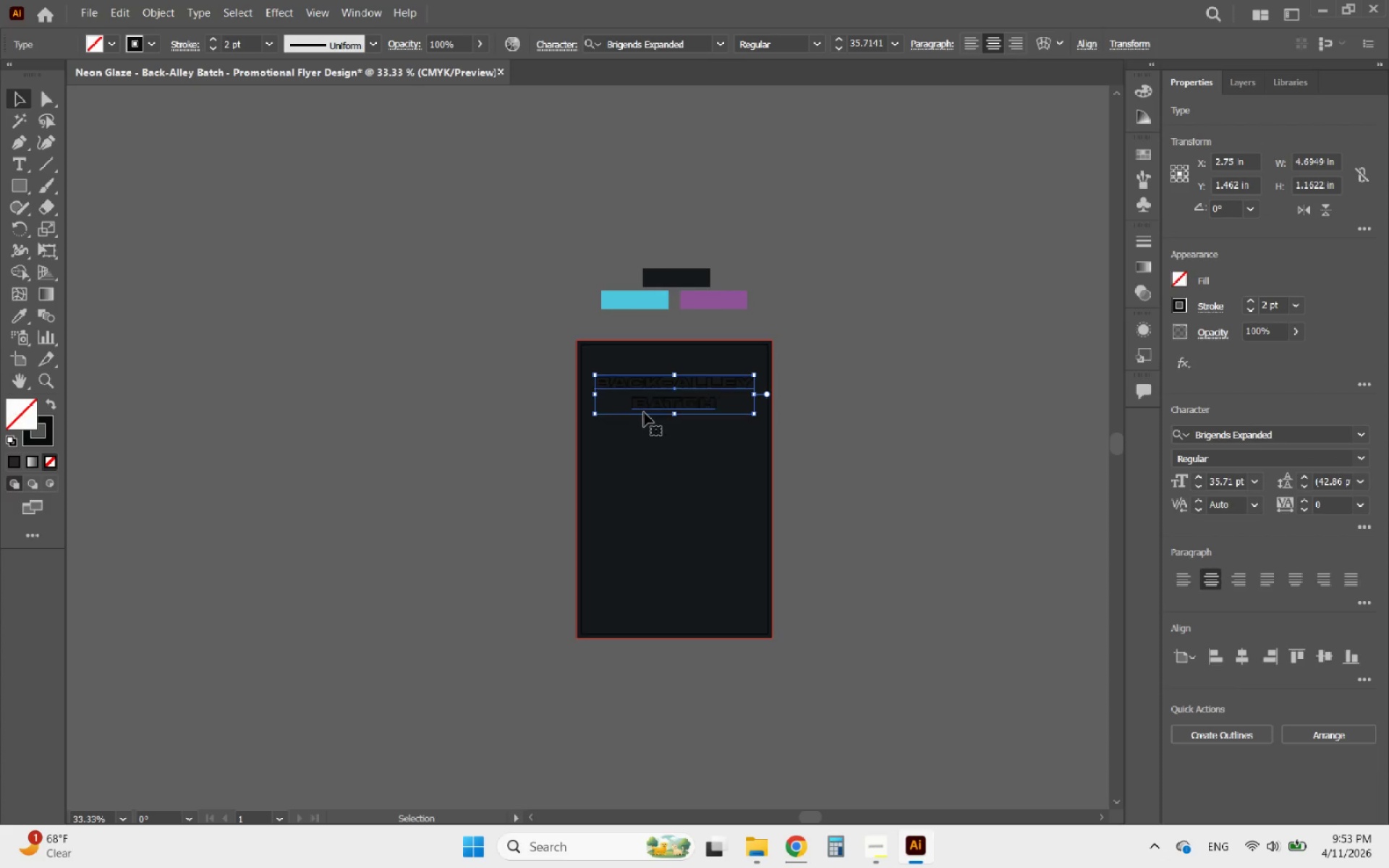 
scroll: coordinate [679, 380], scroll_direction: up, amount: 1.0
 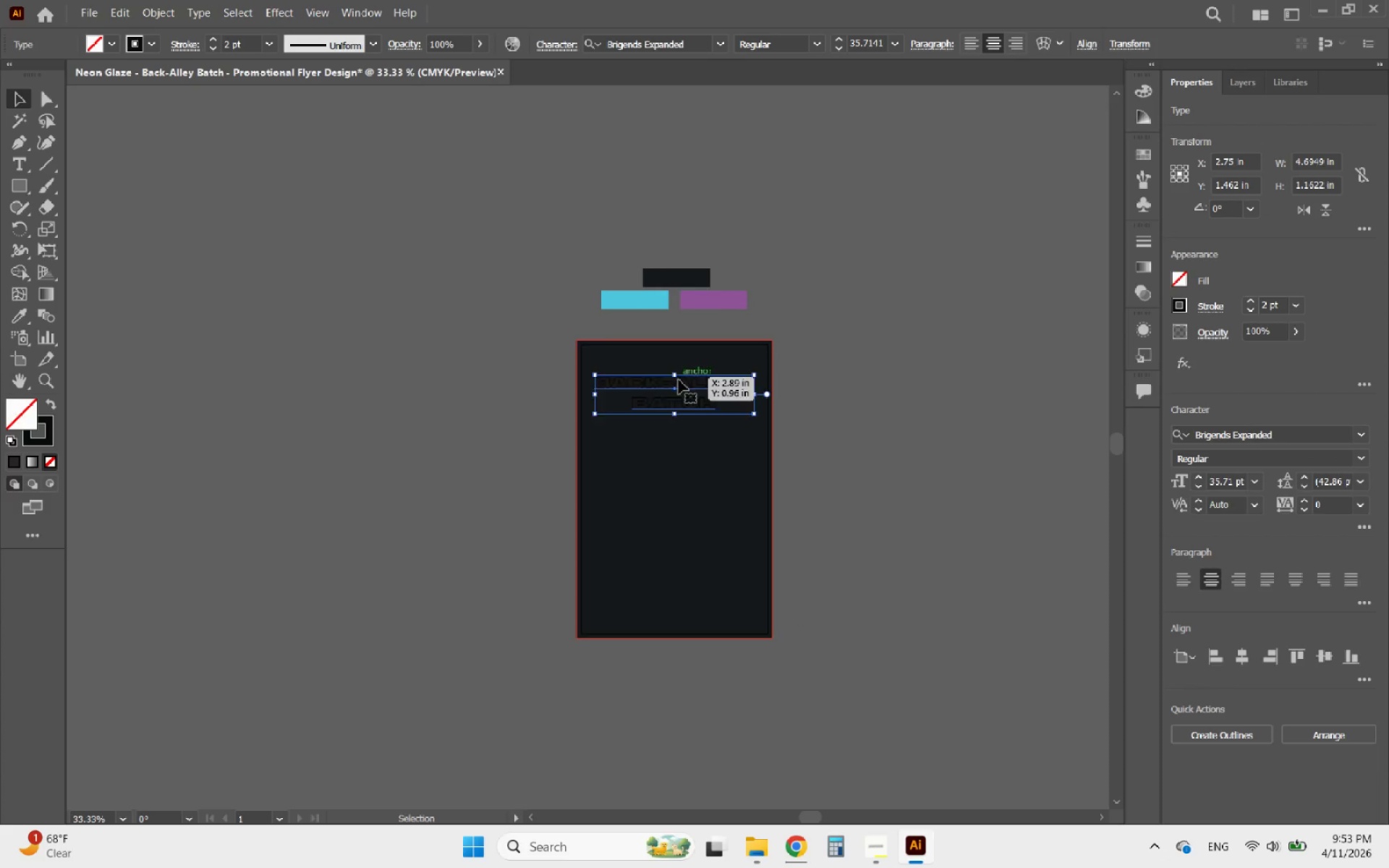 
hold_key(key=AltLeft, duration=0.94)
scroll: coordinate [621, 406], scroll_direction: up, amount: 3.0
 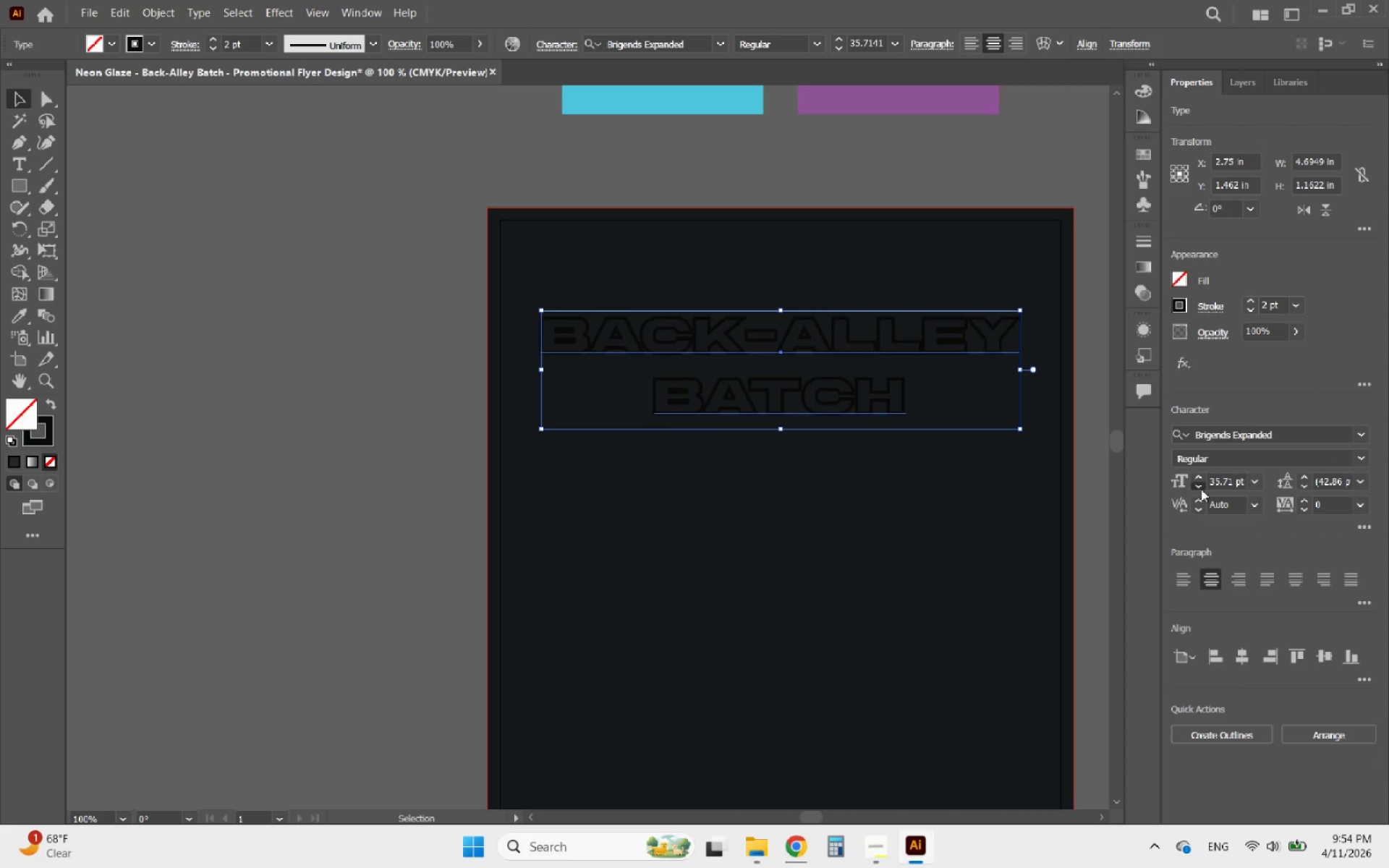 
left_click([1201, 489])
 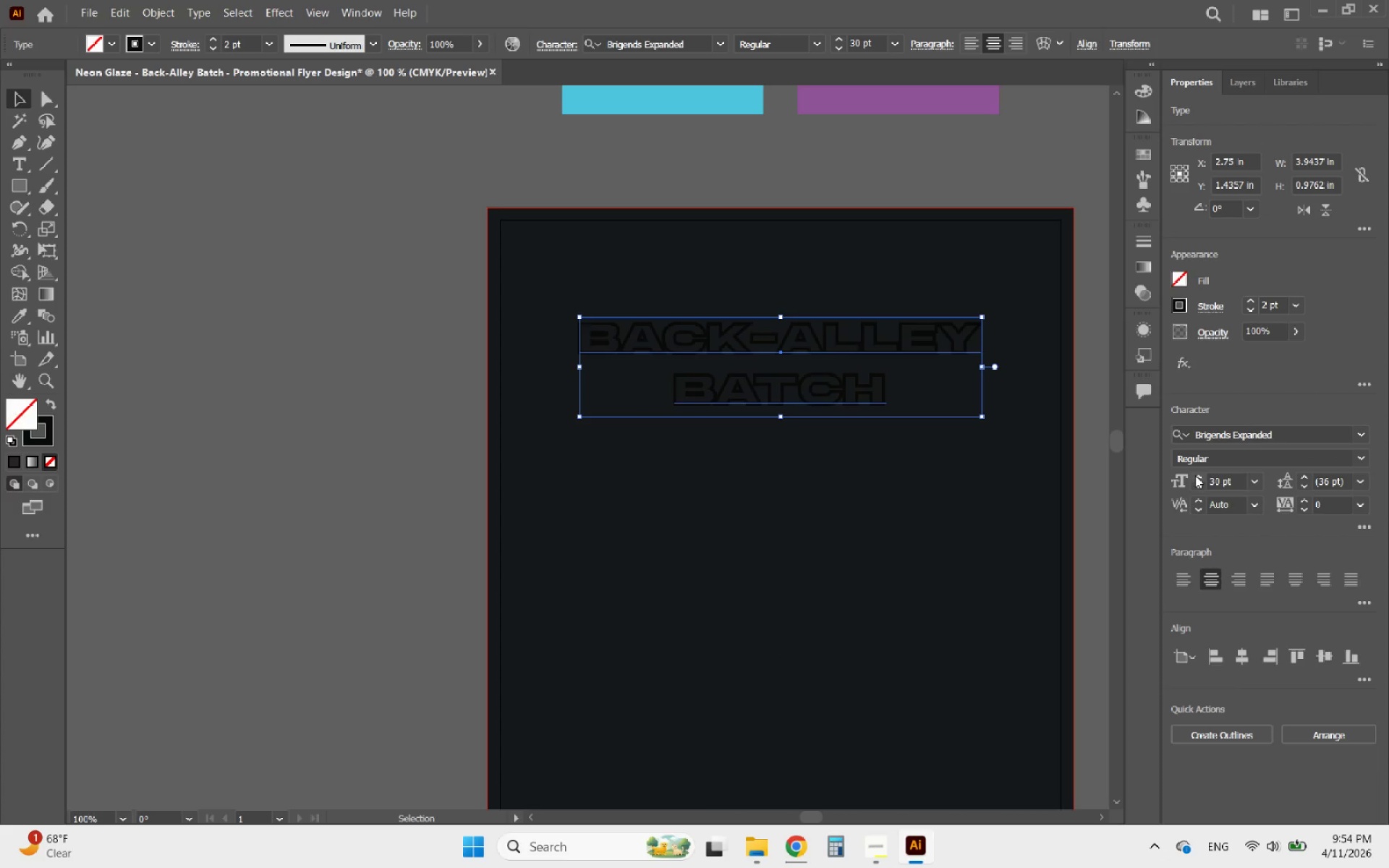 
double_click([1195, 475])
 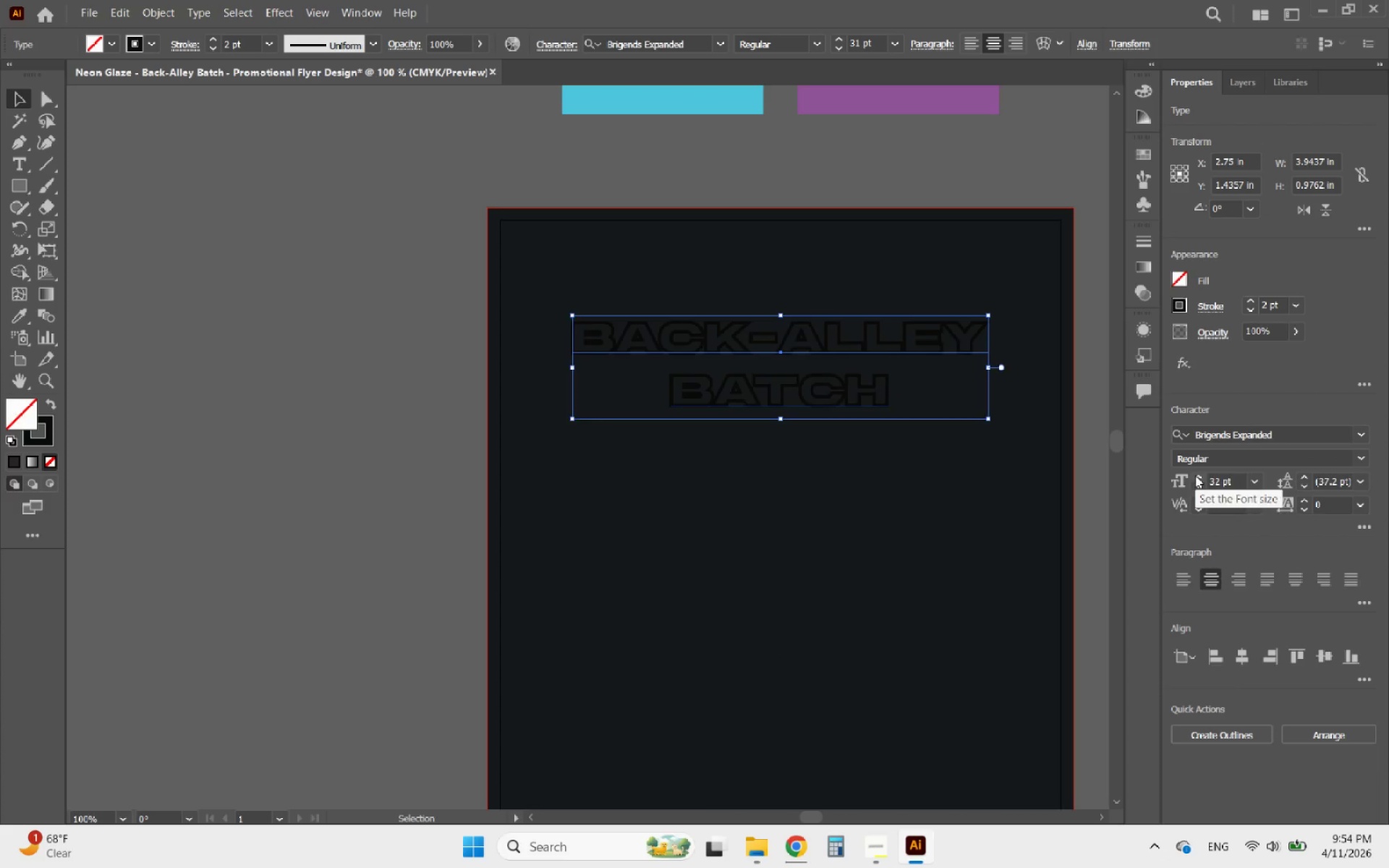 
triple_click([1195, 475])
 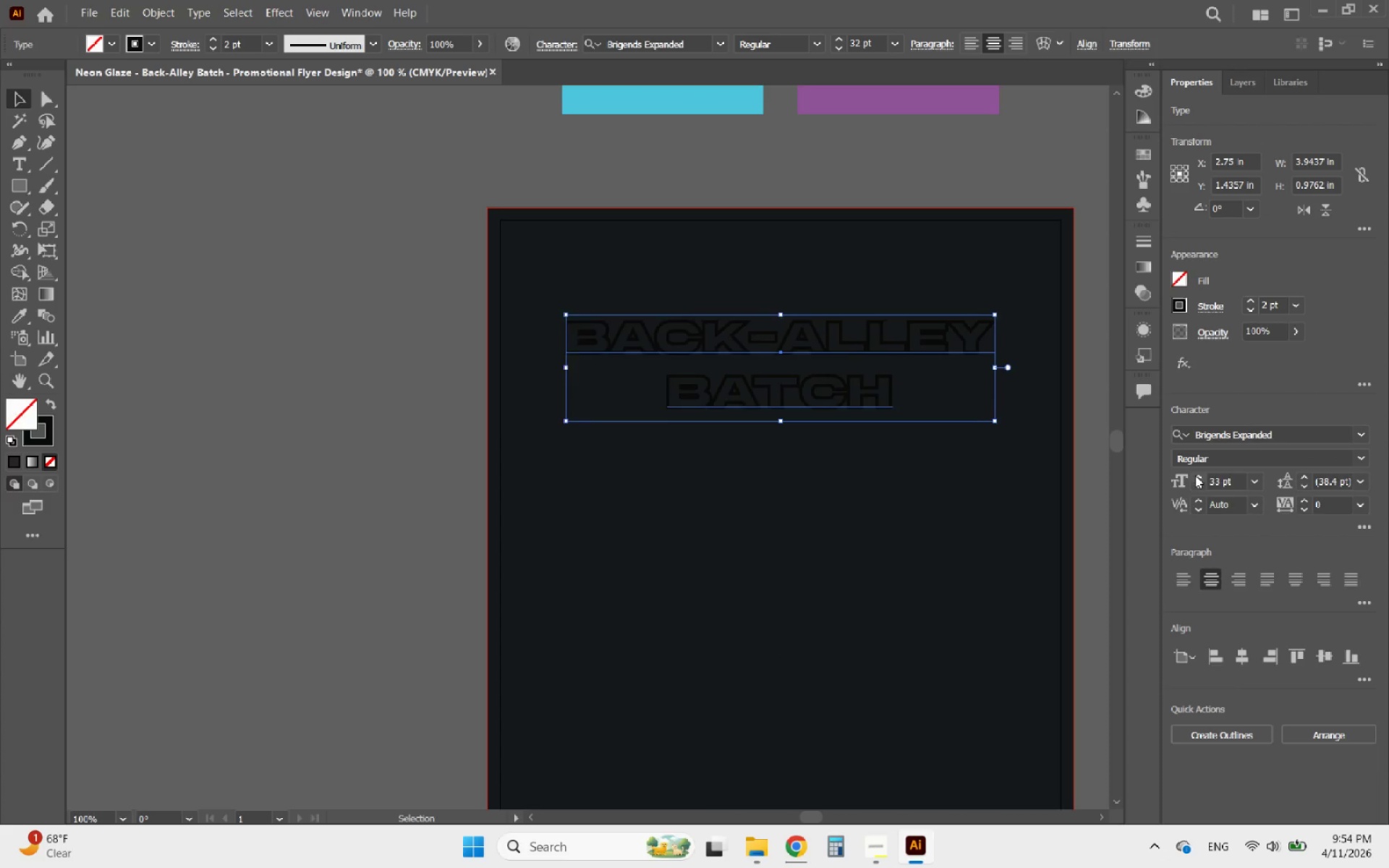 
triple_click([1195, 475])
 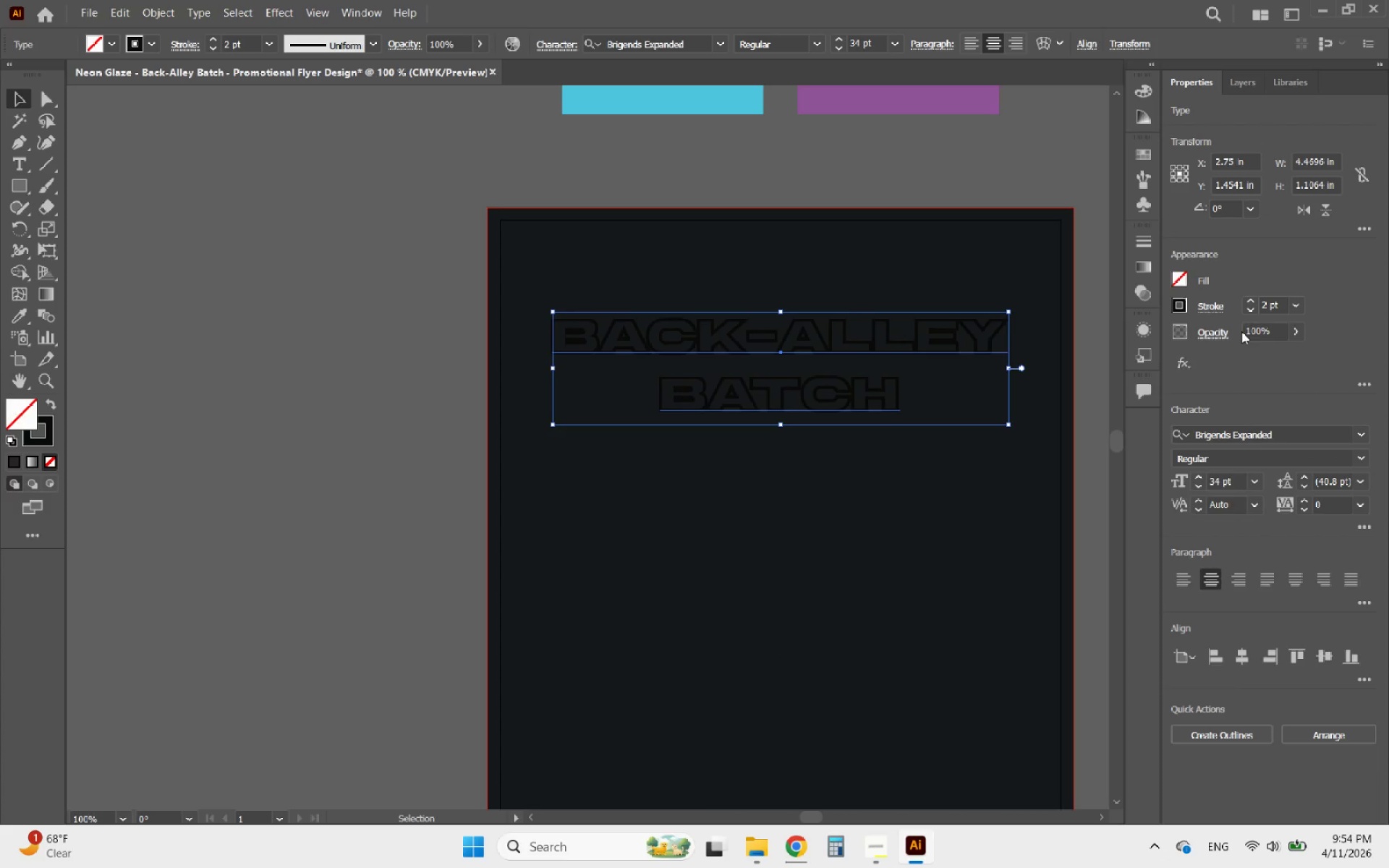 
left_click([1252, 309])
 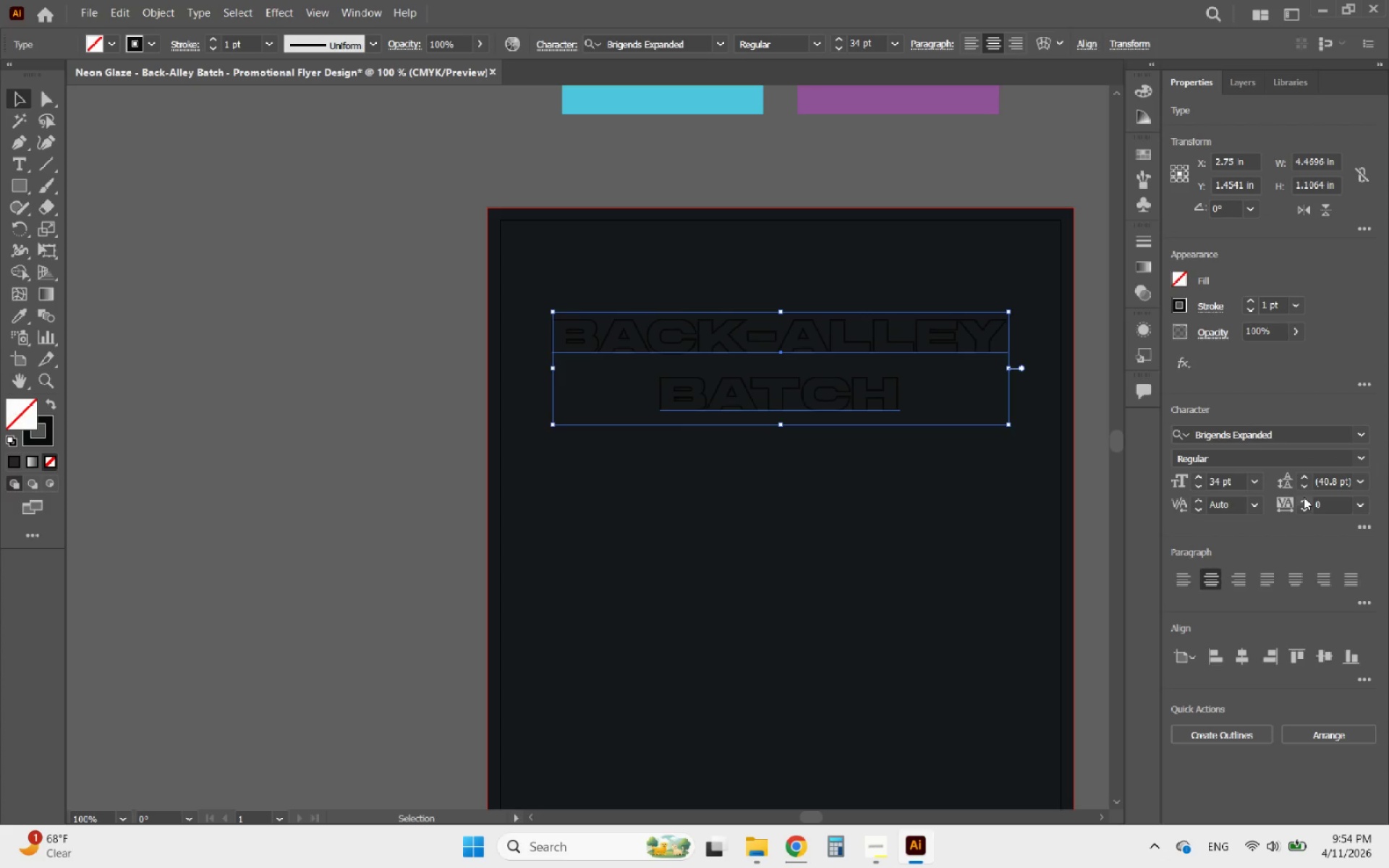 
double_click([1299, 487])
 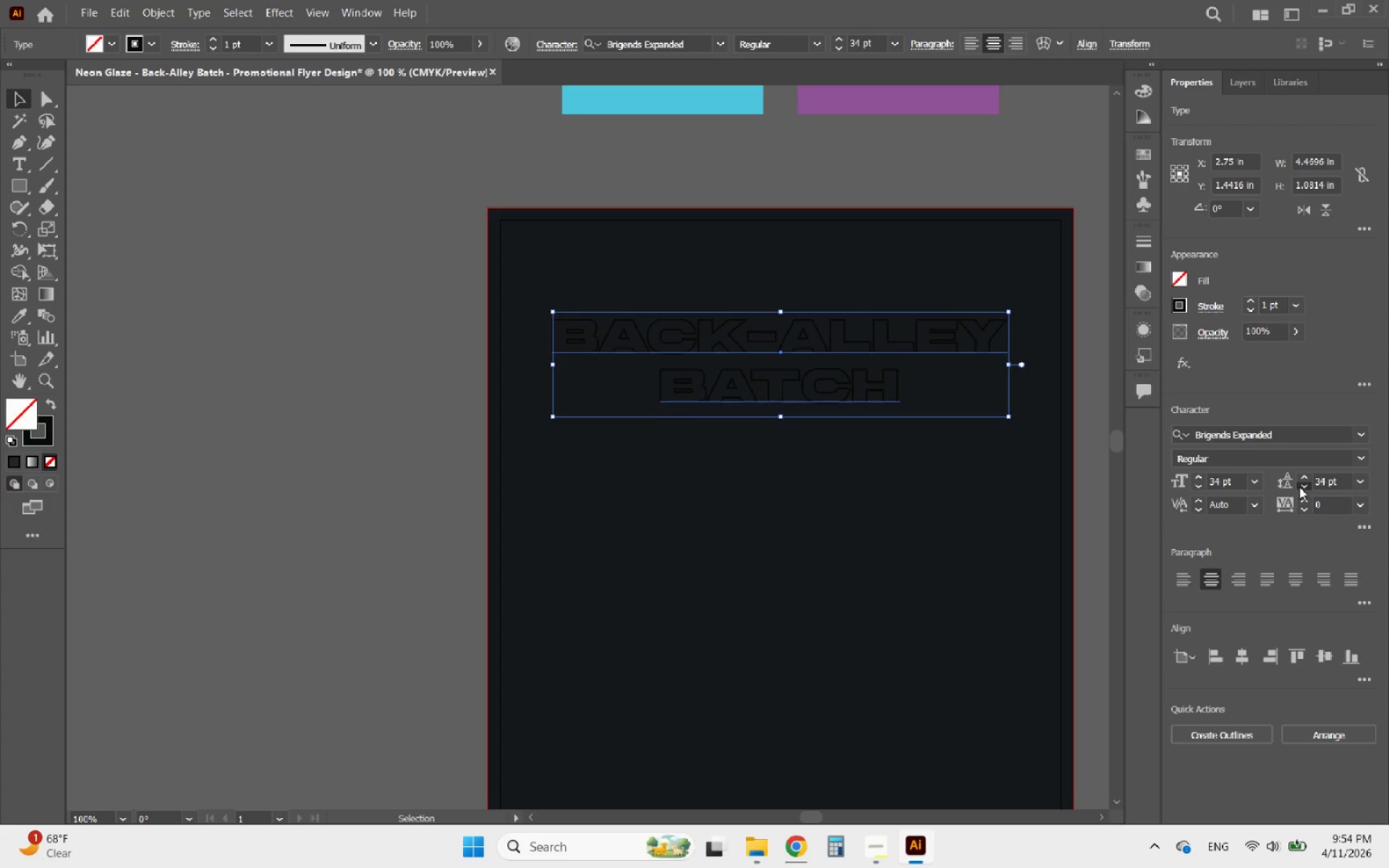 
triple_click([1299, 487])
 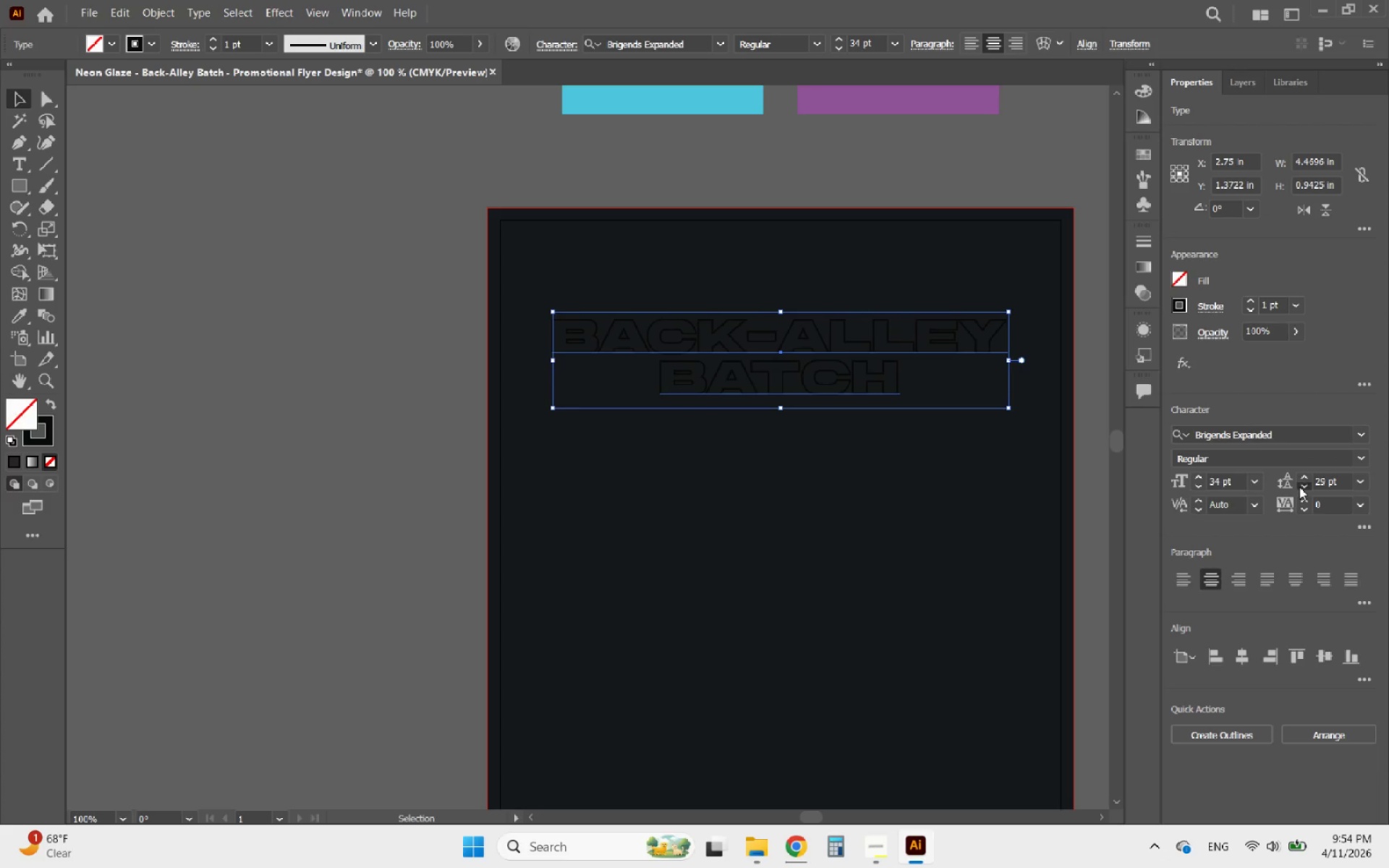 
double_click([1299, 487])
 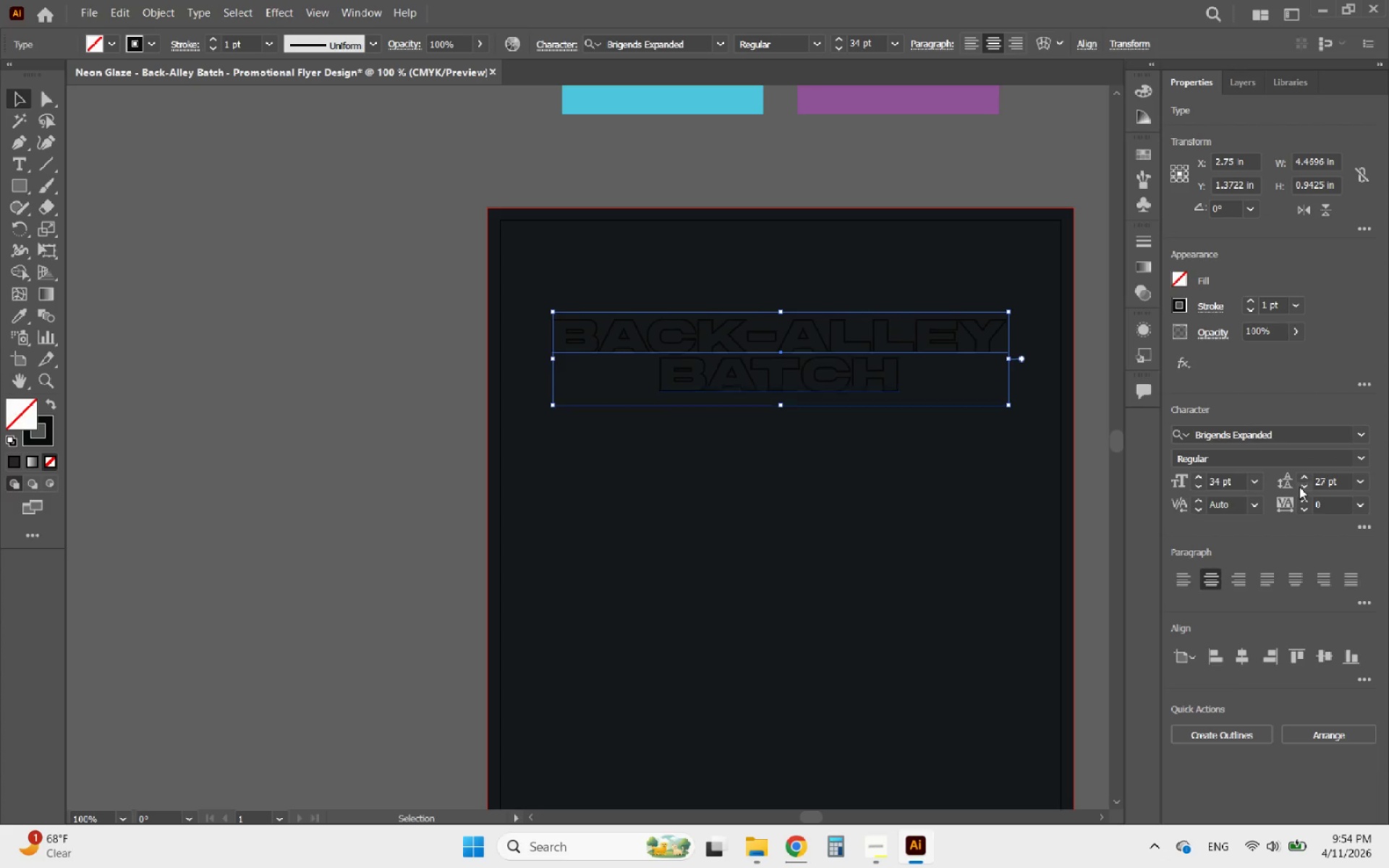 
triple_click([1299, 487])
 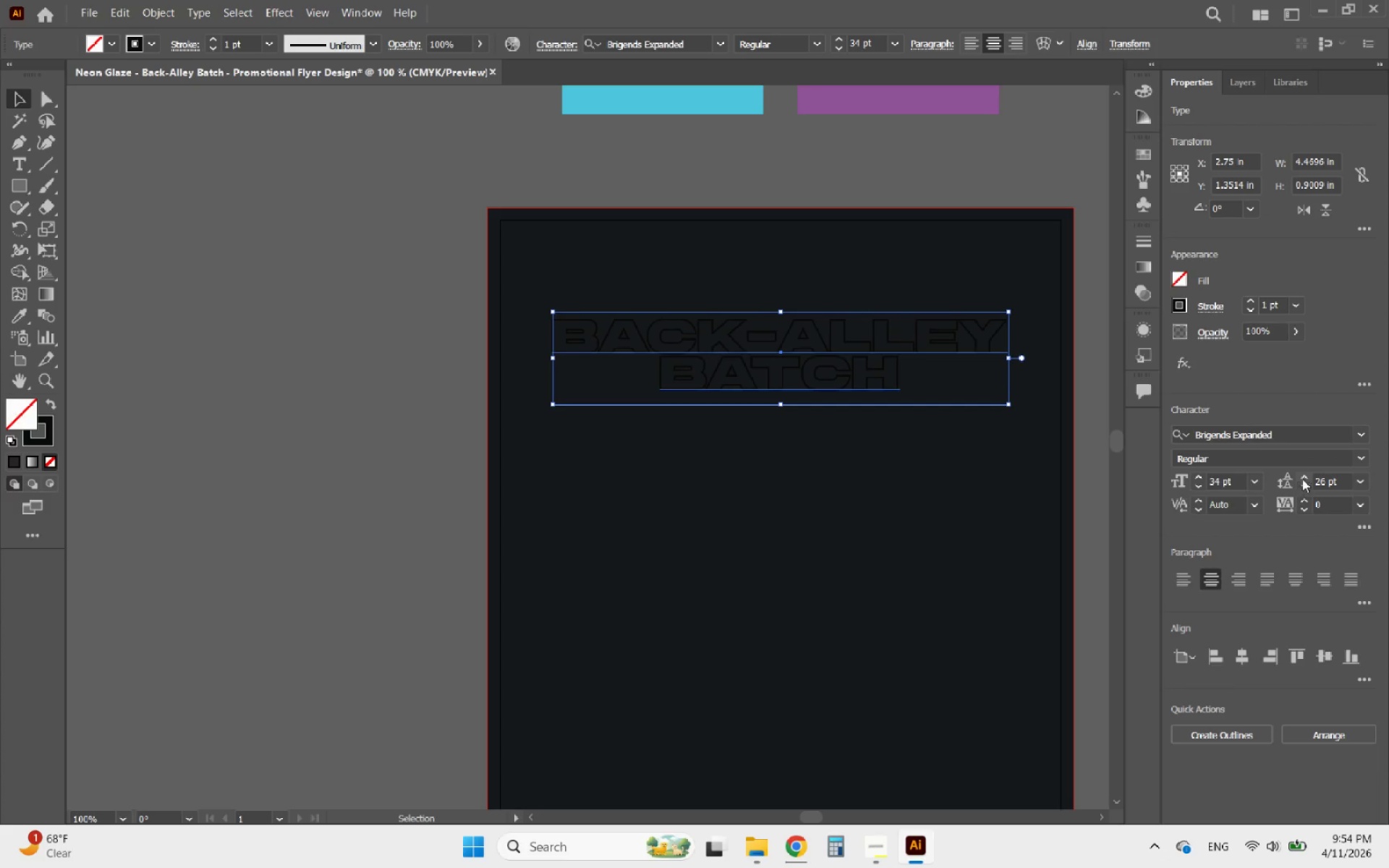 
double_click([1305, 477])
 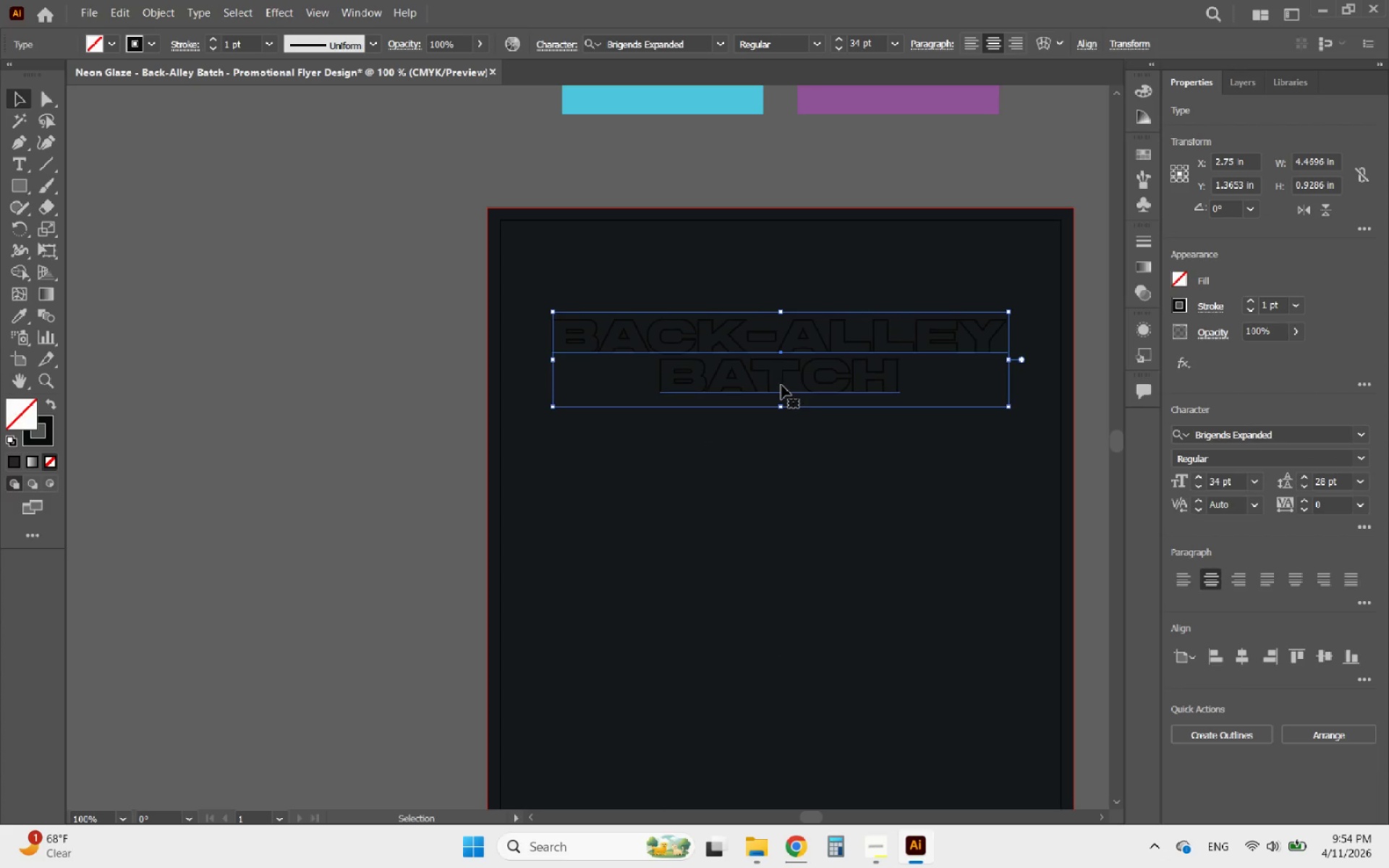 
wait(7.48)
 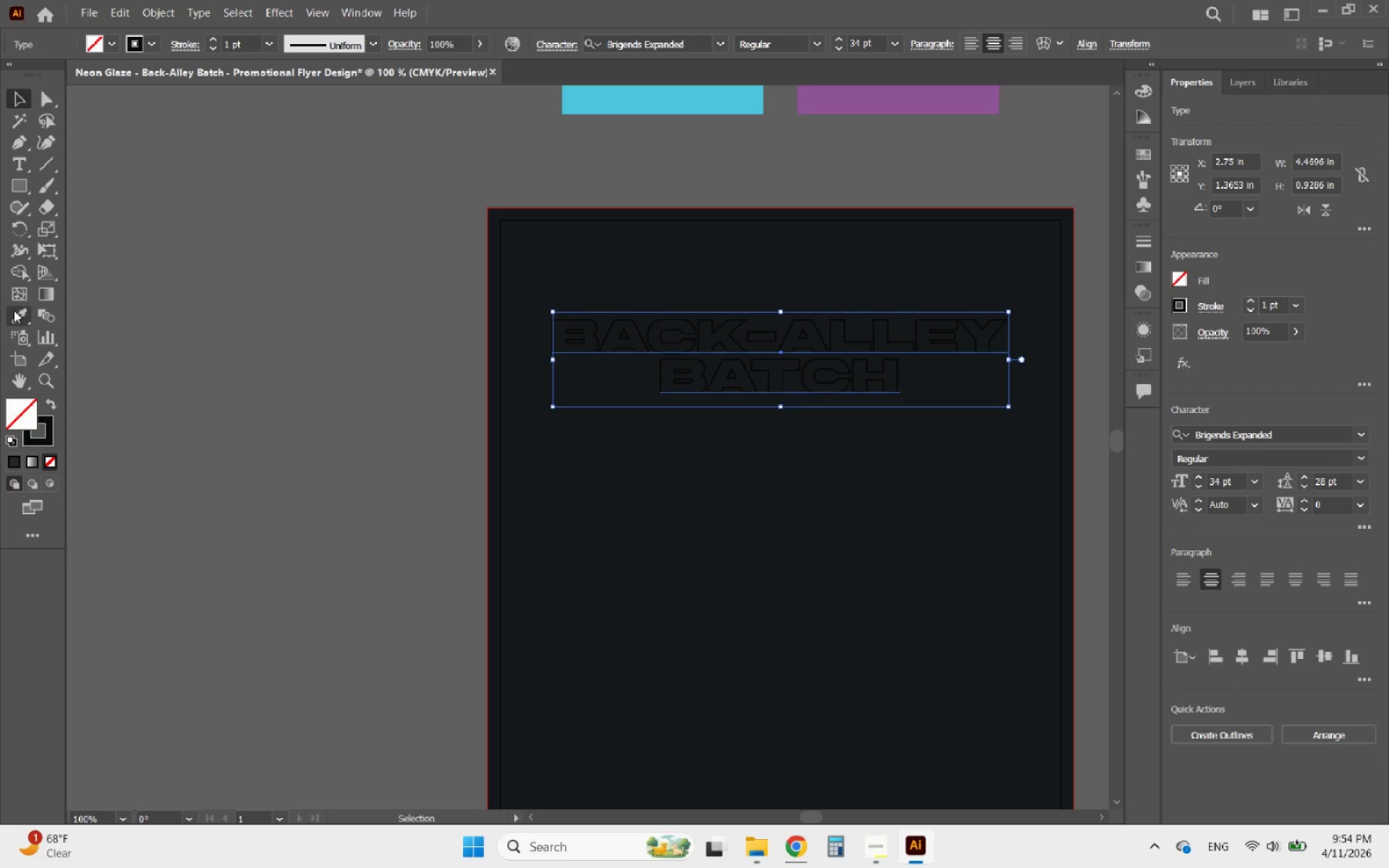 
hold_key(key=AltLeft, duration=1.58)
scroll: coordinate [731, 386], scroll_direction: down, amount: 1.0
 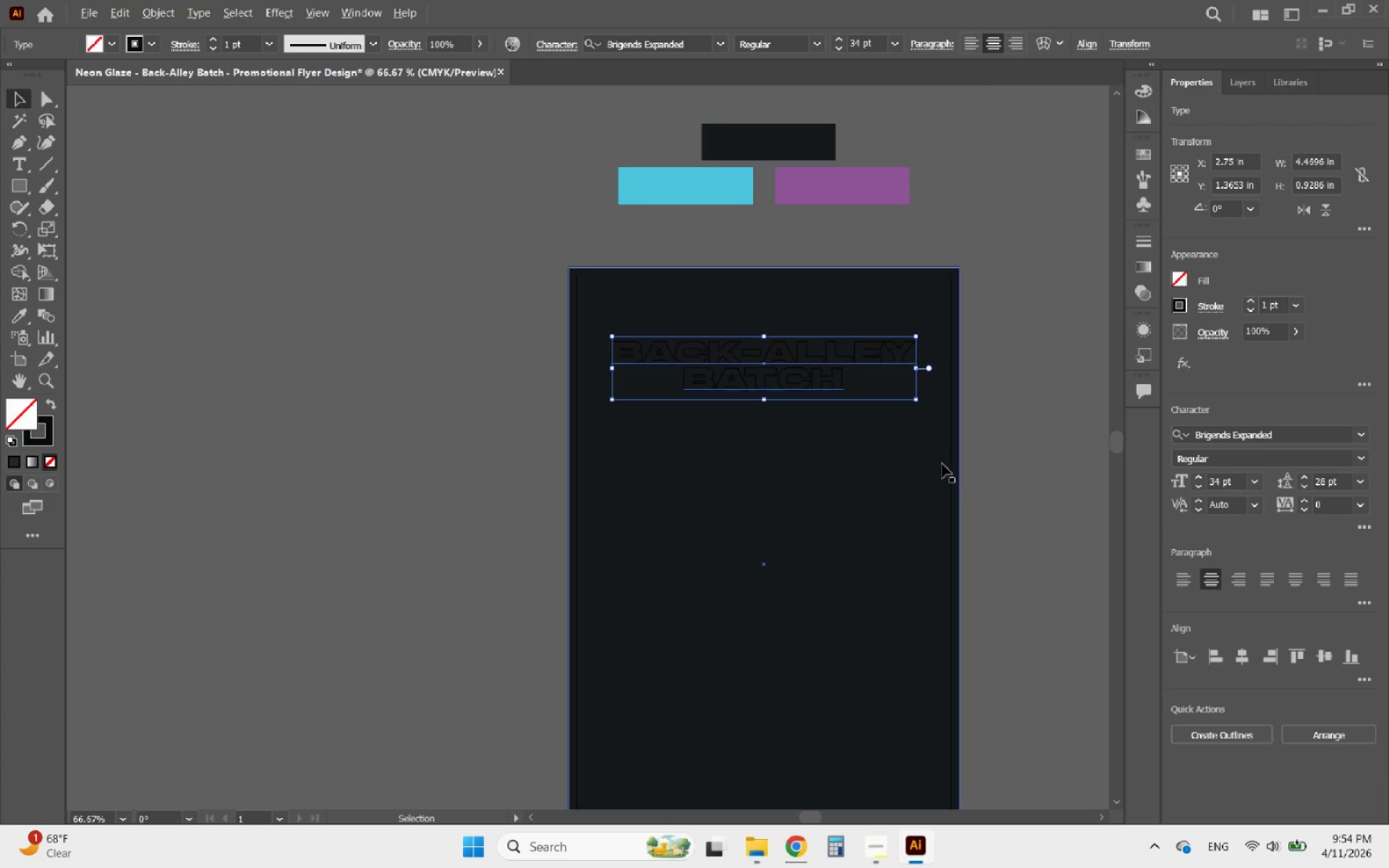 
scroll: coordinate [976, 469], scroll_direction: up, amount: 1.0
 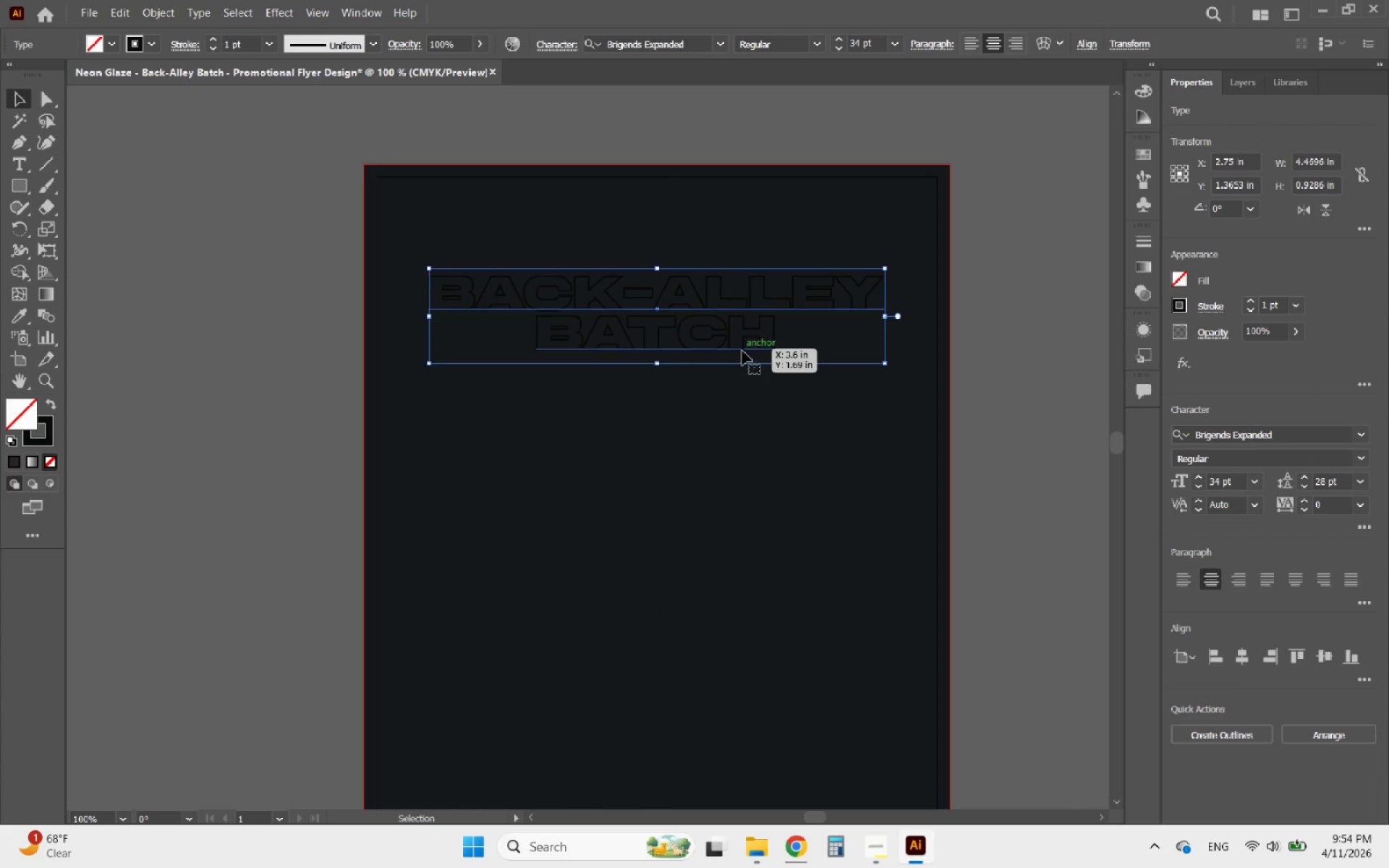 
left_click_drag(start_coordinate=[742, 351], to_coordinate=[742, 357])
 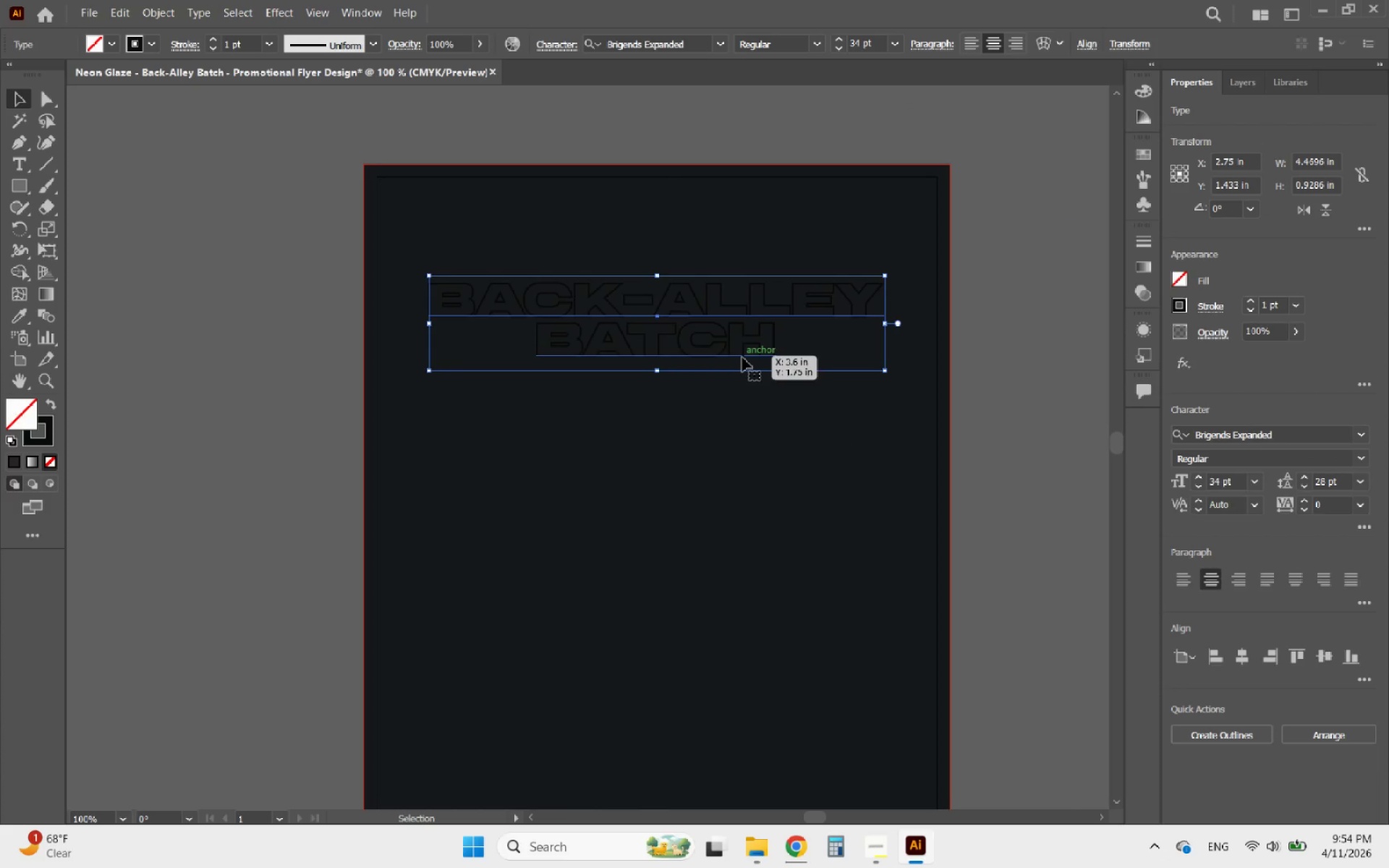 
hold_key(key=ShiftLeft, duration=1.31)
 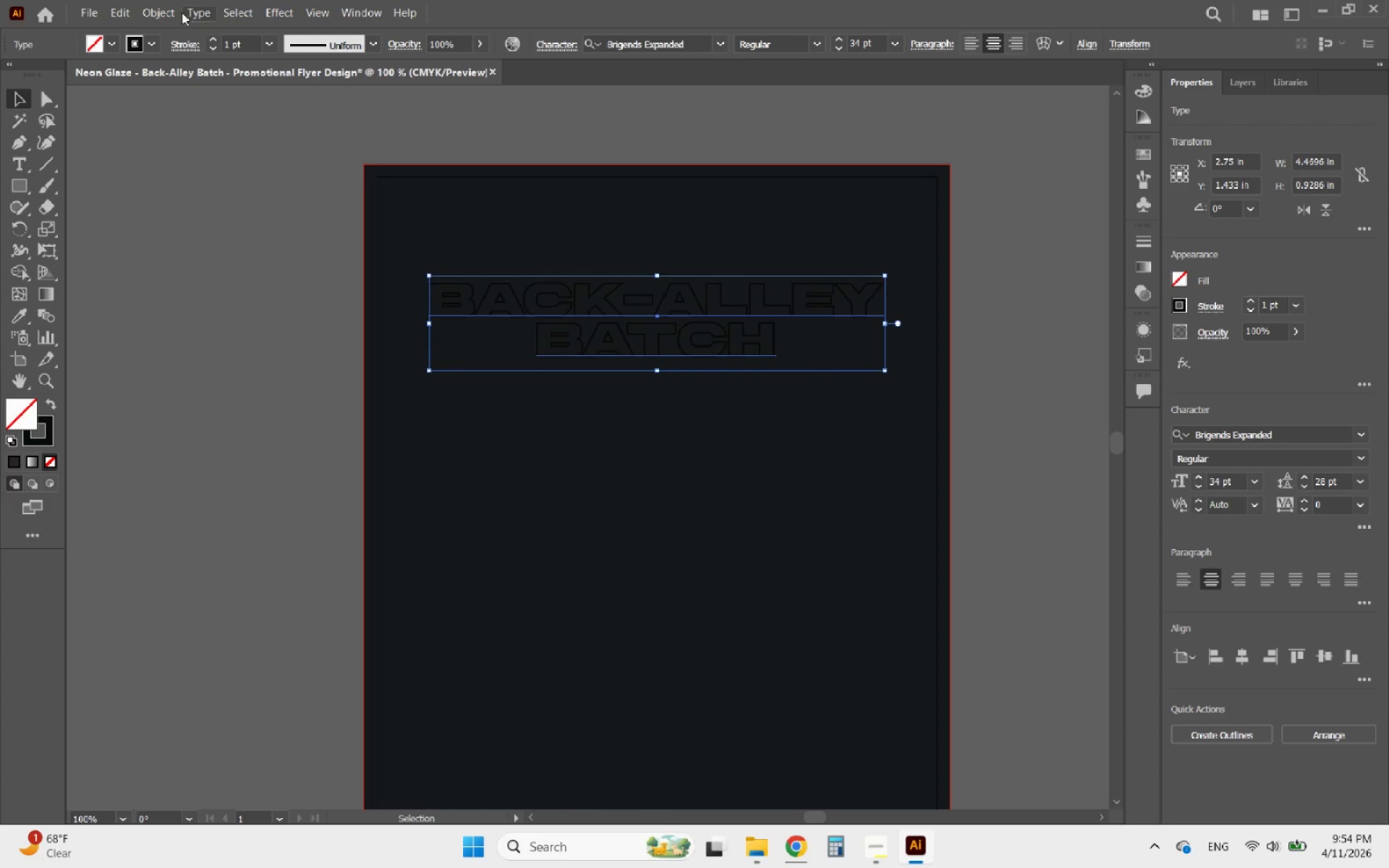 
left_click([161, 8])
 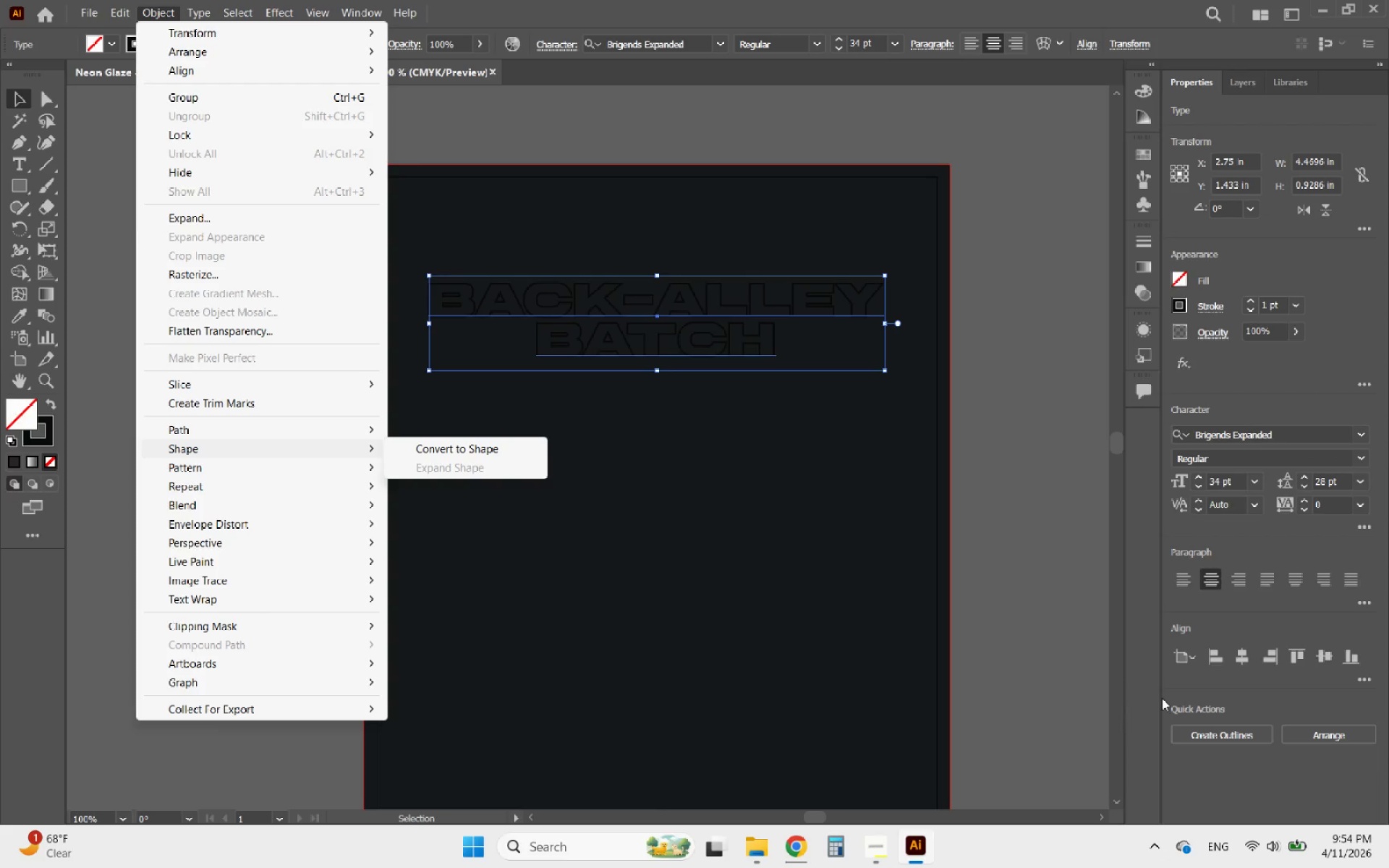 
left_click([1225, 738])
 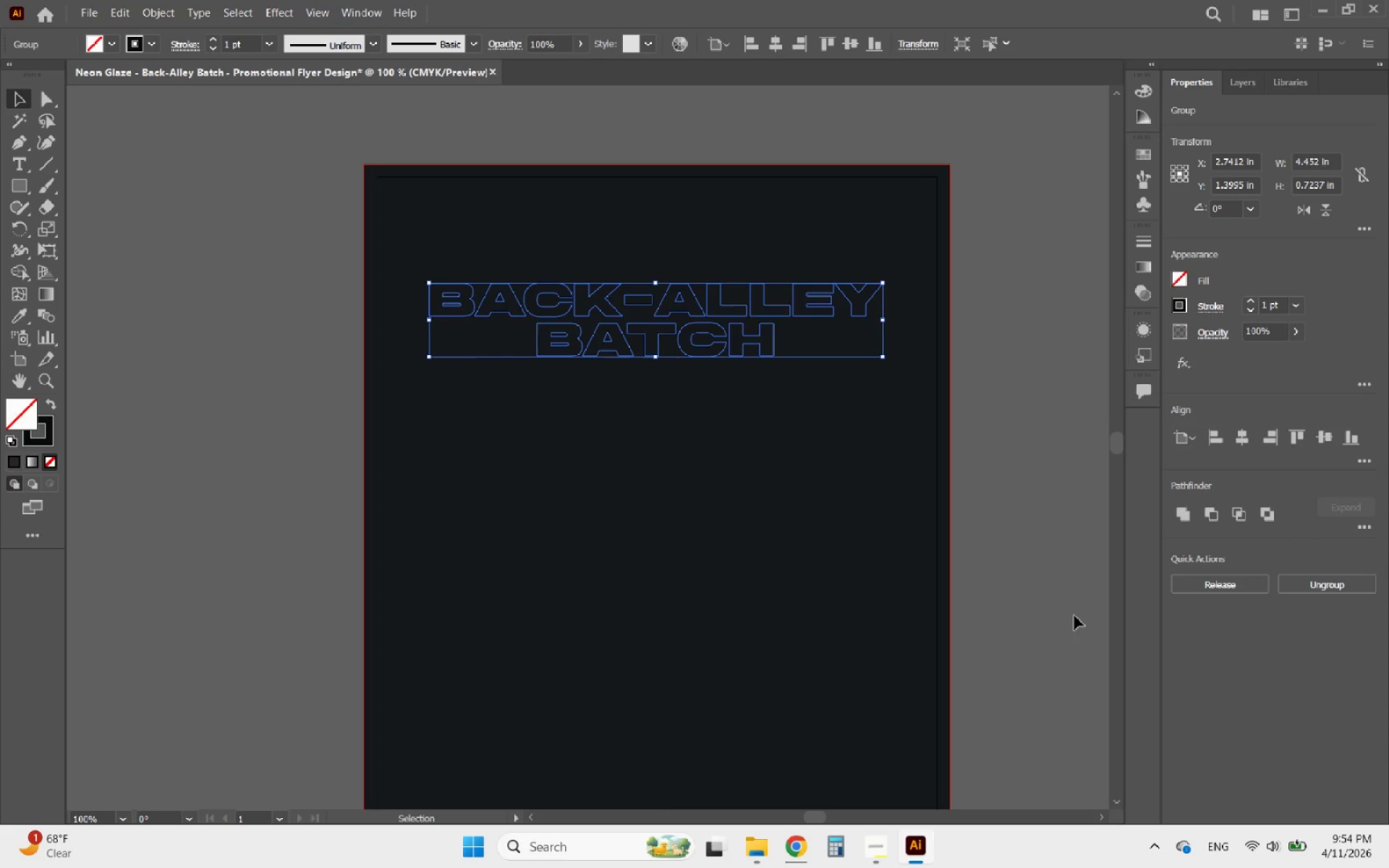 
hold_key(key=AltLeft, duration=2.84)
scroll: coordinate [748, 259], scroll_direction: up, amount: 7.0
 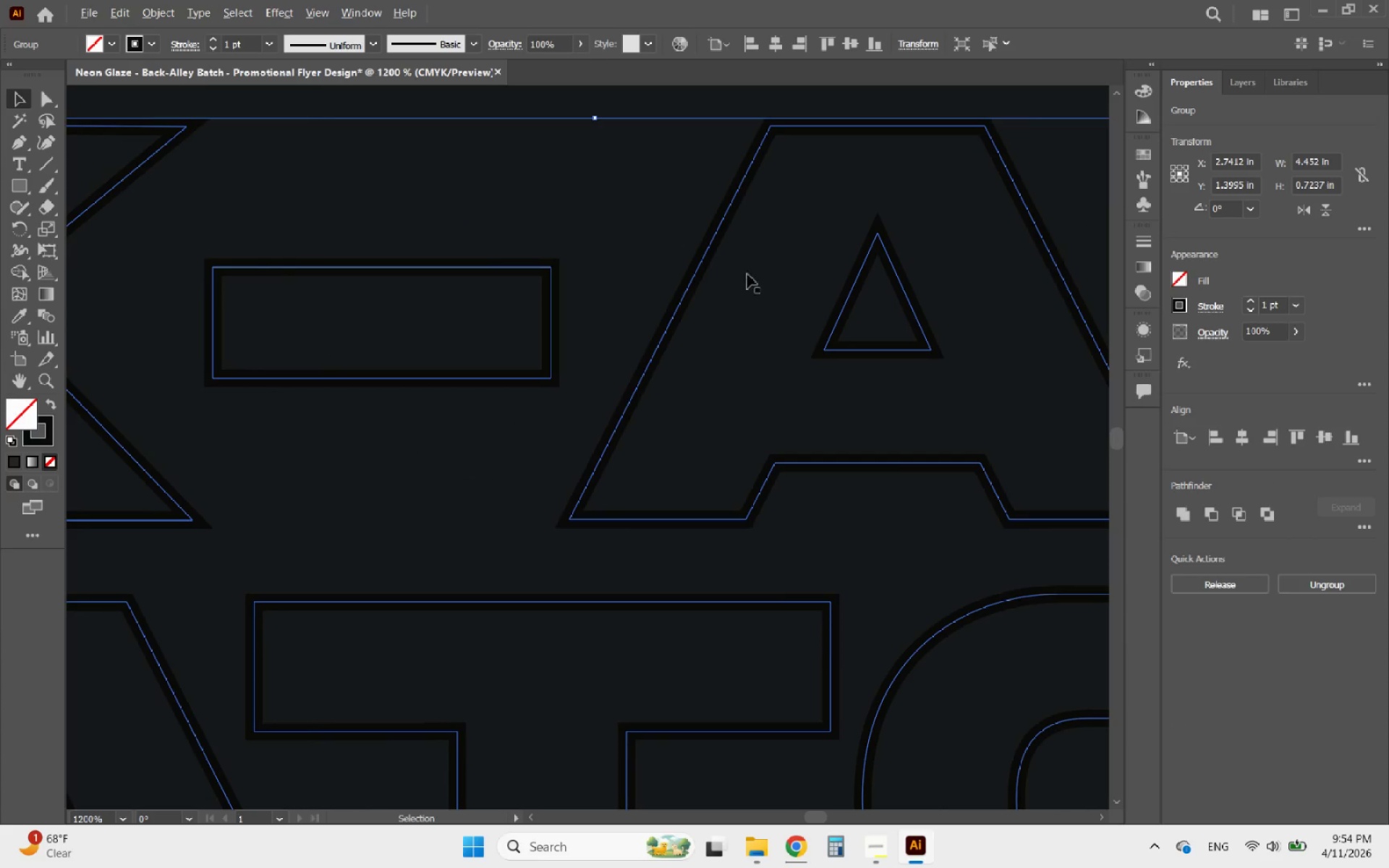 
scroll: coordinate [729, 343], scroll_direction: down, amount: 4.0
 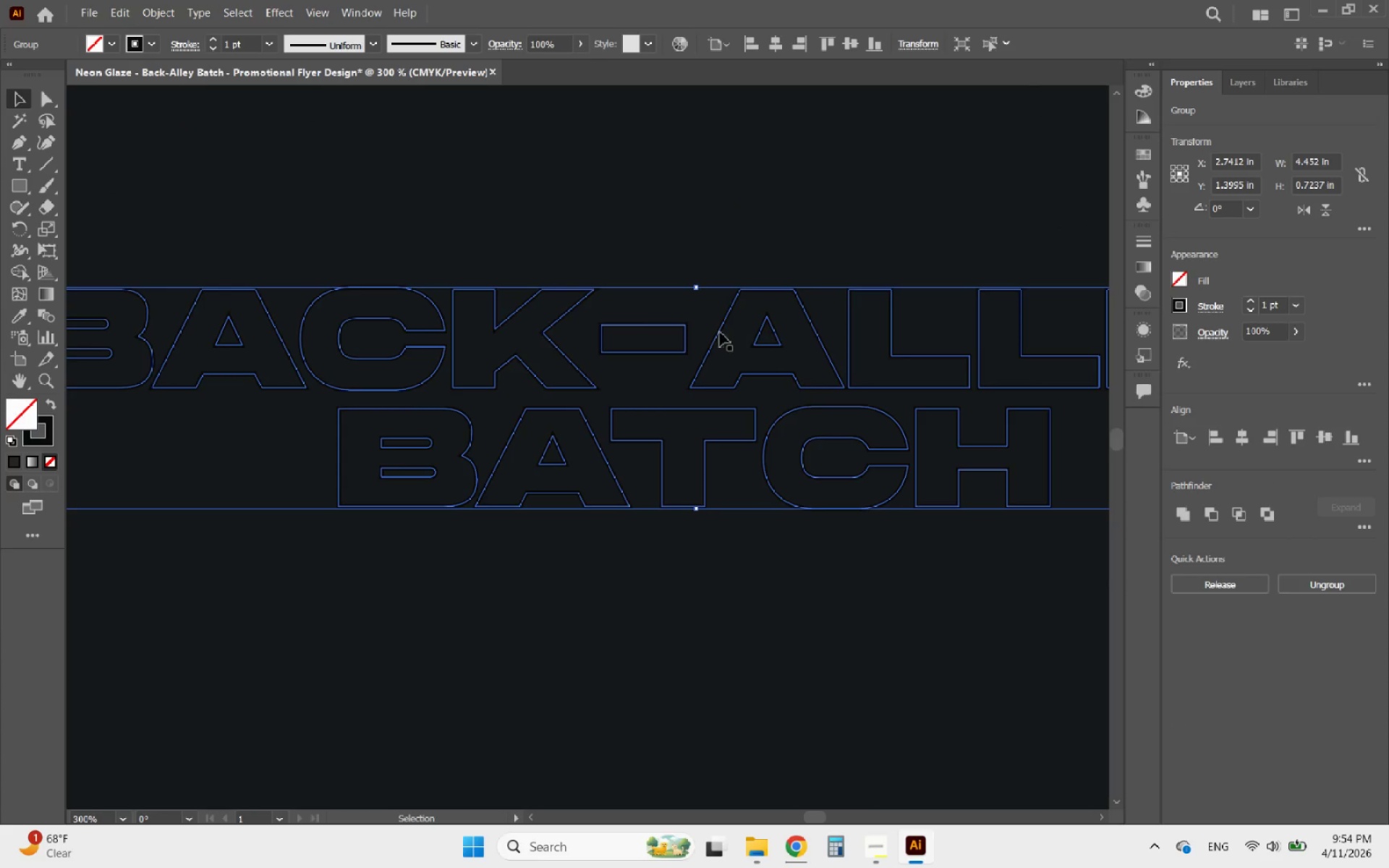 
left_click([613, 223])
 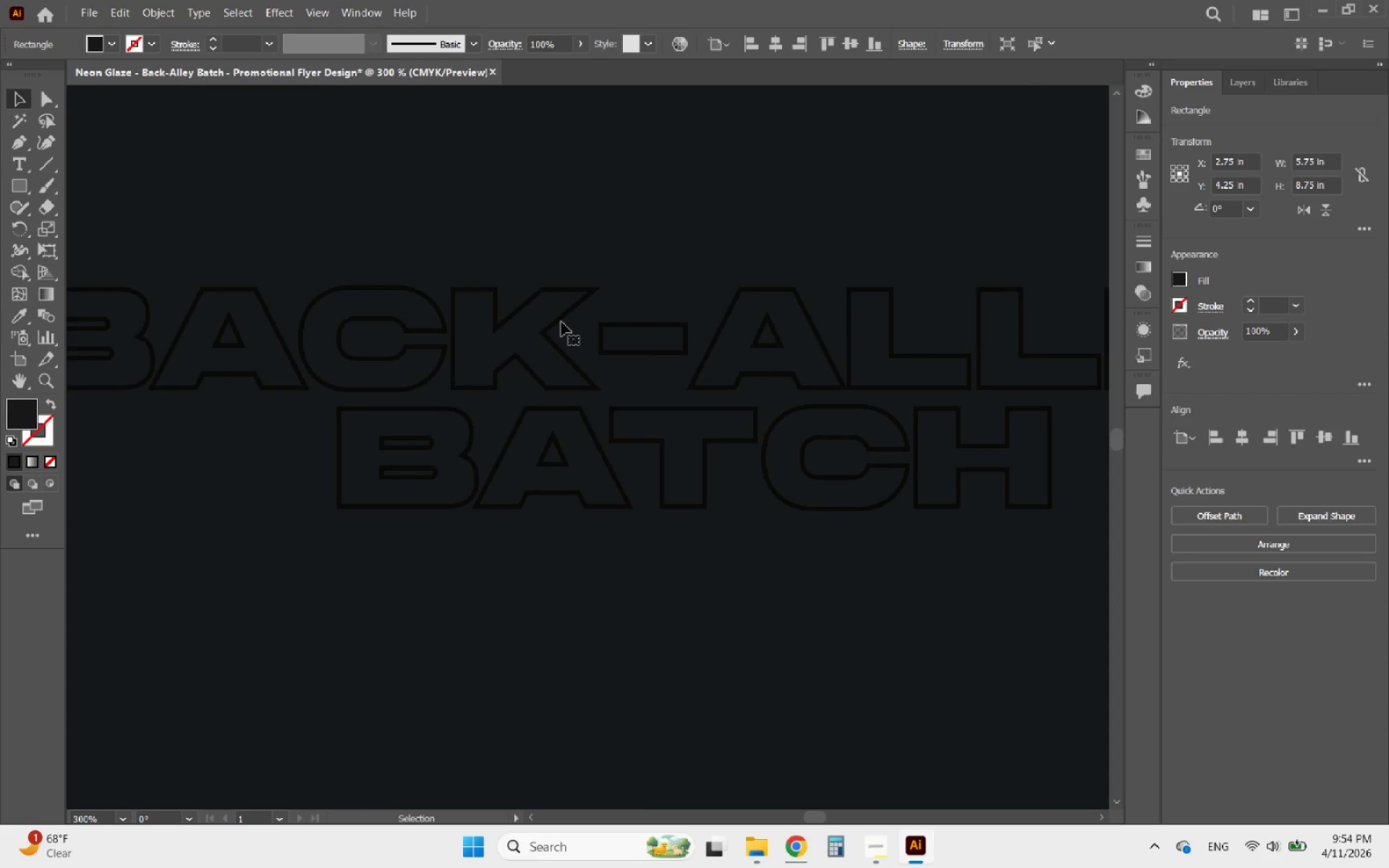 
left_click([554, 322])
 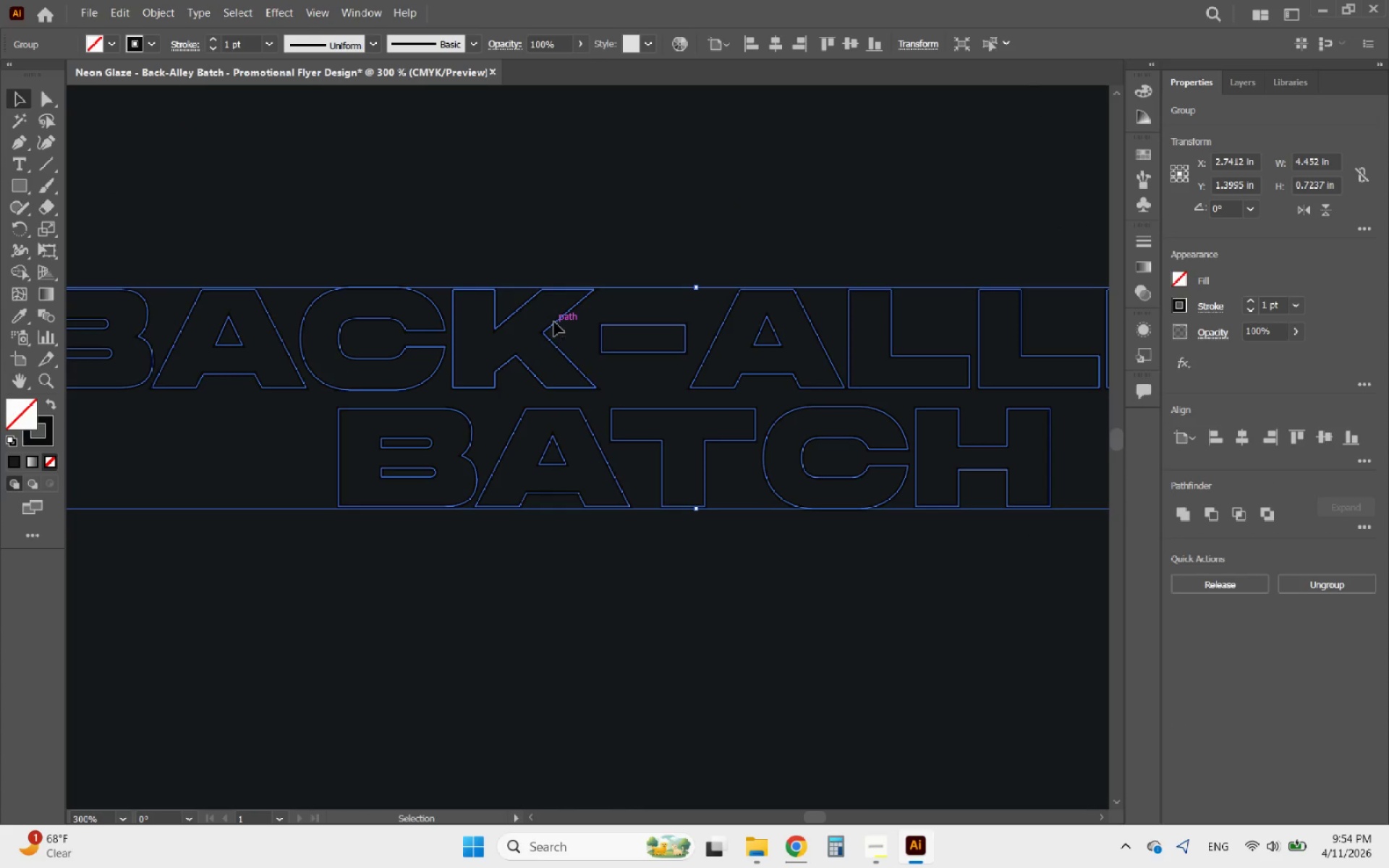 
double_click([554, 322])
 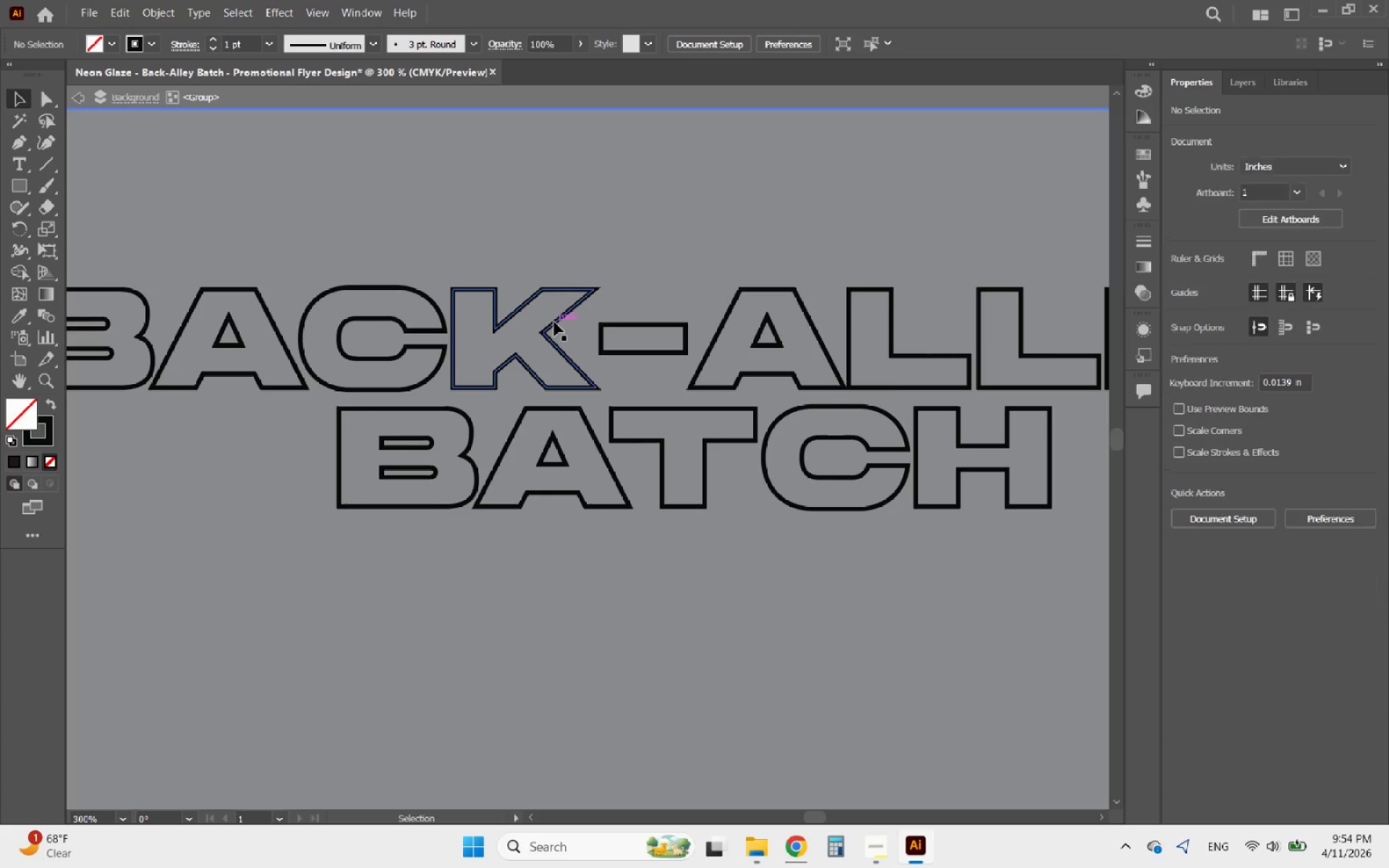 
triple_click([554, 322])
 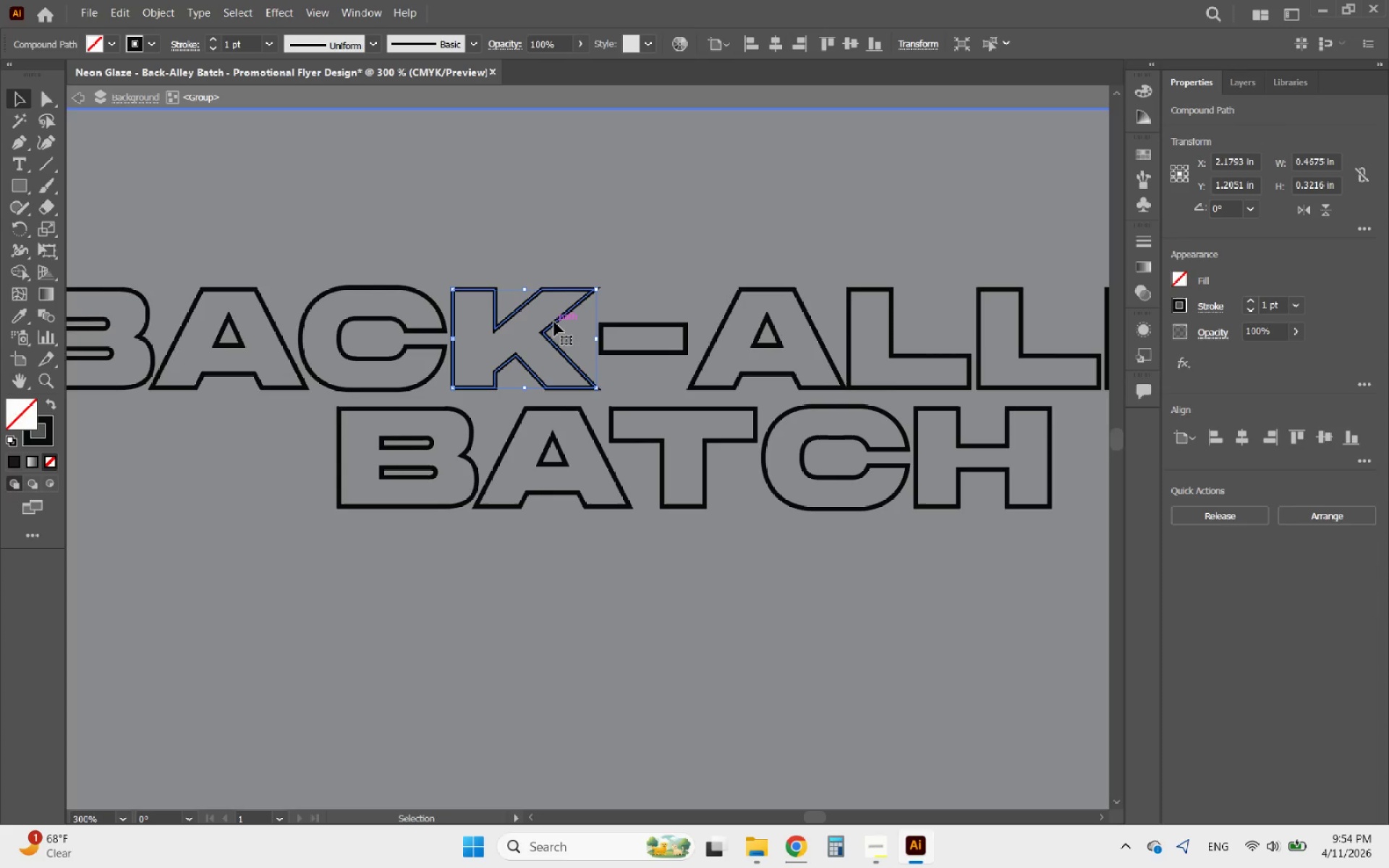 
hold_key(key=AltLeft, duration=0.7)
scroll: coordinate [554, 322], scroll_direction: down, amount: 4.0
 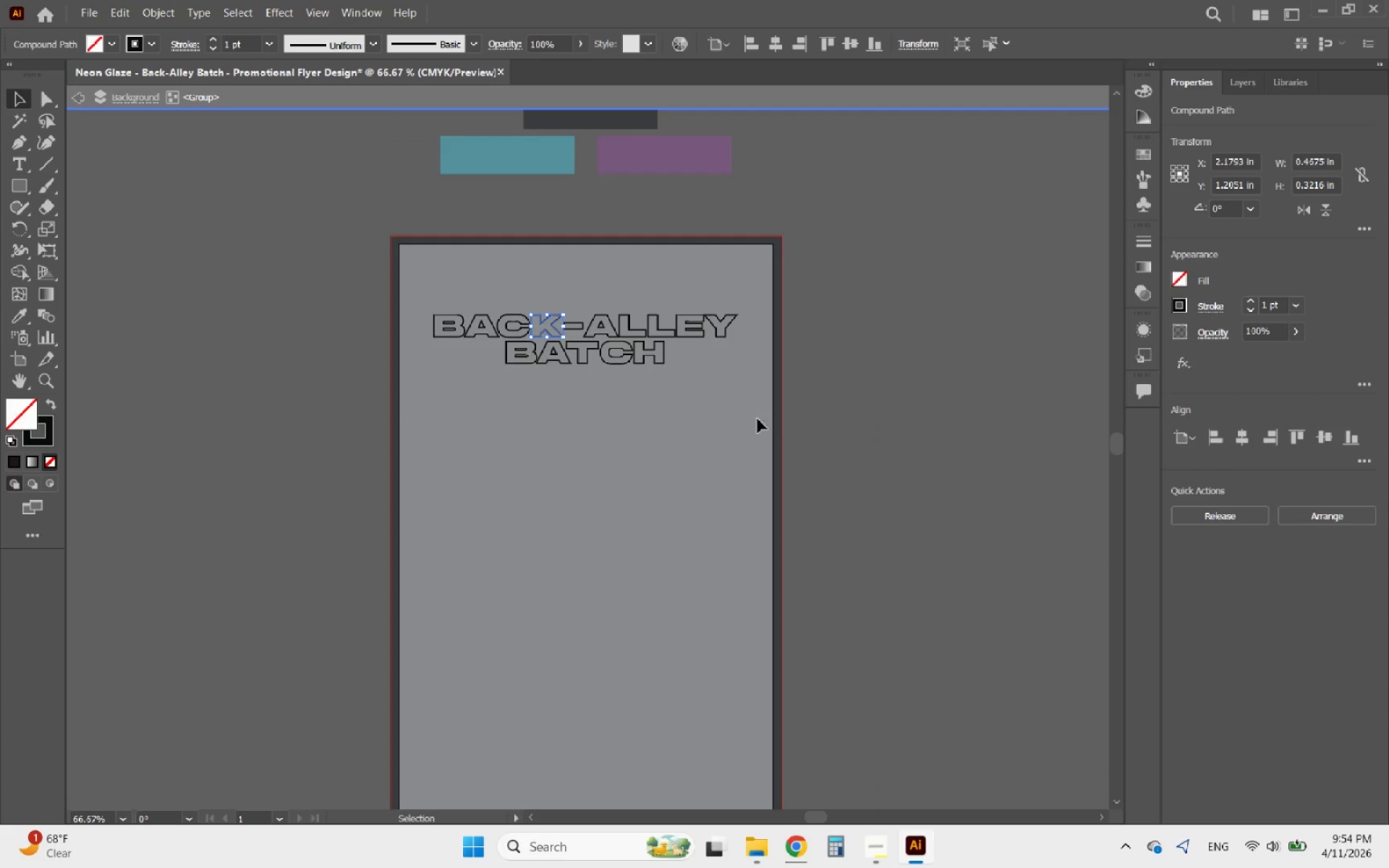 
left_click_drag(start_coordinate=[743, 410], to_coordinate=[456, 275])
 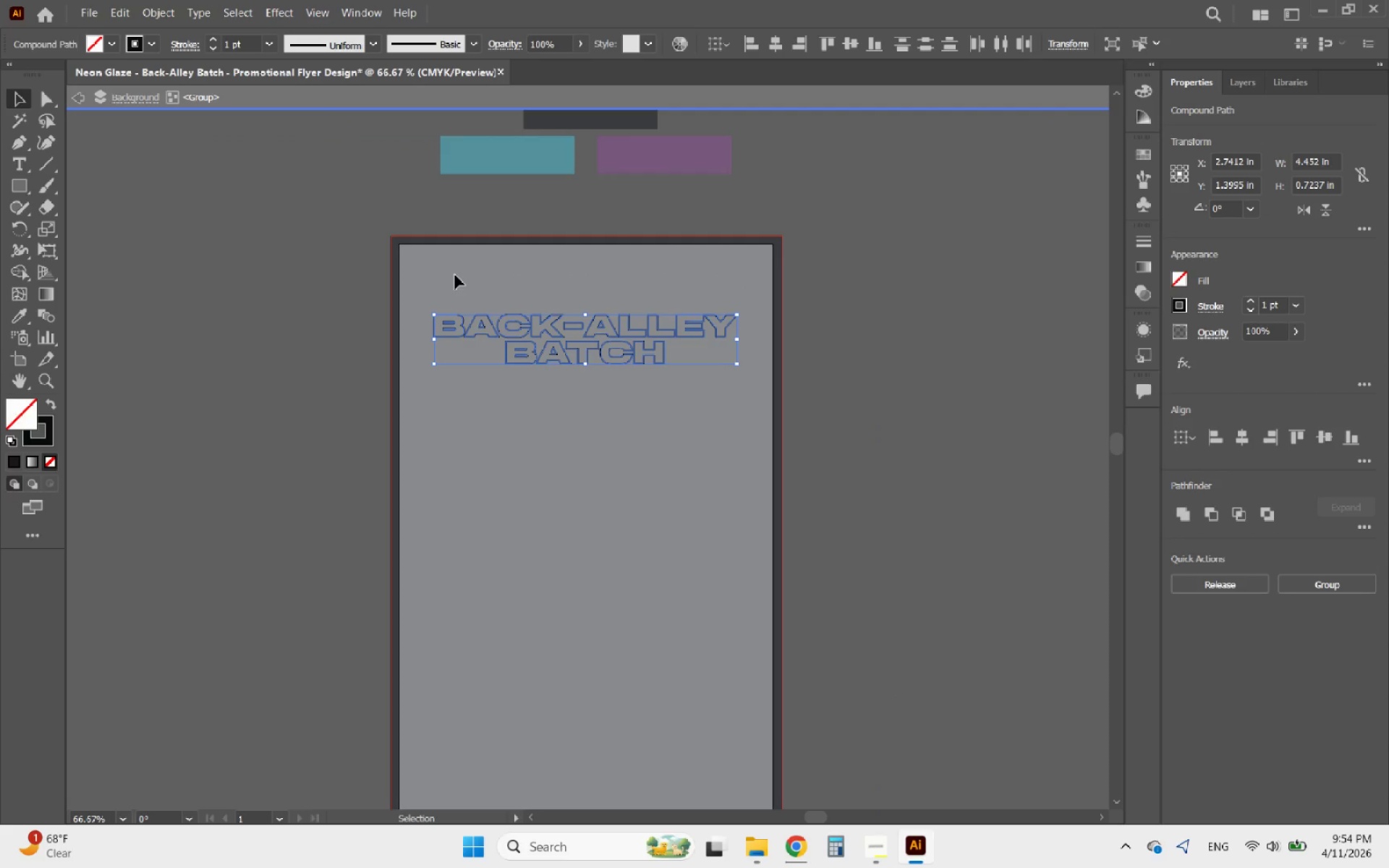 
key(Alt+AltLeft)
 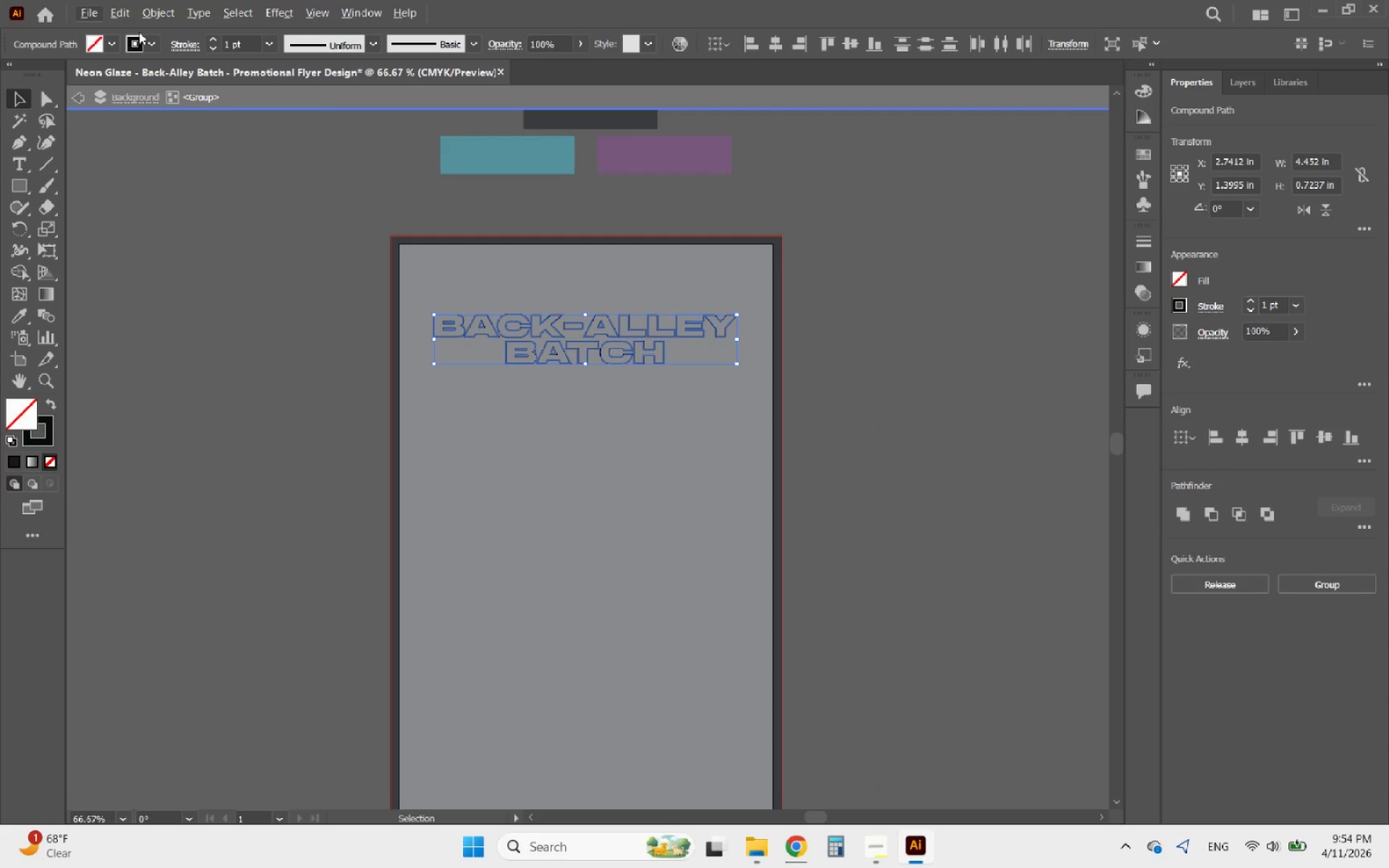 
left_click([148, 14])
 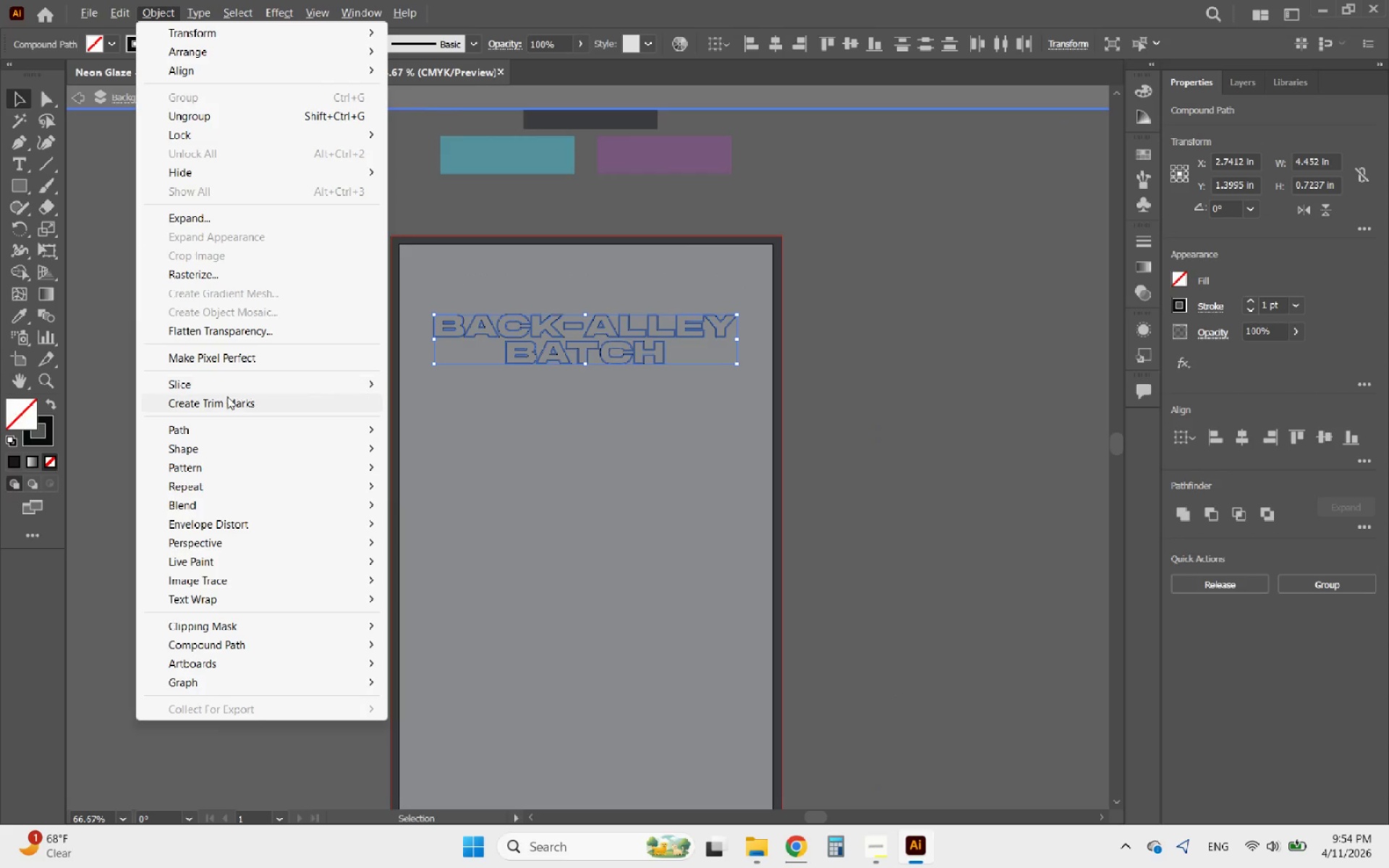 
left_click([195, 429])
 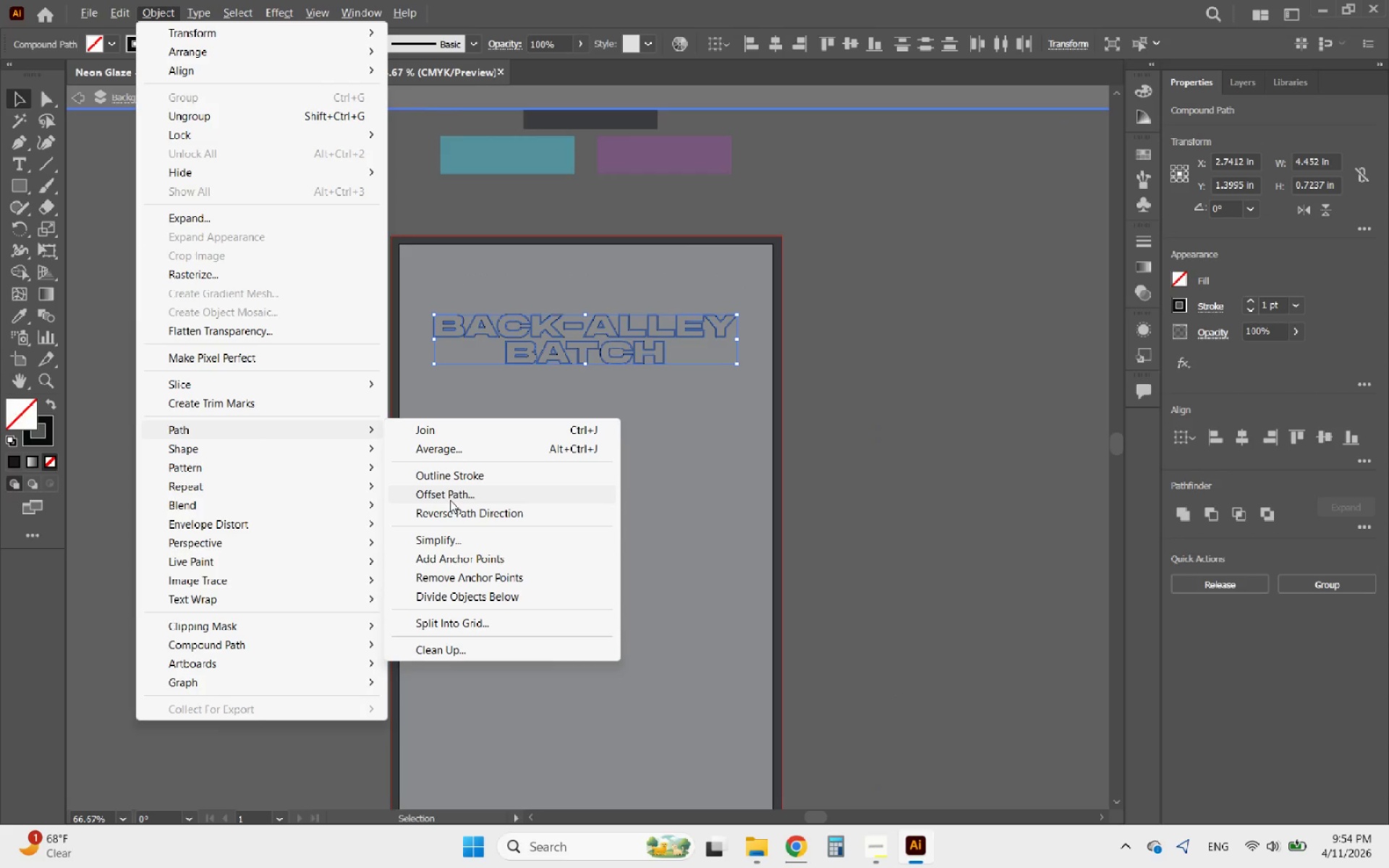 
left_click([457, 480])
 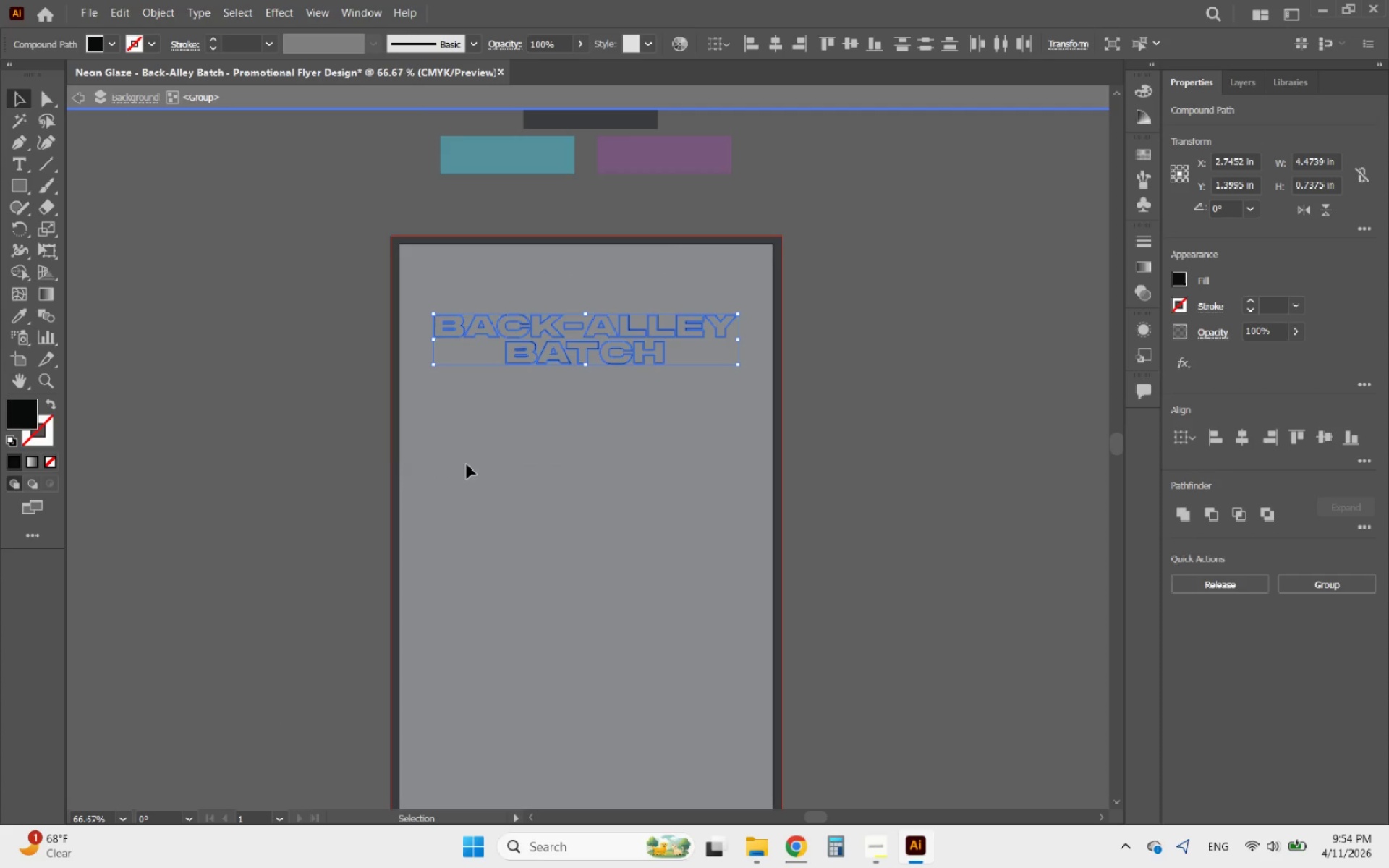 
hold_key(key=AltLeft, duration=0.84)
scroll: coordinate [533, 323], scroll_direction: up, amount: 5.0
 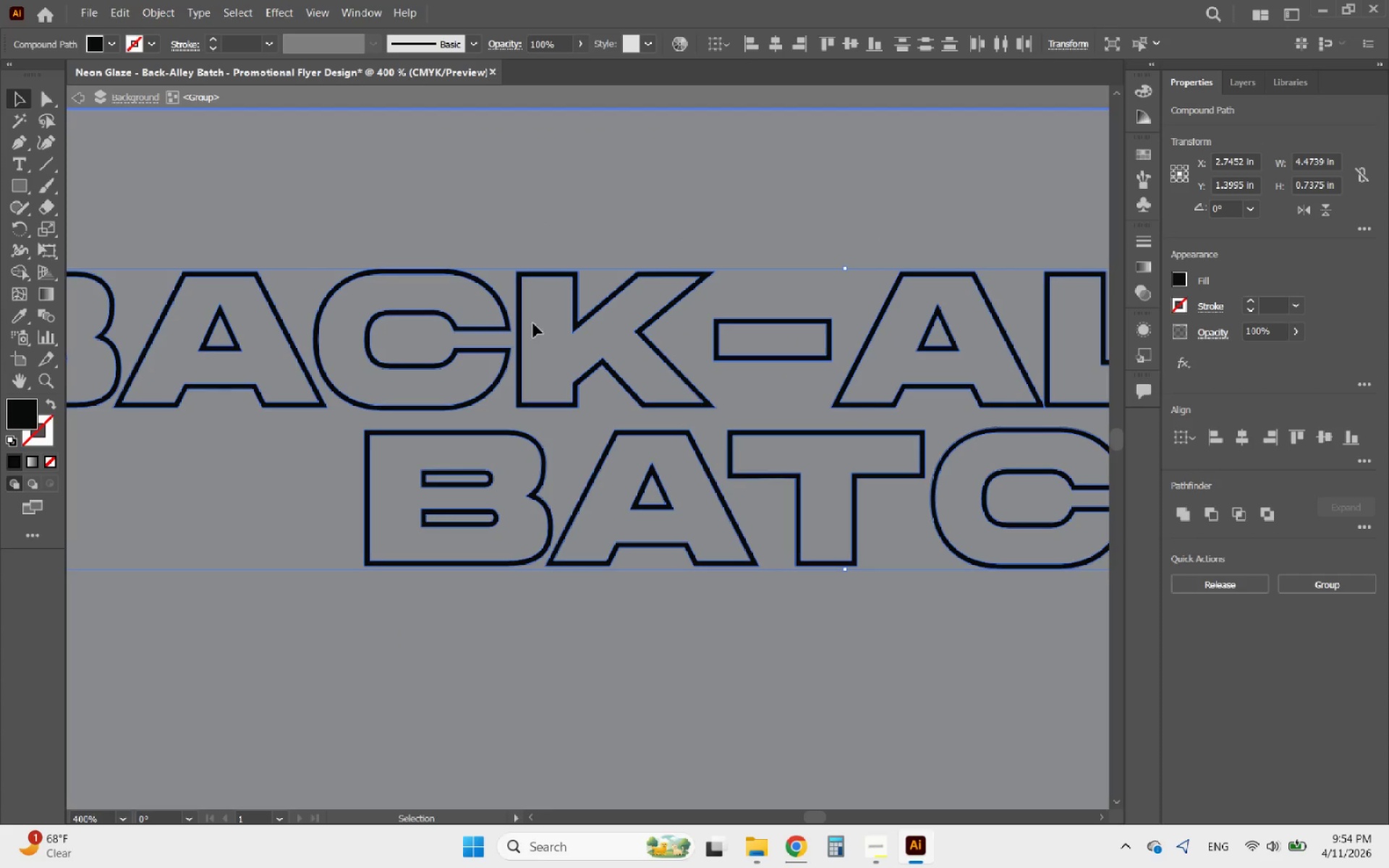 
hold_key(key=AltLeft, duration=0.55)
scroll: coordinate [548, 453], scroll_direction: down, amount: 5.0
 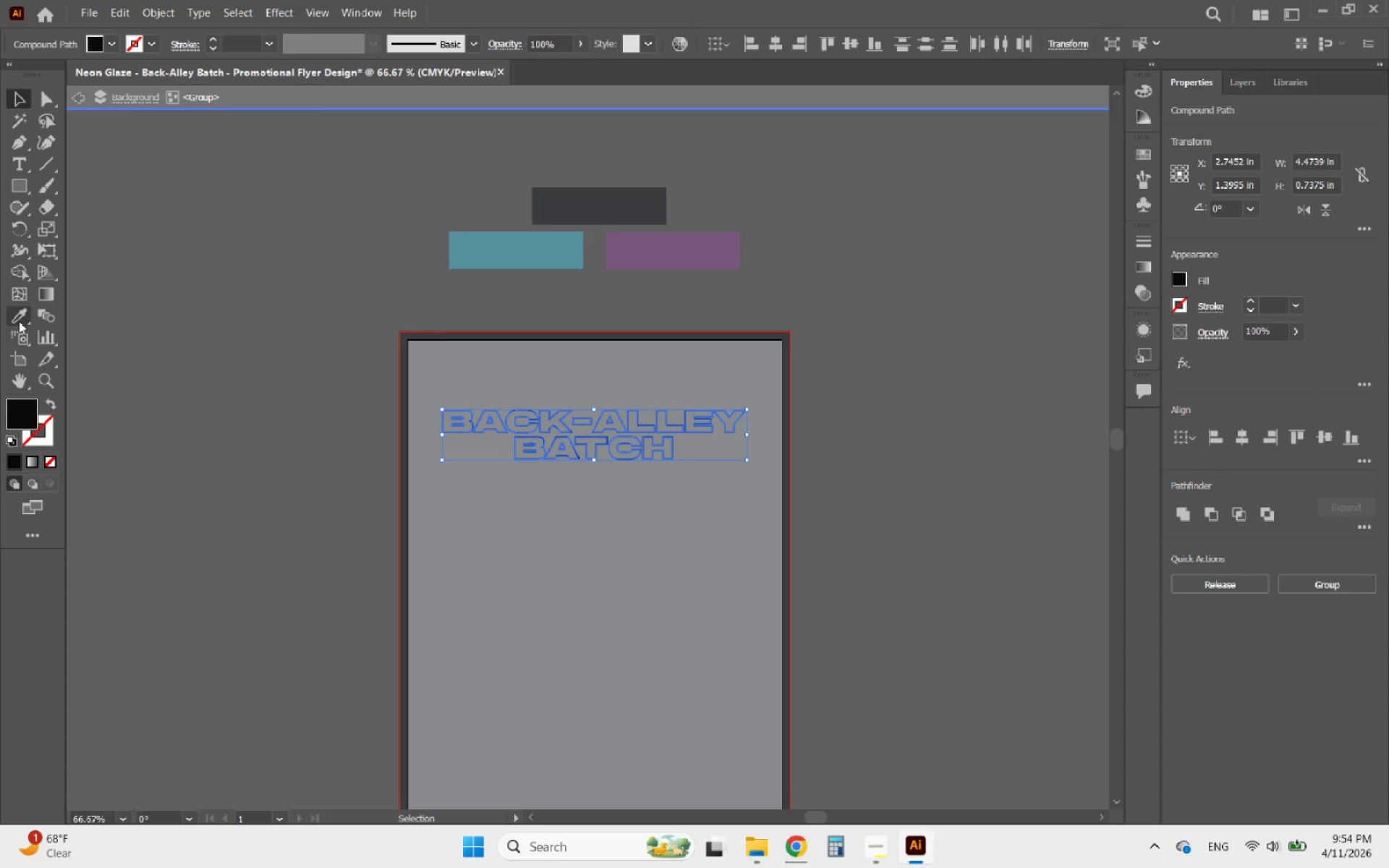 
left_click([19, 321])
 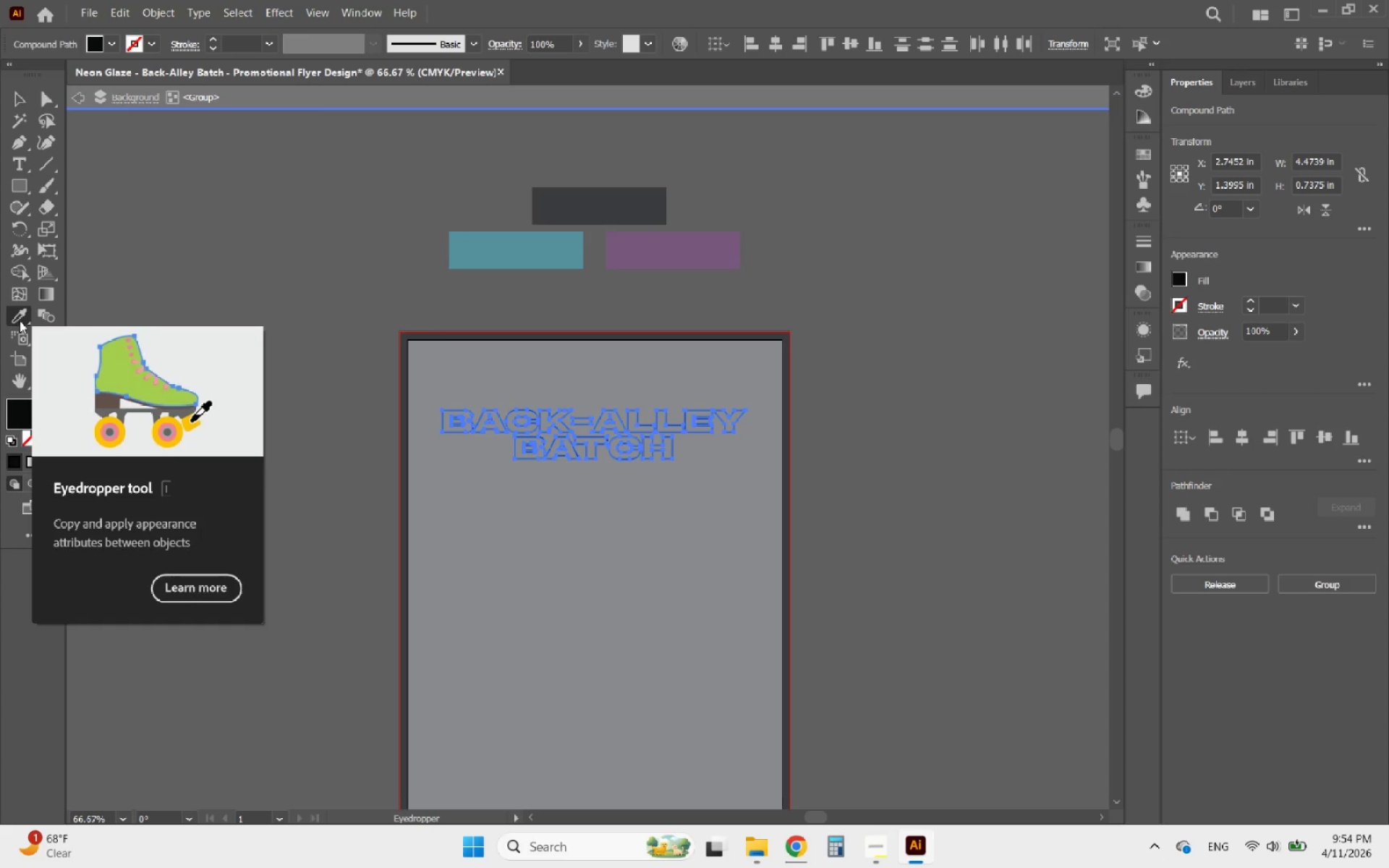 
hold_key(key=AltLeft, duration=0.59)
scroll: coordinate [595, 226], scroll_direction: up, amount: 2.0
 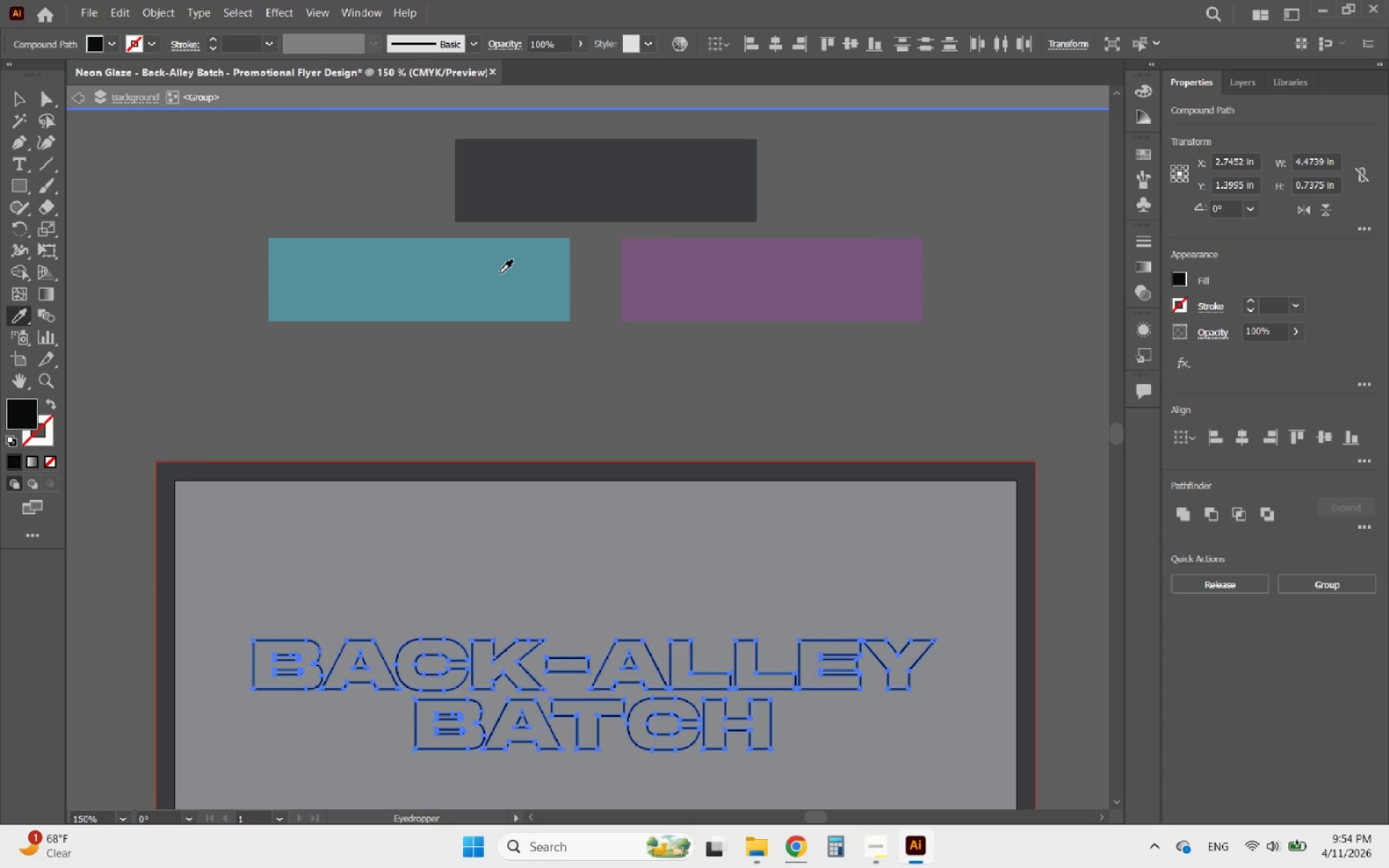 
left_click([499, 273])
 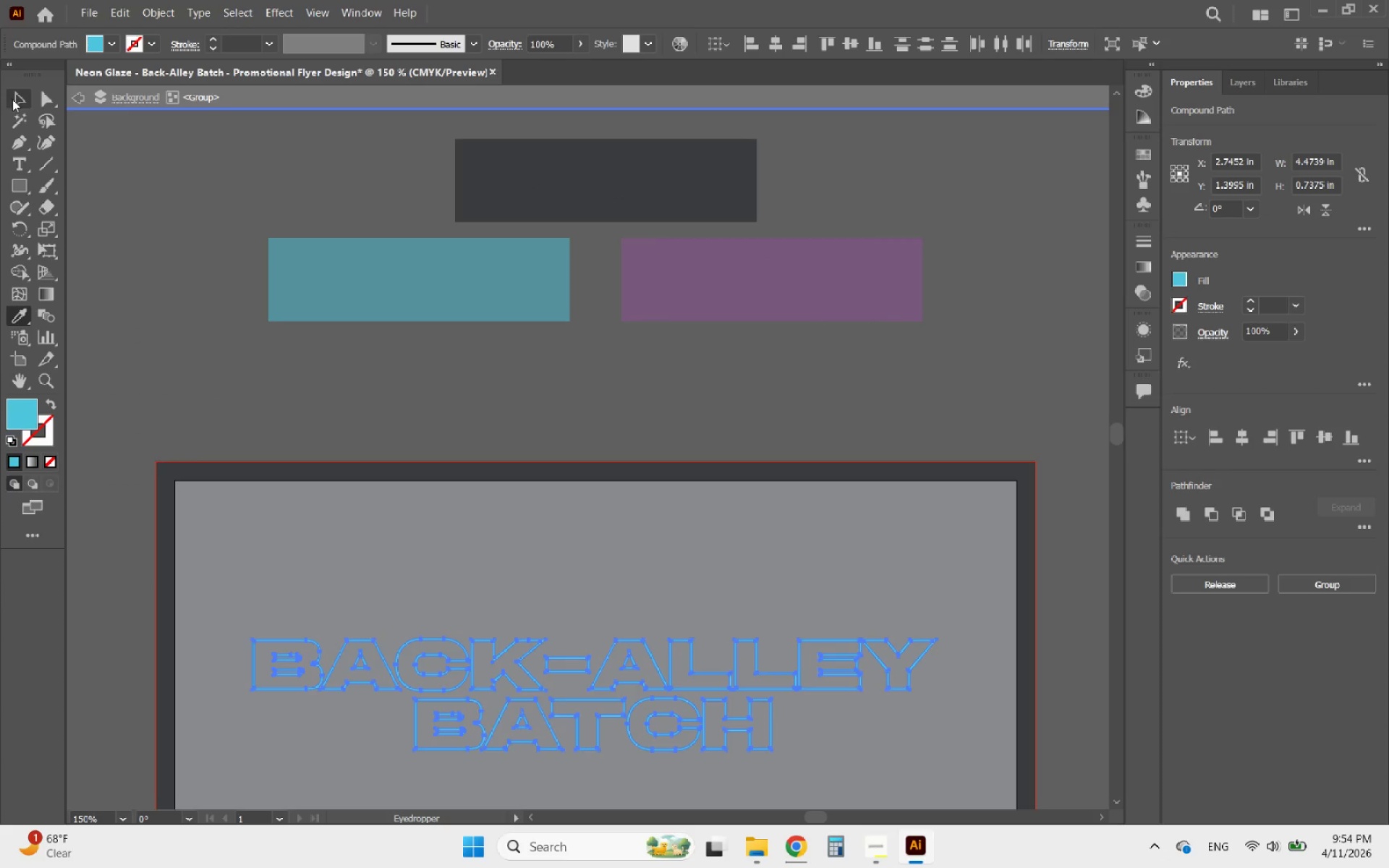 
left_click([13, 99])
 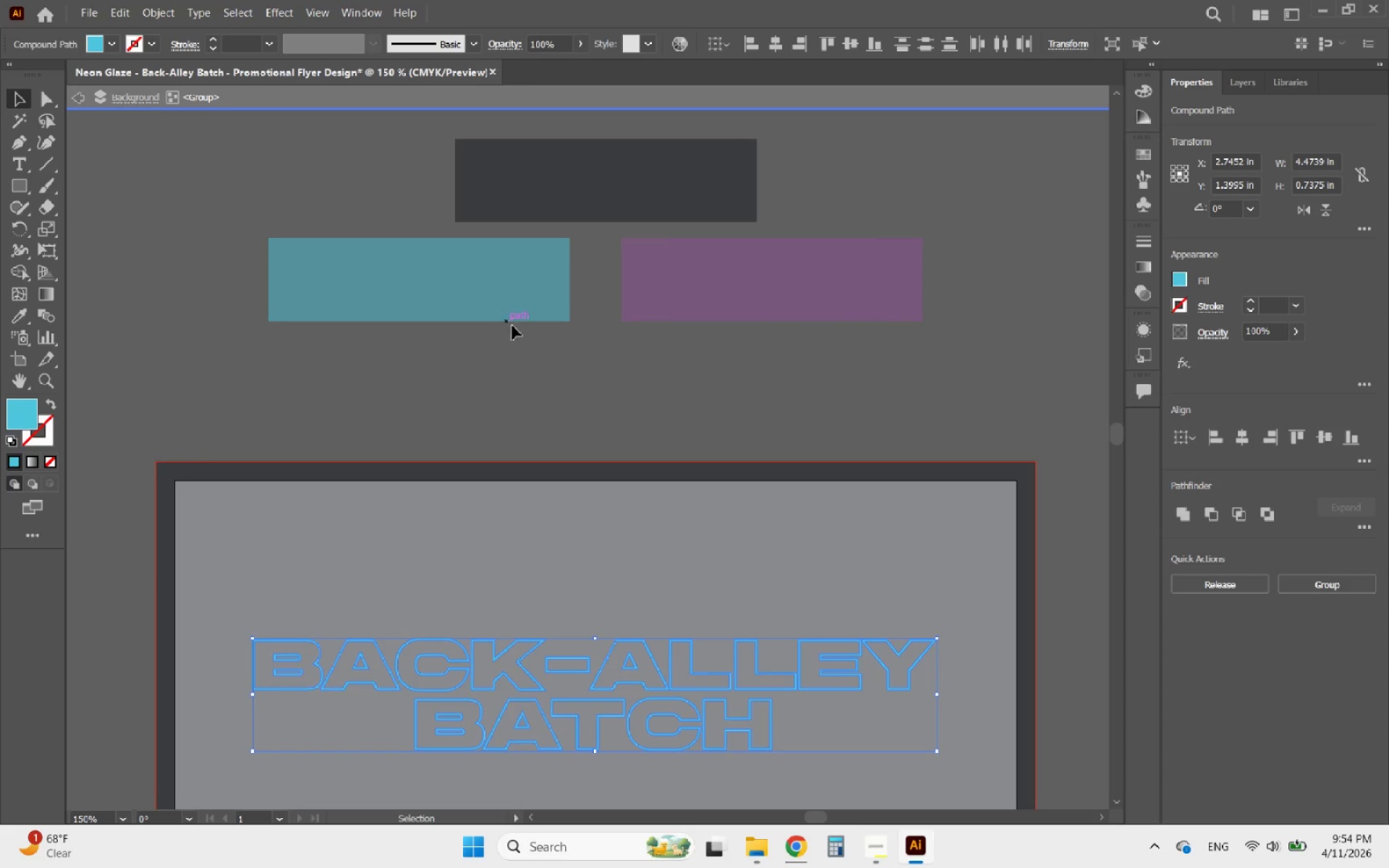 
left_click([582, 354])
 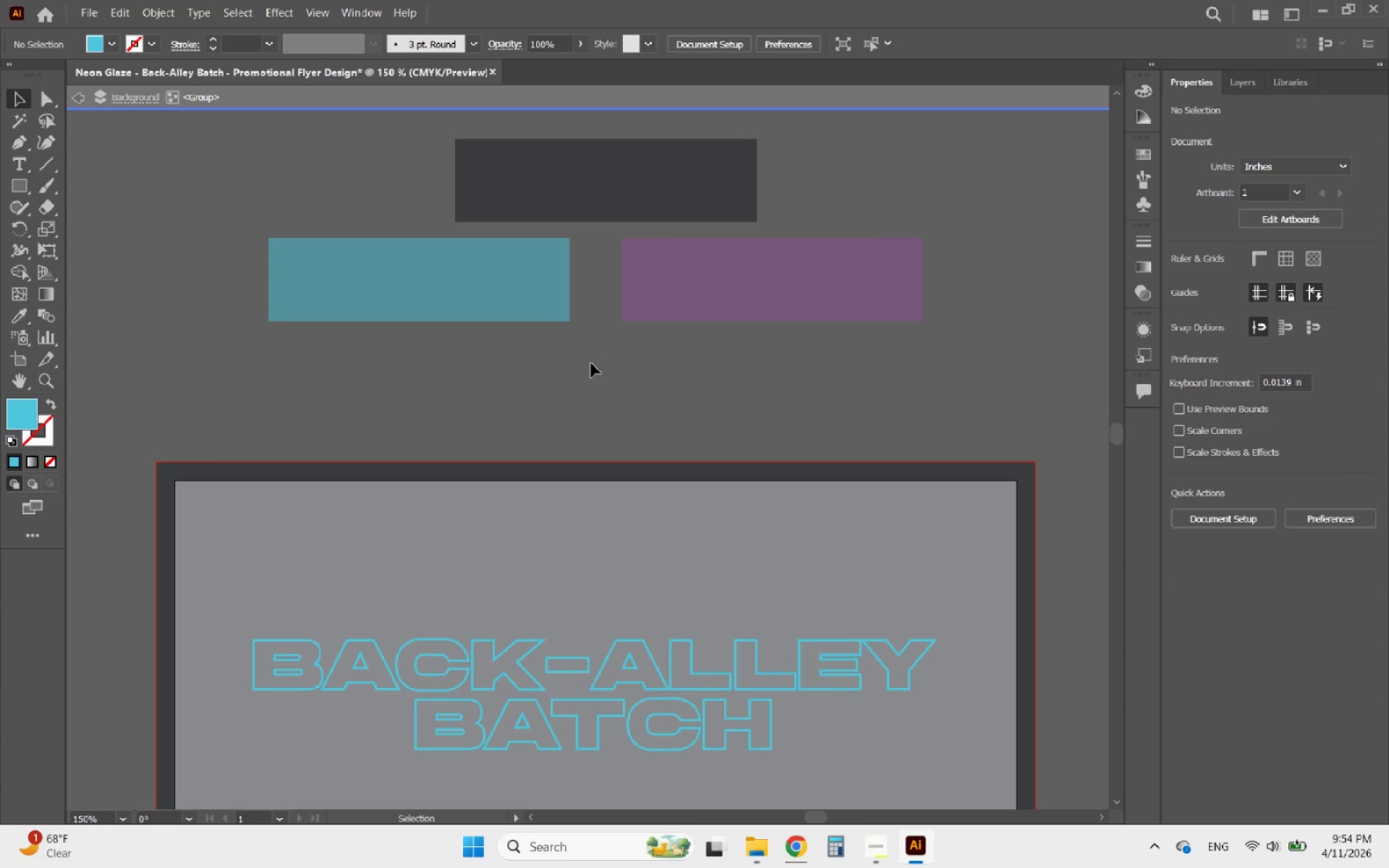 
hold_key(key=AltLeft, duration=0.36)
scroll: coordinate [608, 386], scroll_direction: down, amount: 2.0
 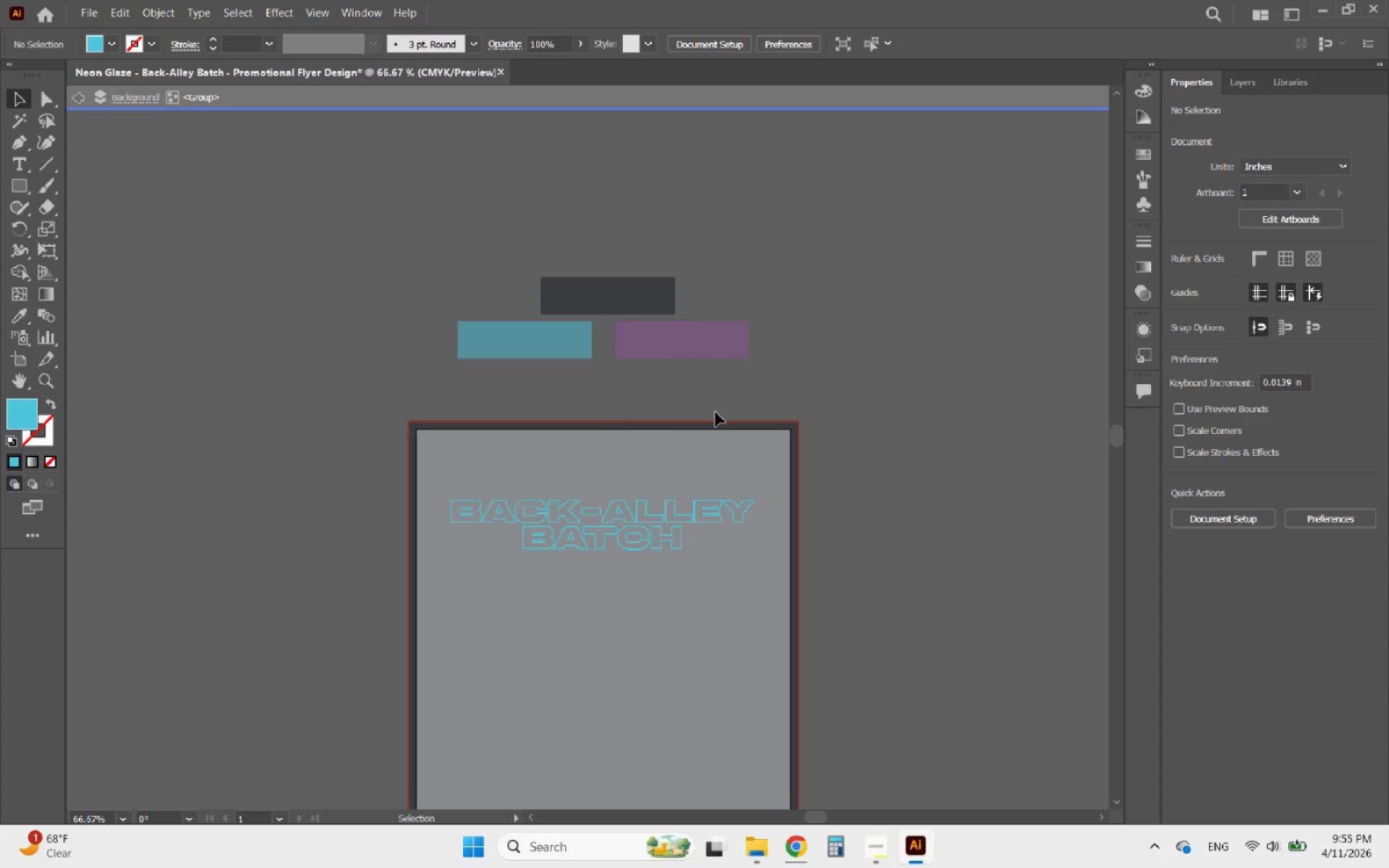 
double_click([716, 412])
 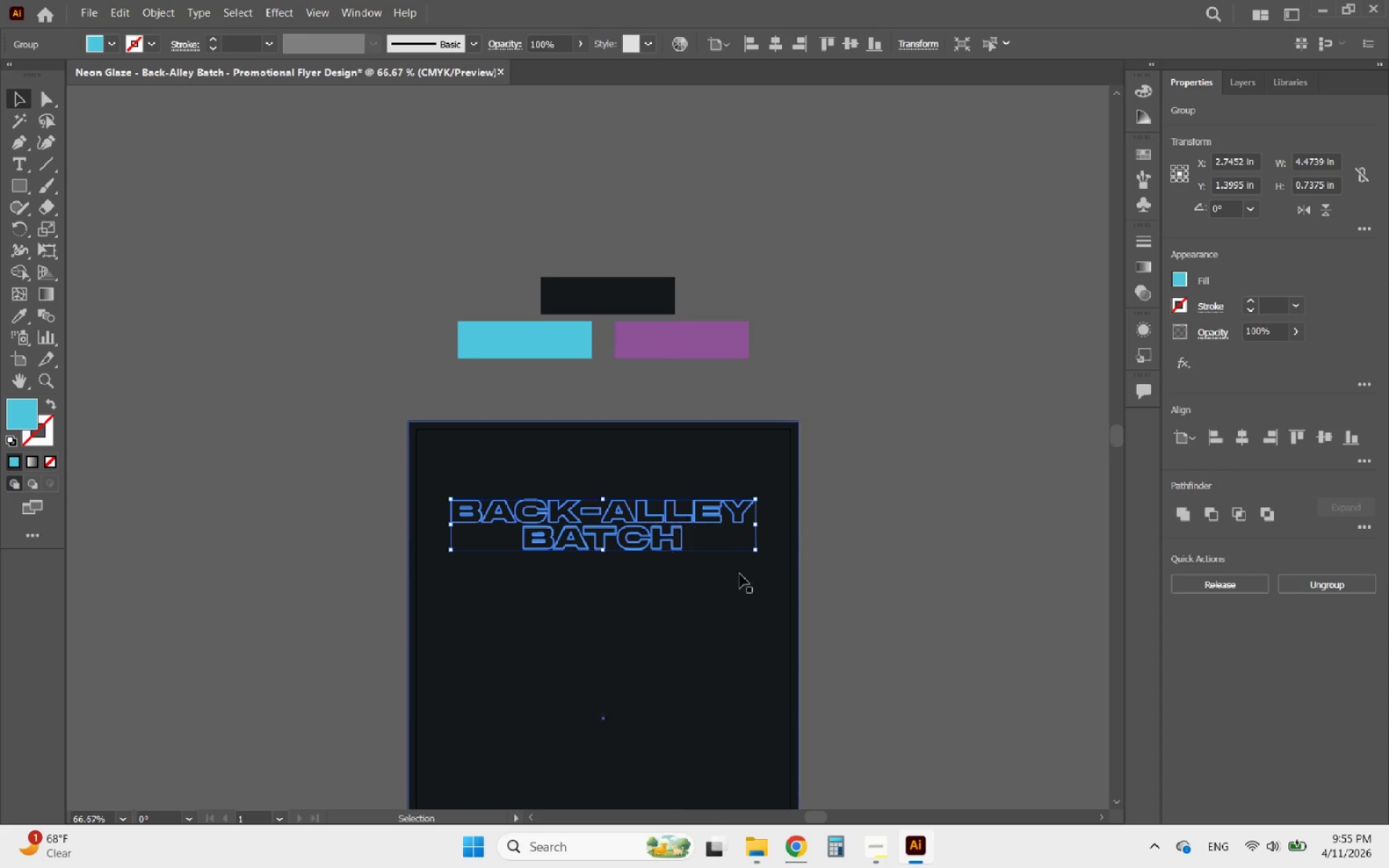 
left_click([1308, 586])
 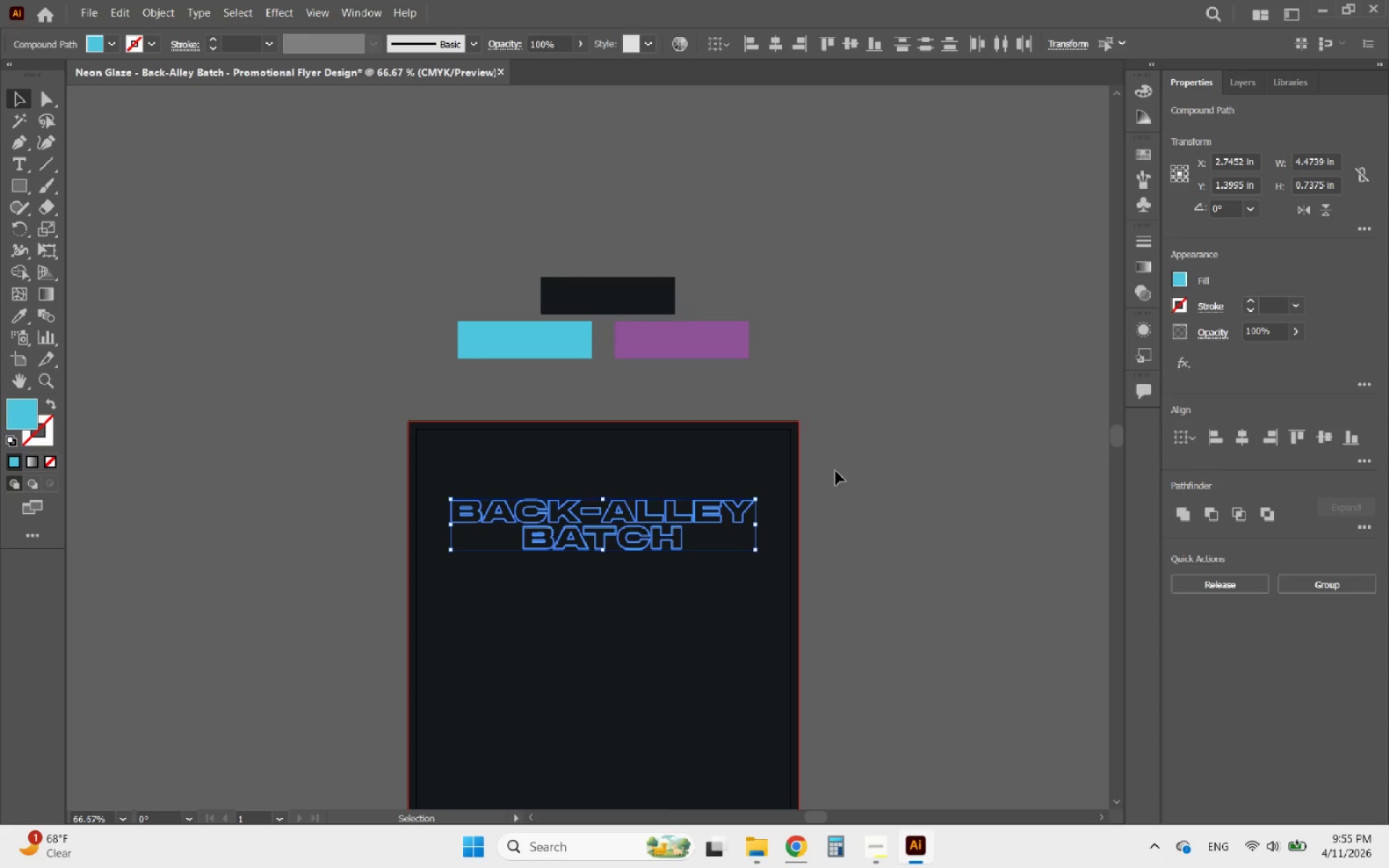 
left_click([765, 413])
 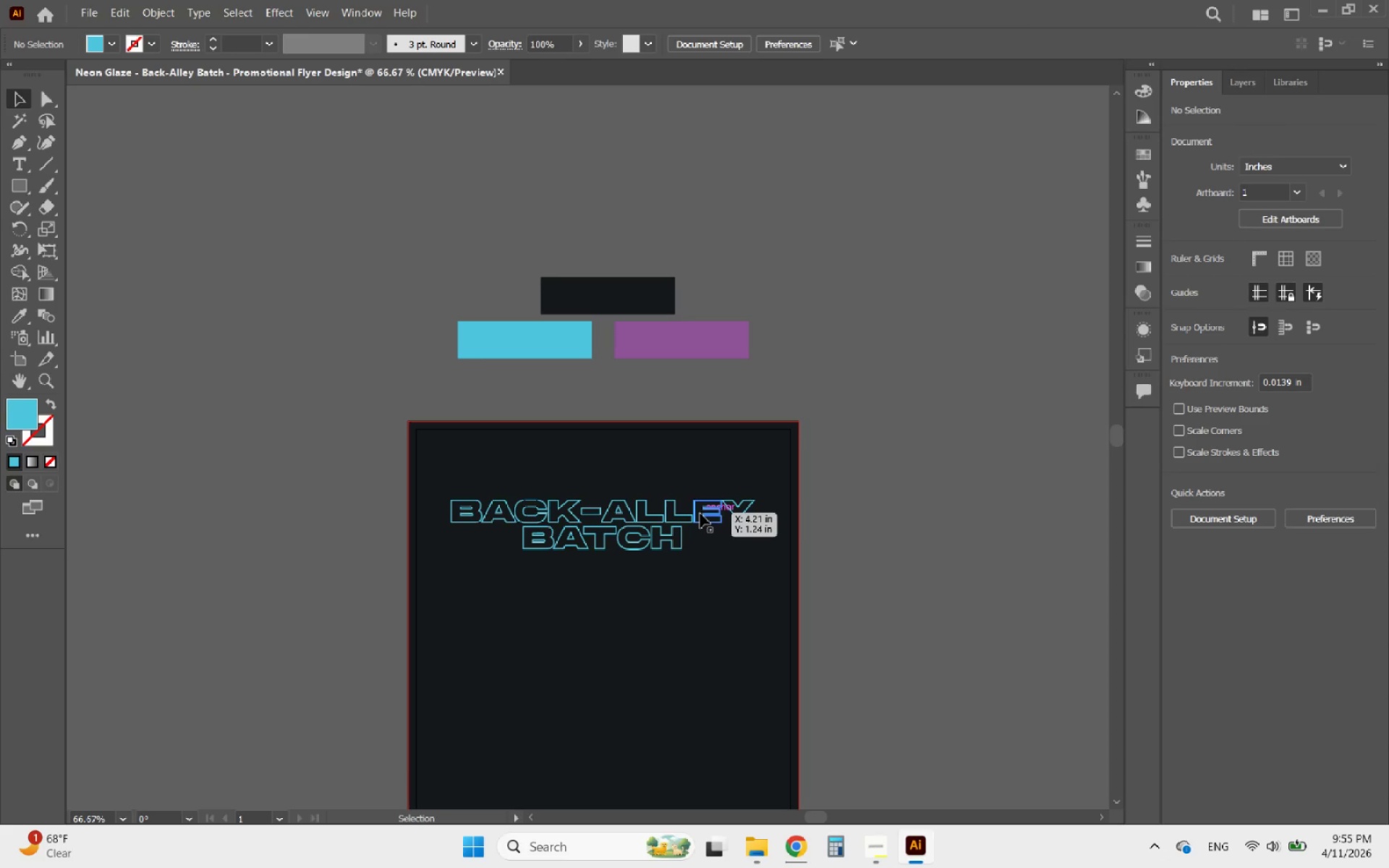 
left_click([700, 514])
 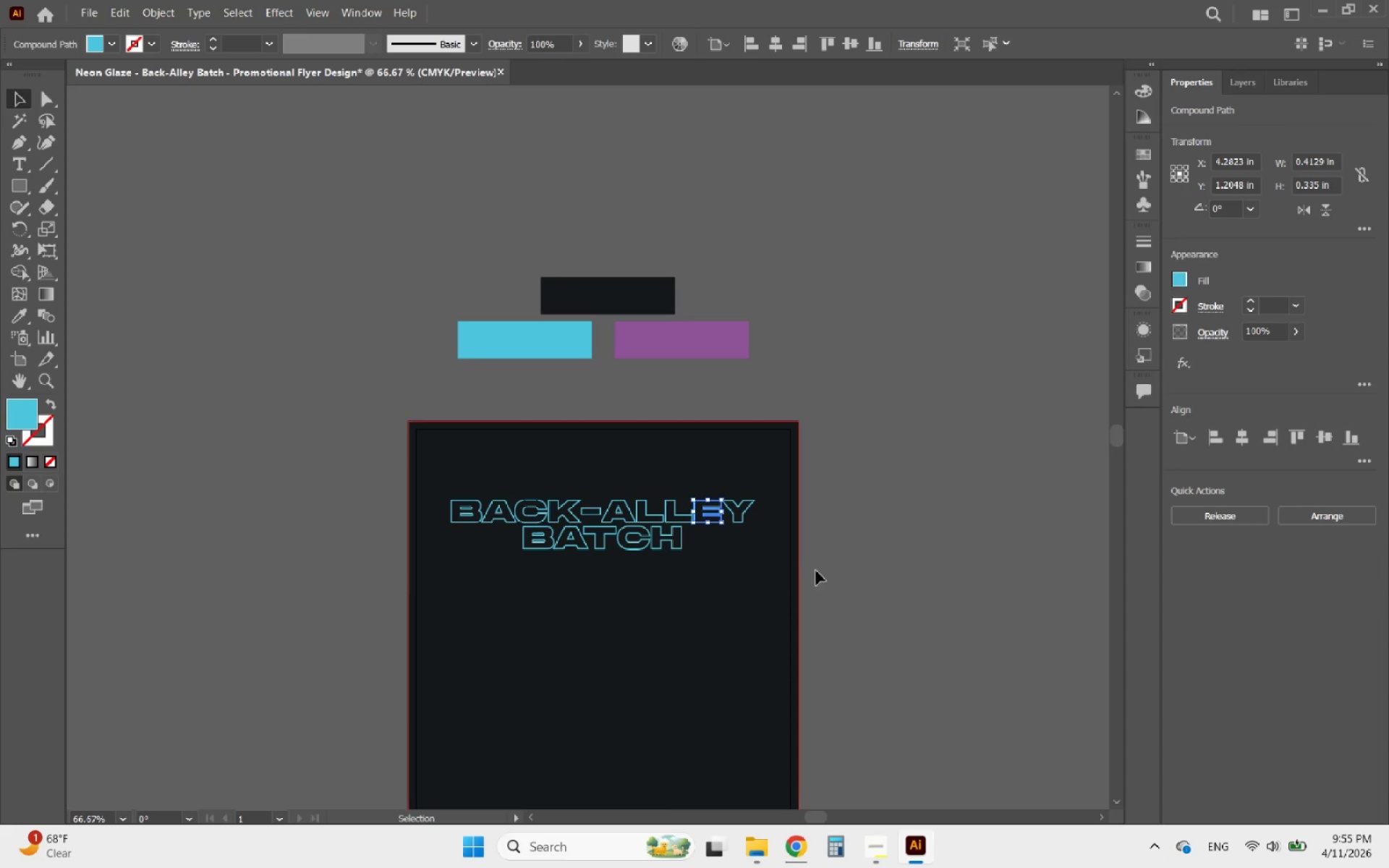 
left_click_drag(start_coordinate=[816, 571], to_coordinate=[451, 485])
 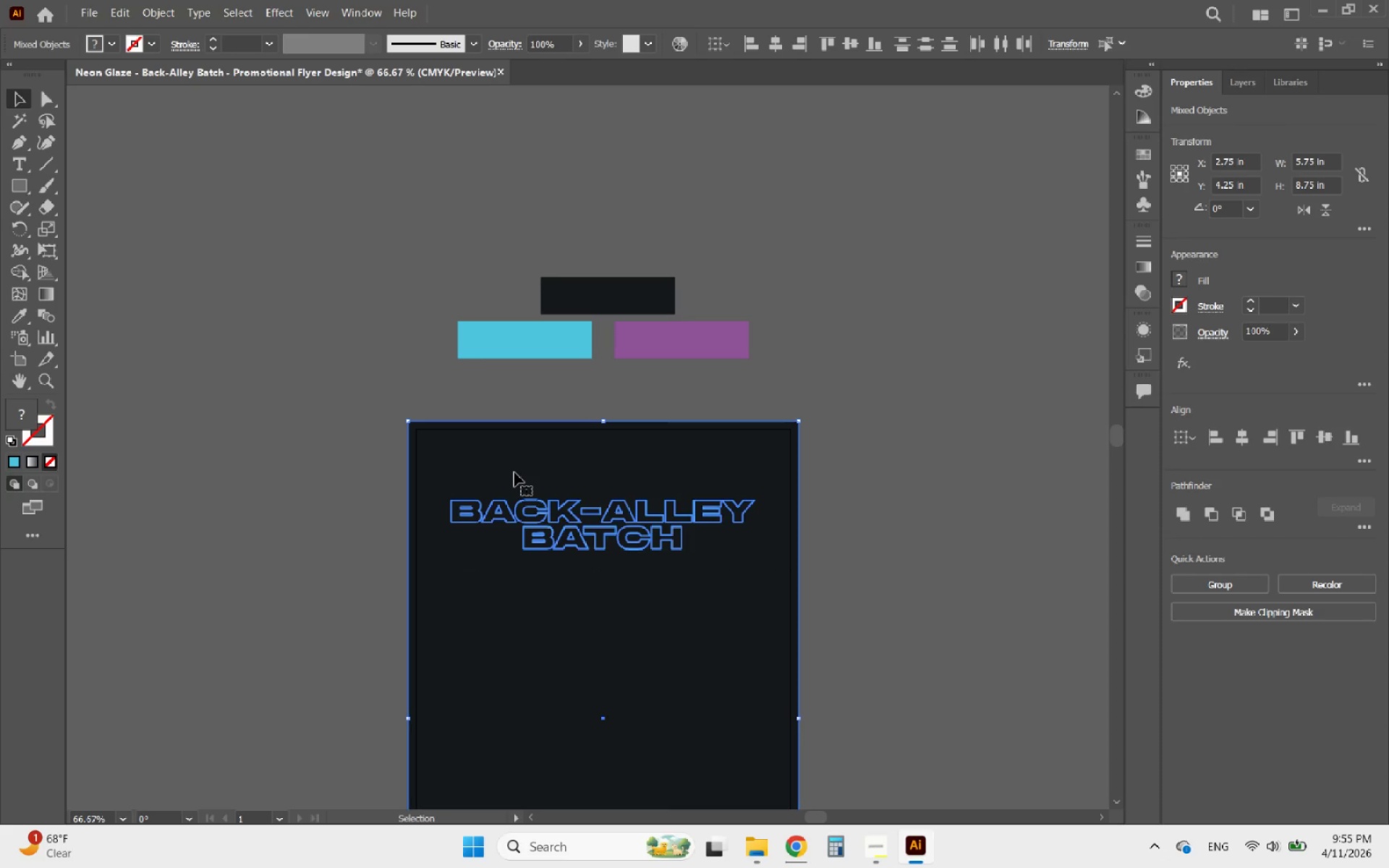 
hold_key(key=ShiftLeft, duration=0.34)
left_click([514, 472])
 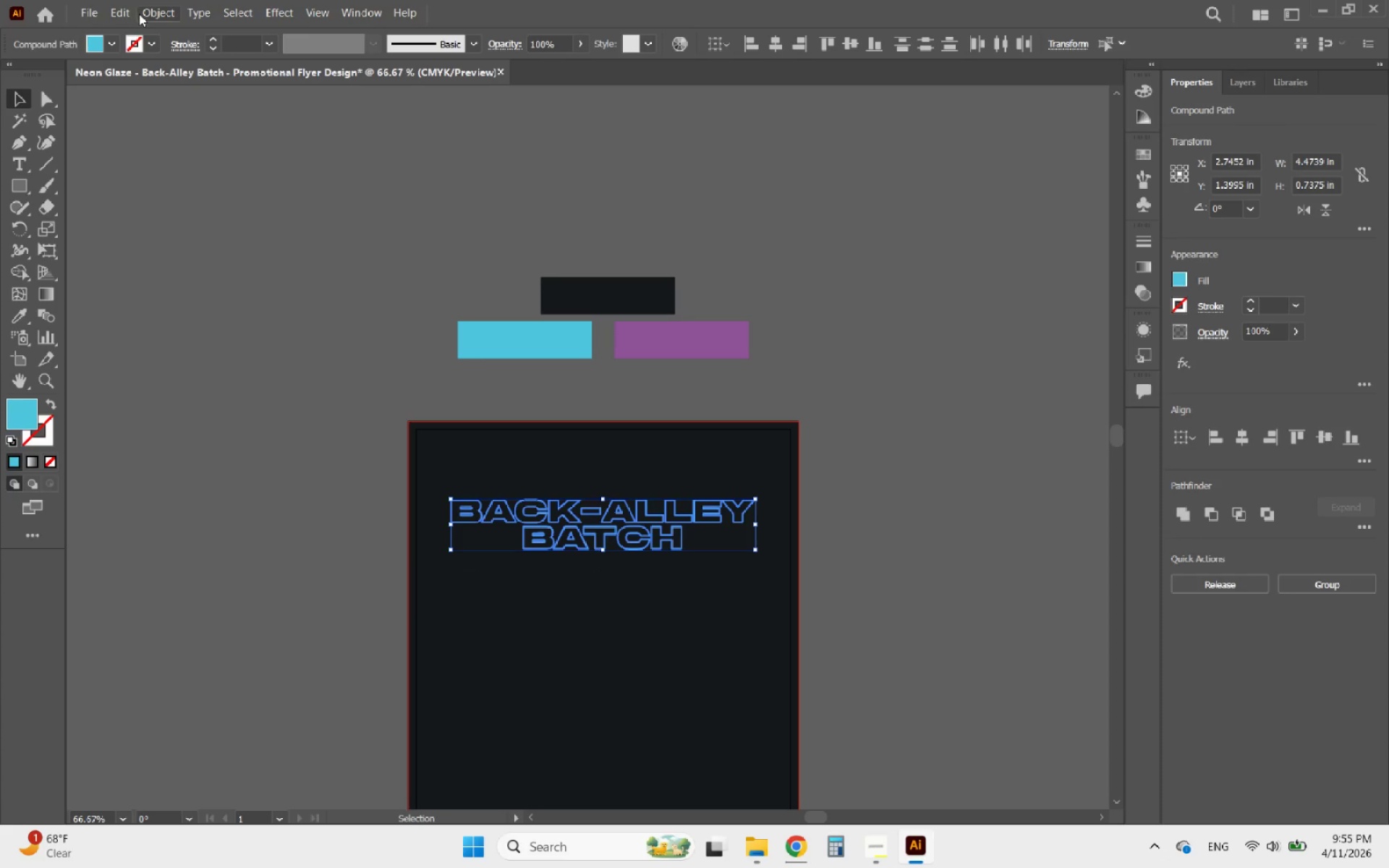 
wait(5.34)
 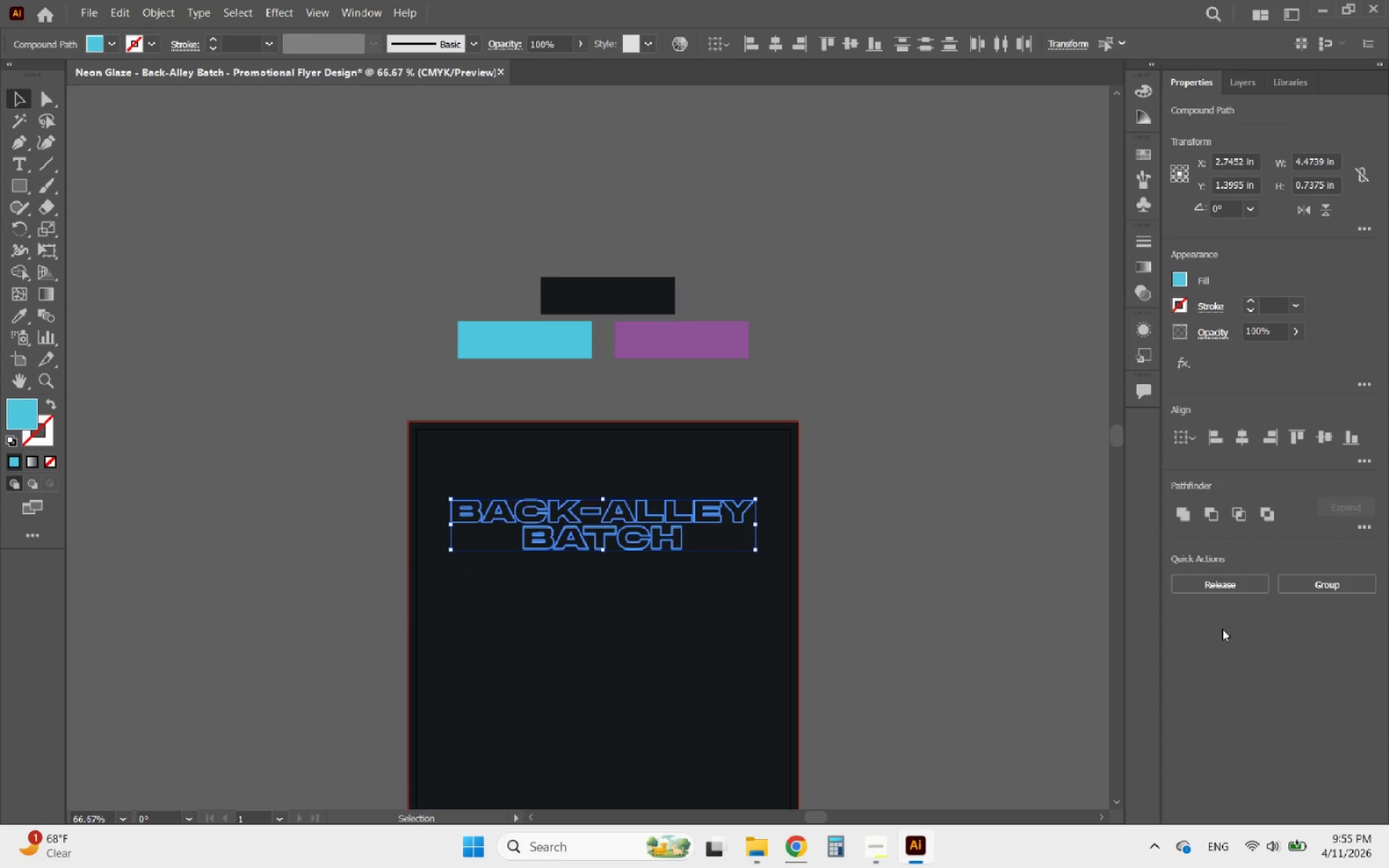 
key(Control+8)
 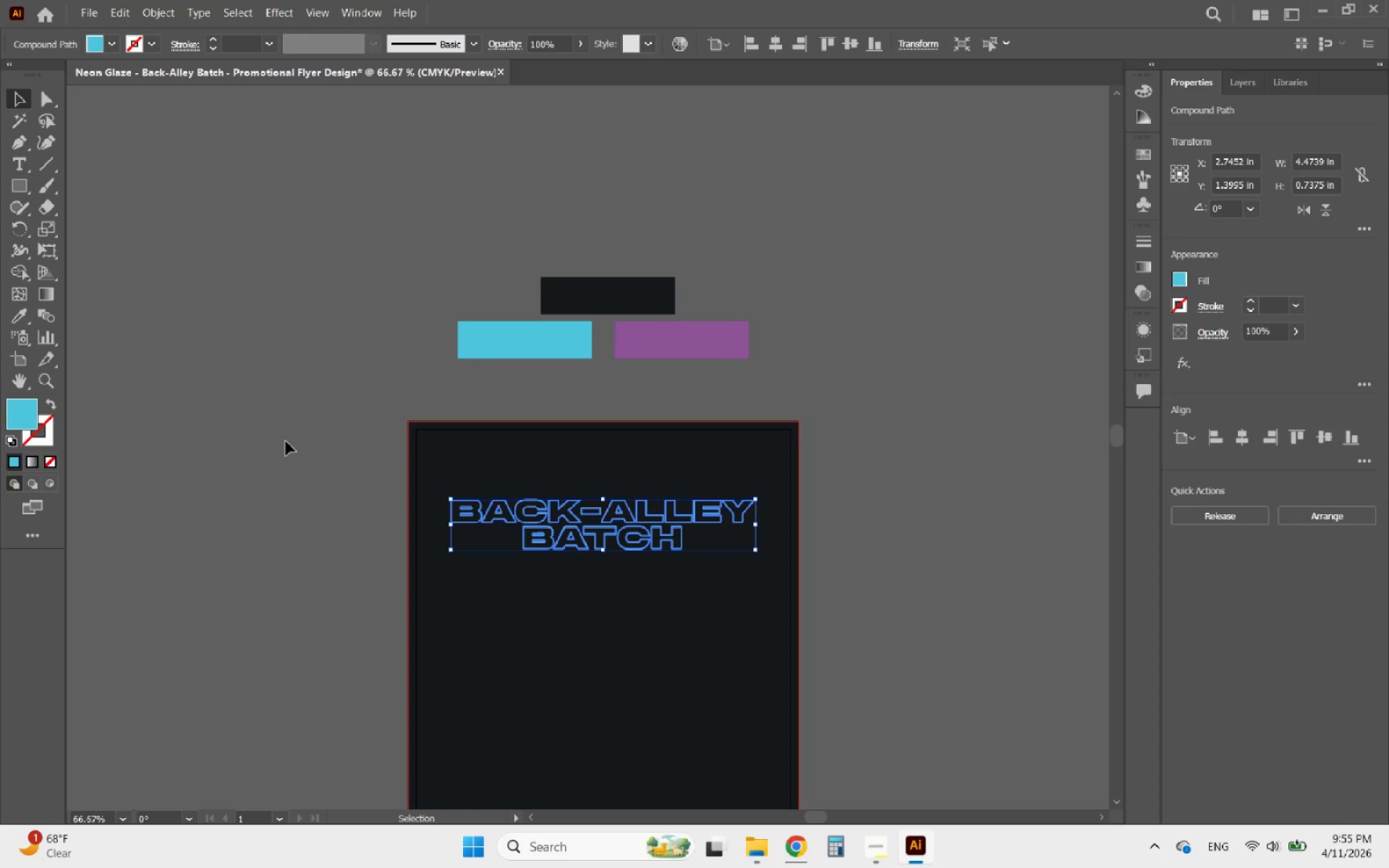 
hold_key(key=AltLeft, duration=0.97)
scroll: coordinate [507, 483], scroll_direction: up, amount: 1.0
 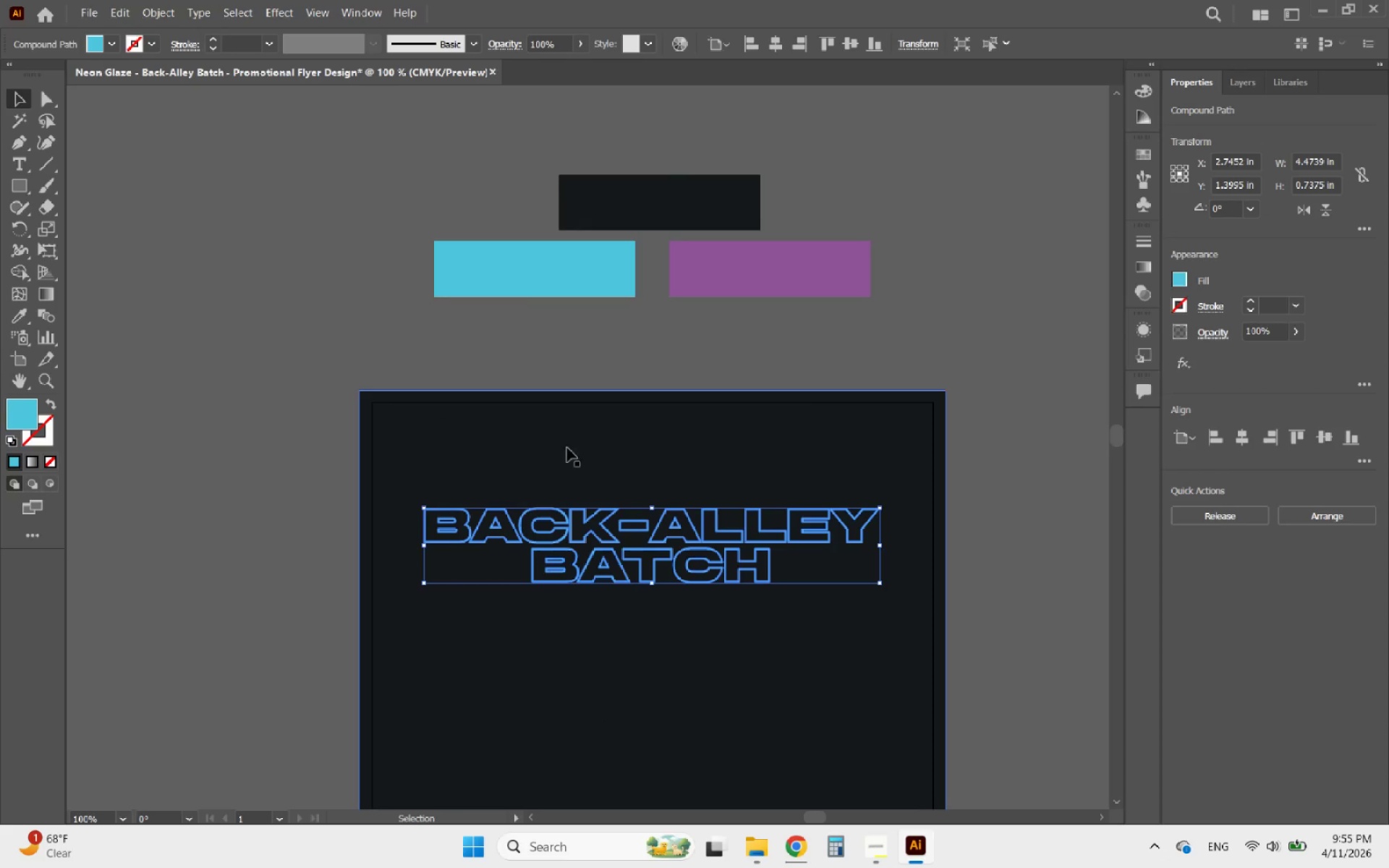 
hold_key(key=AltLeft, duration=0.69)
scroll: coordinate [606, 375], scroll_direction: up, amount: 1.0
 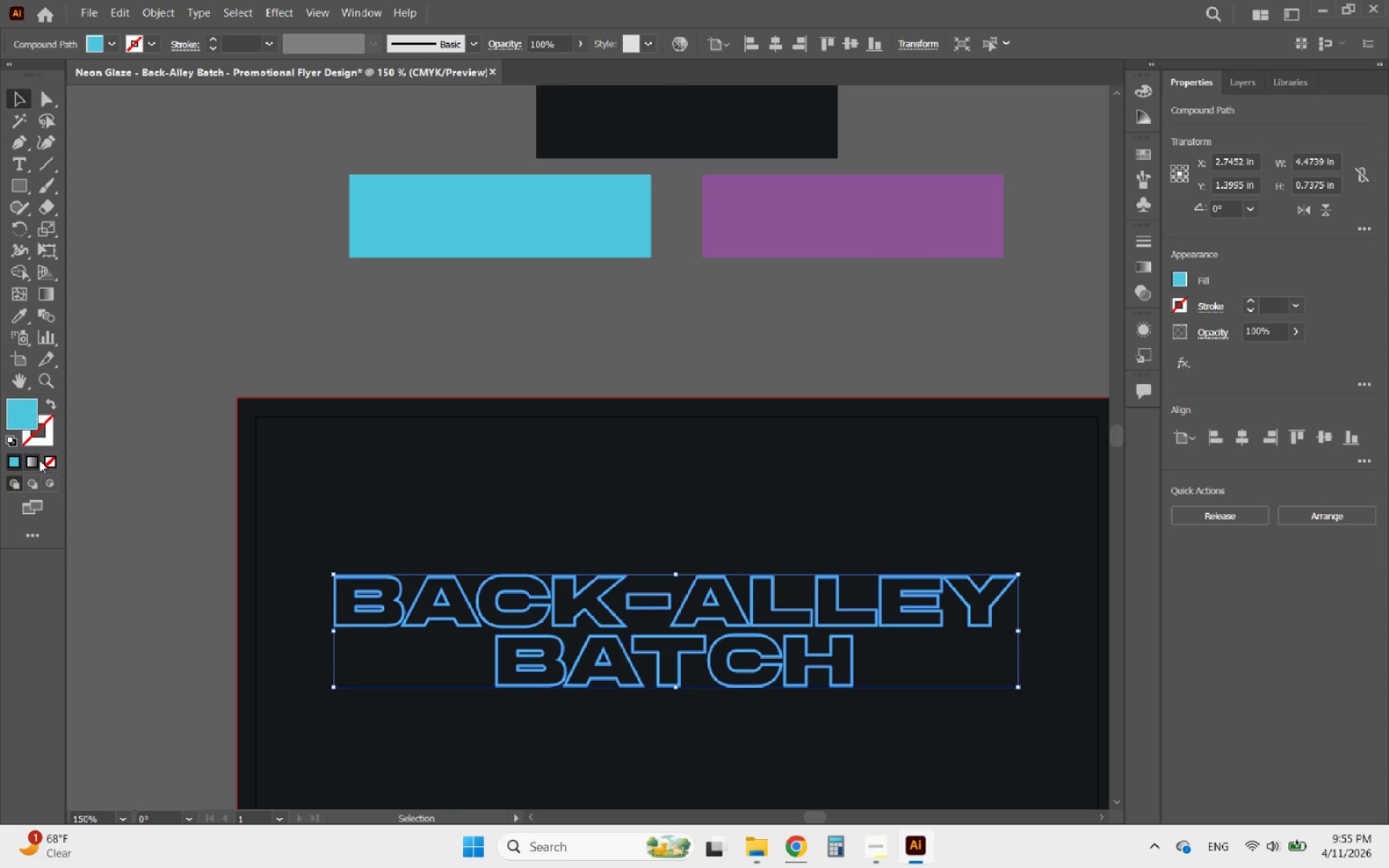 
left_click([31, 460])
 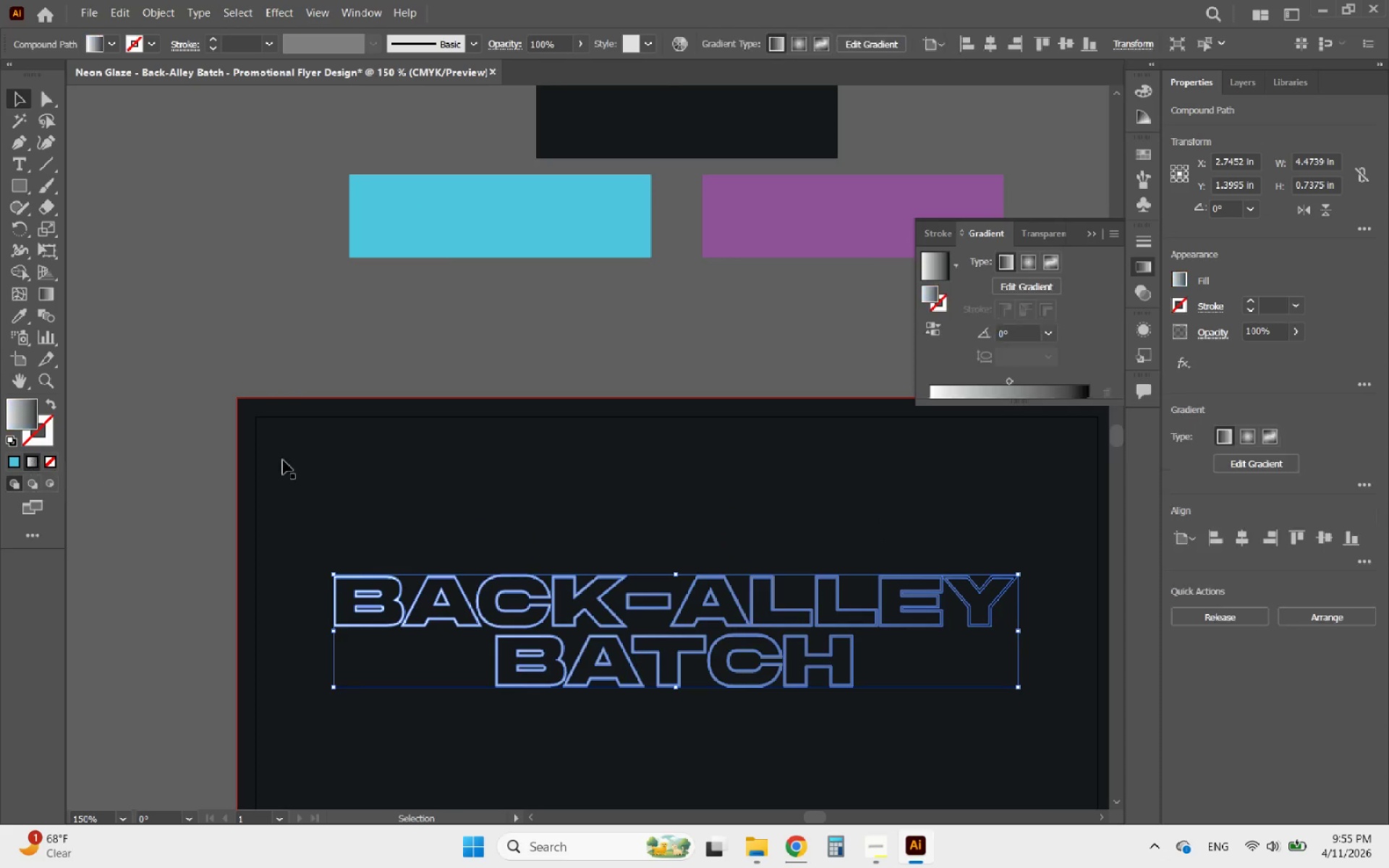 
hold_key(key=AltLeft, duration=0.45)
scroll: coordinate [522, 431], scroll_direction: down, amount: 2.0
 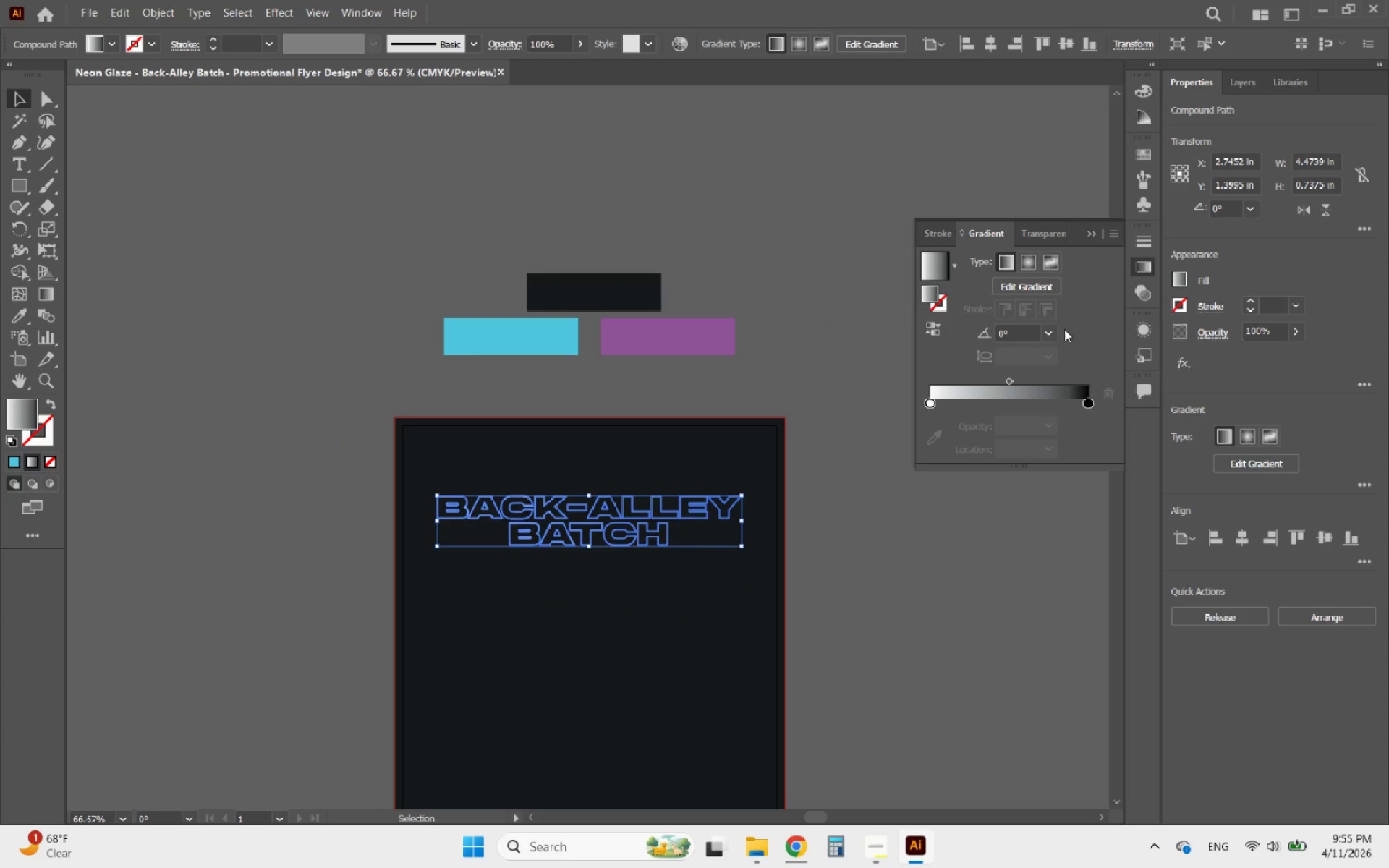 
left_click([1048, 272])
 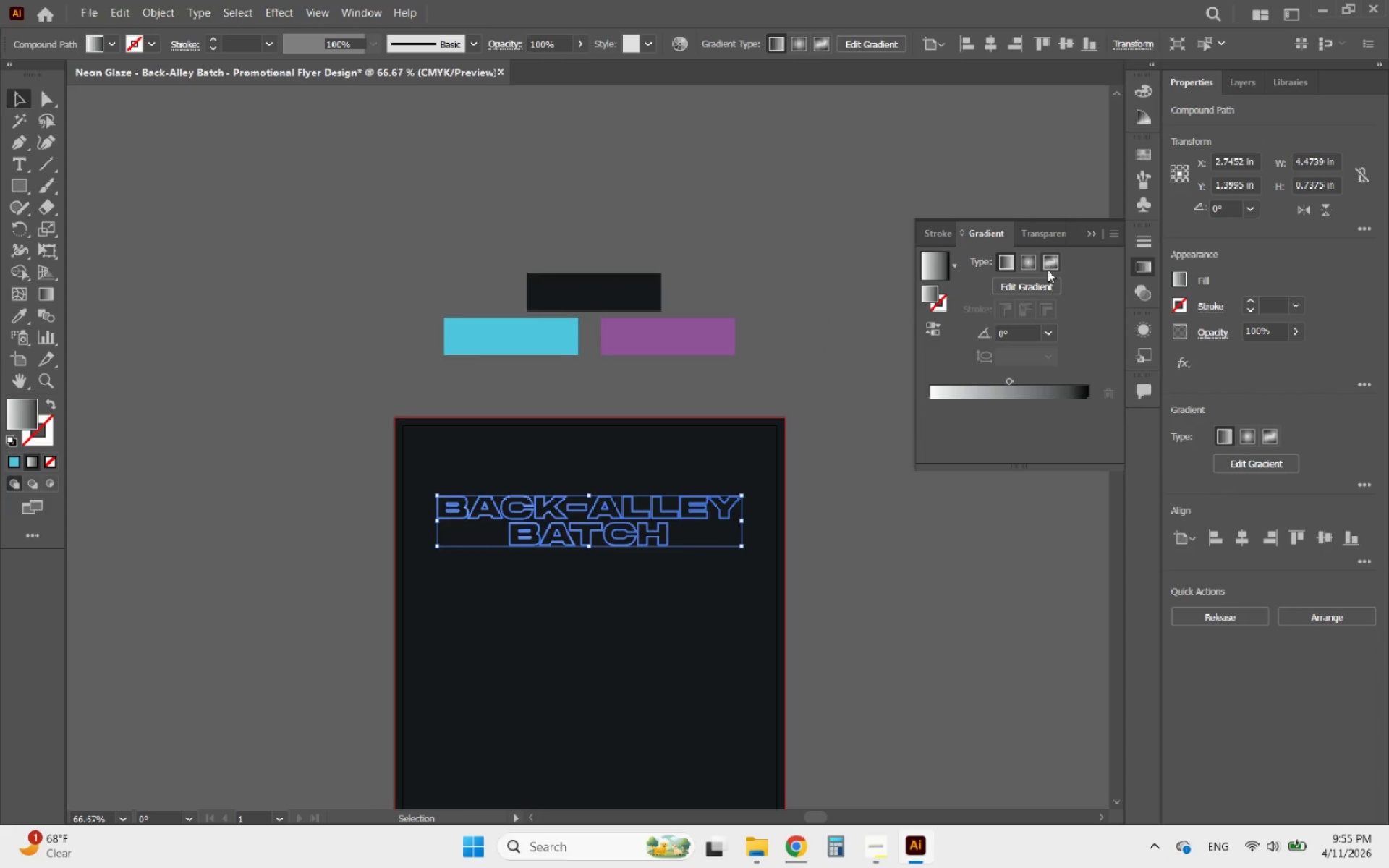 
left_click([1048, 262])
 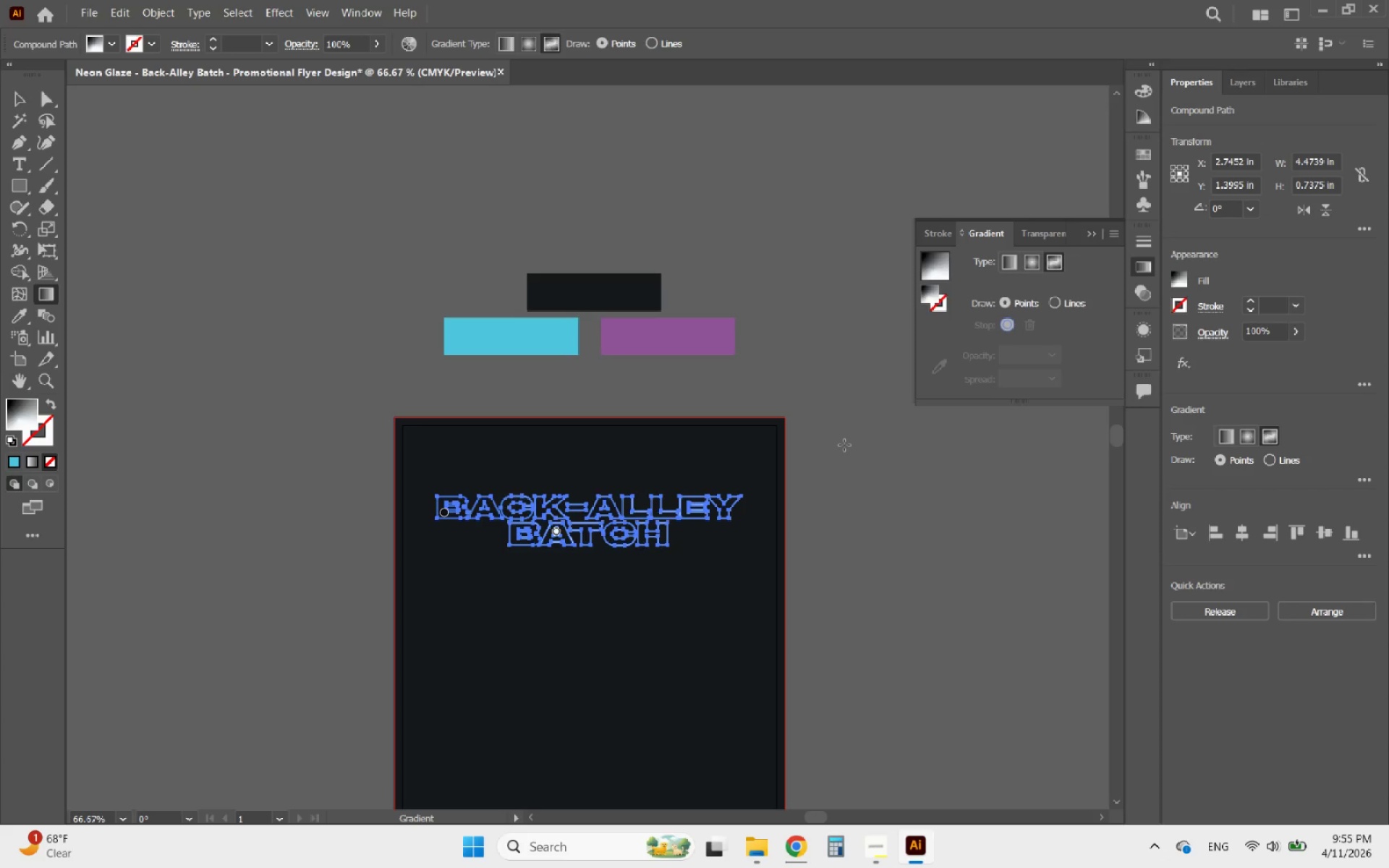 
key(Control+Z)
 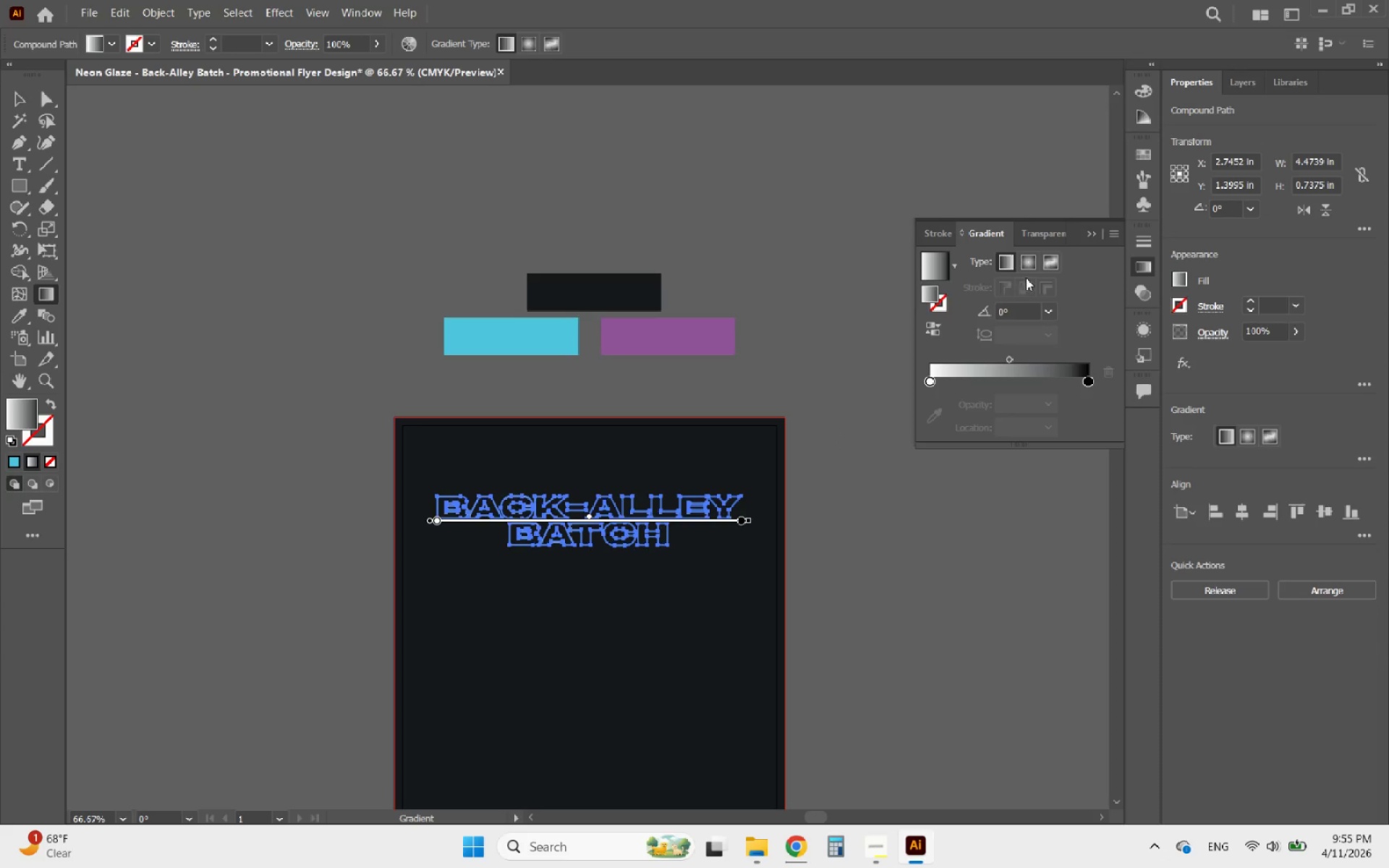 
left_click([1034, 263])
 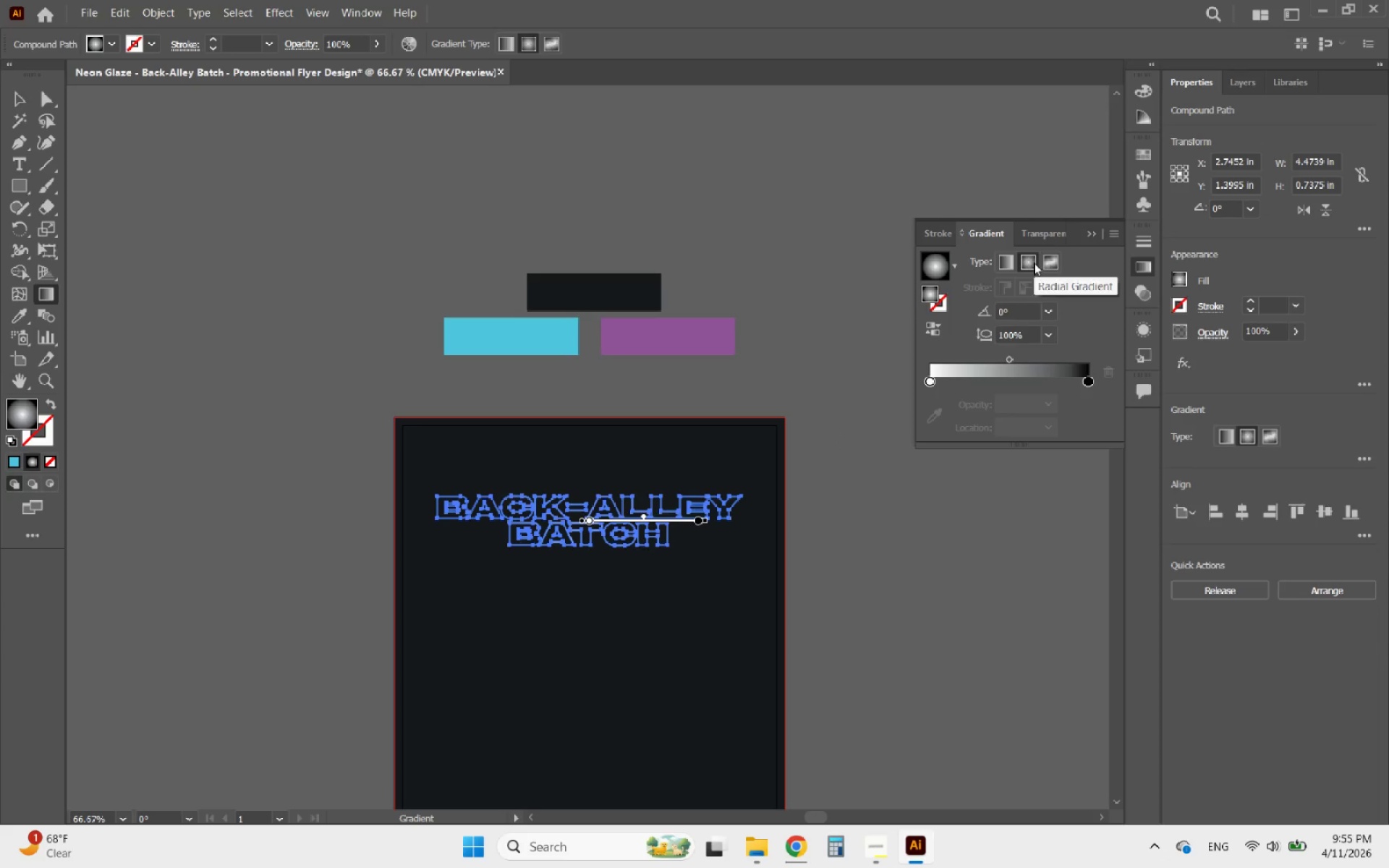 
left_click([1053, 262])
 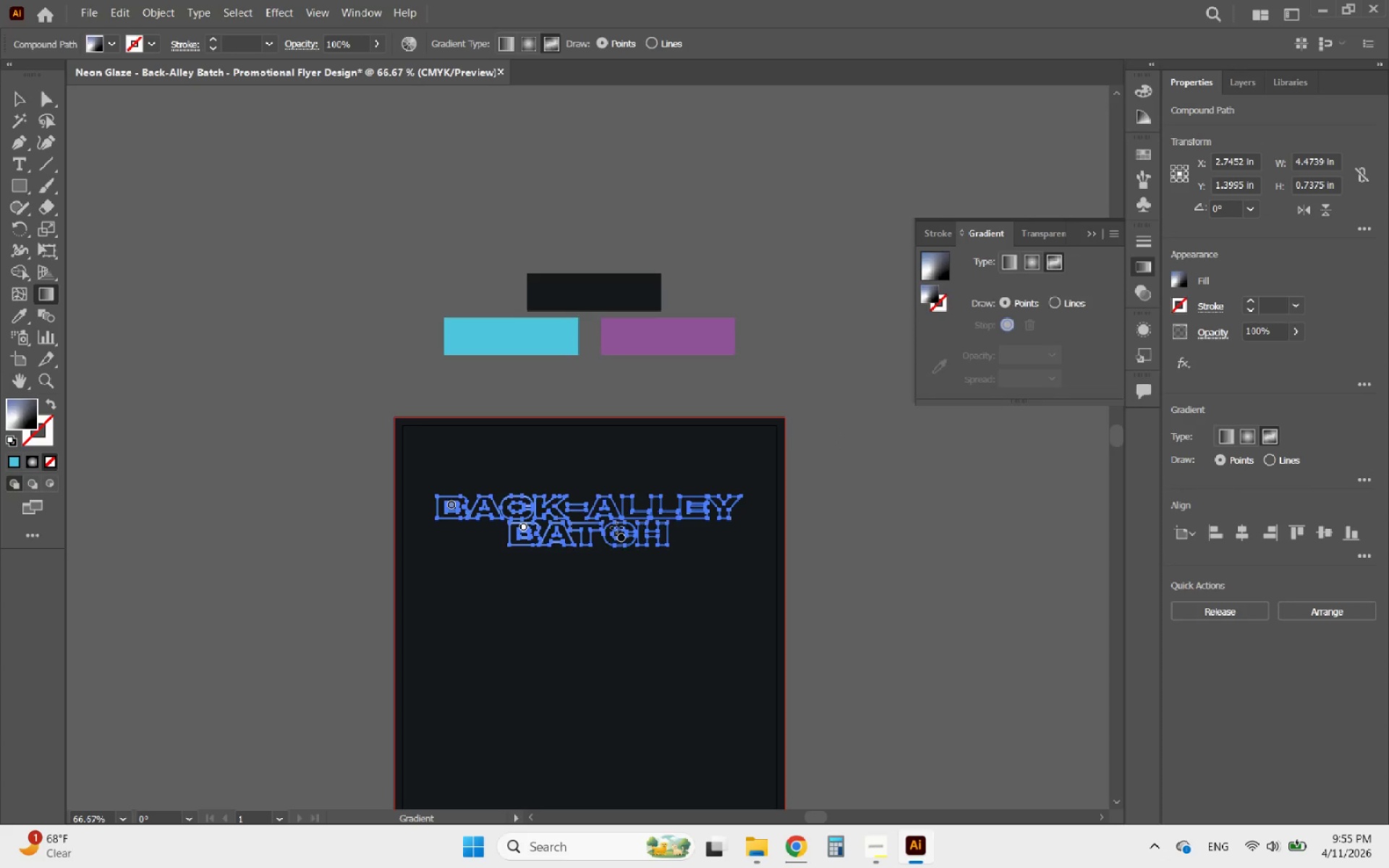 
hold_key(key=AltLeft, duration=1.95)
scroll: coordinate [496, 496], scroll_direction: up, amount: 4.0
 